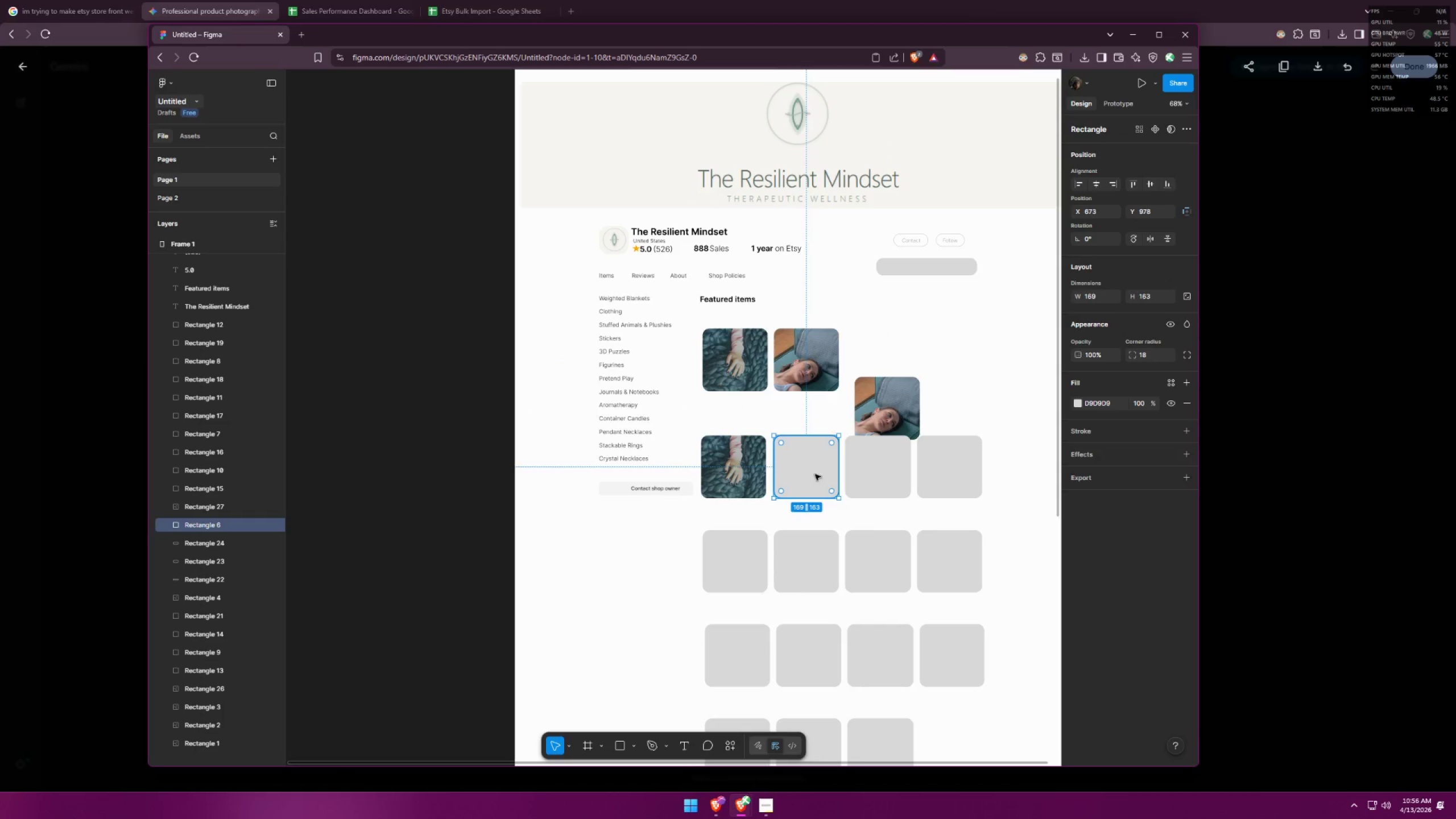 
key(Control+X)
 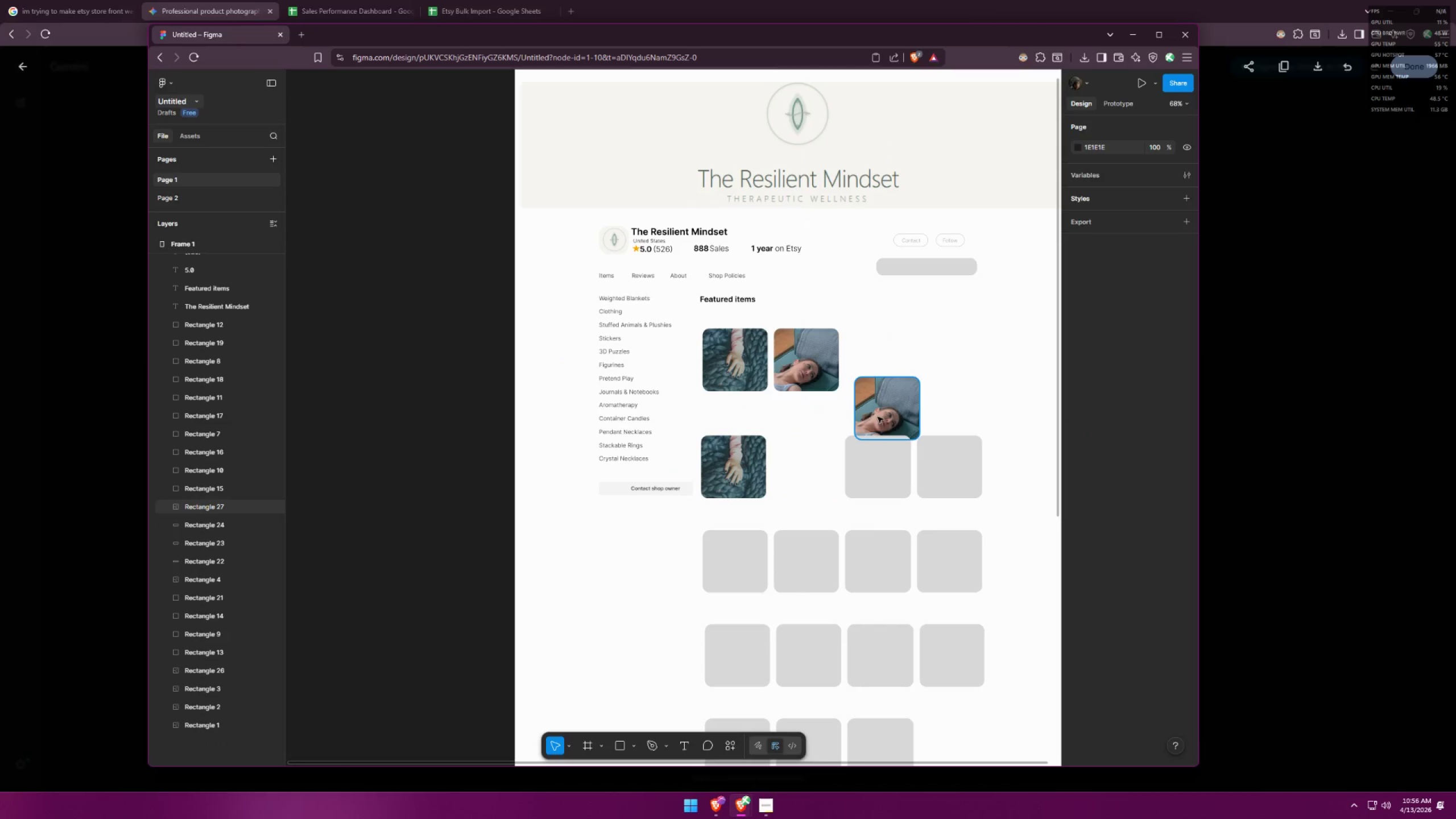 
left_click_drag(start_coordinate=[882, 413], to_coordinate=[801, 471])
 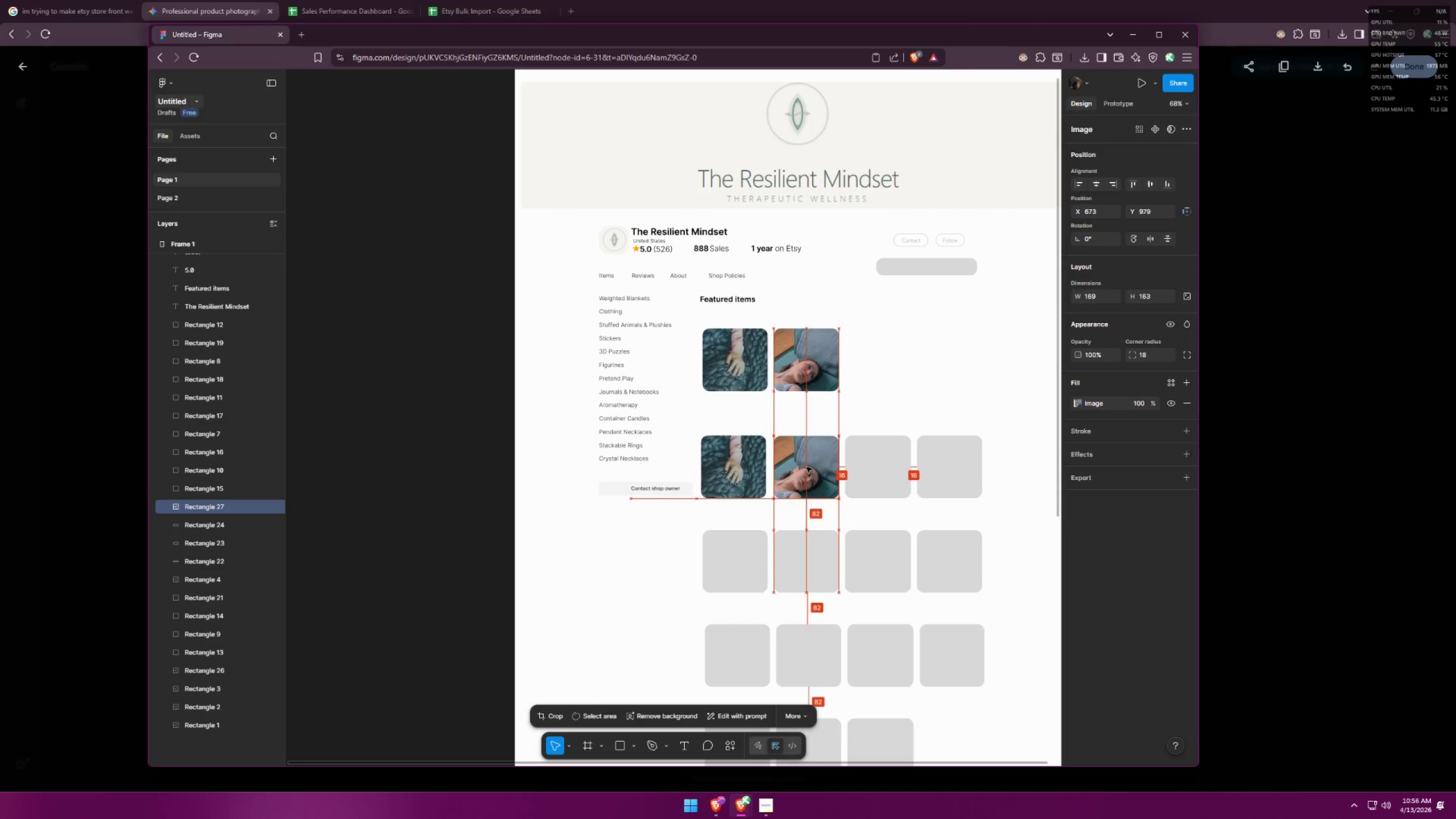 
left_click([909, 388])
 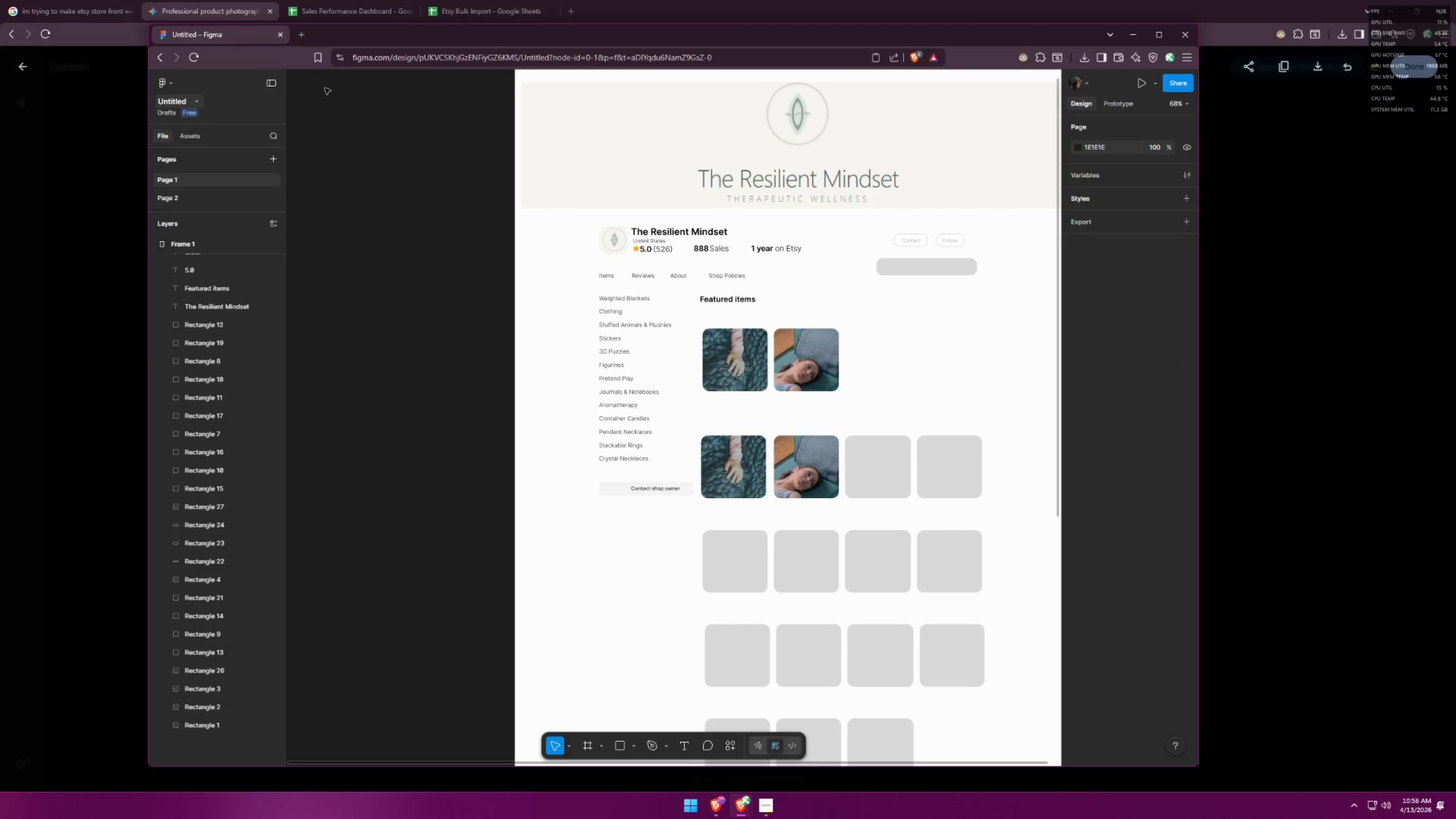 
left_click([192, 0])
 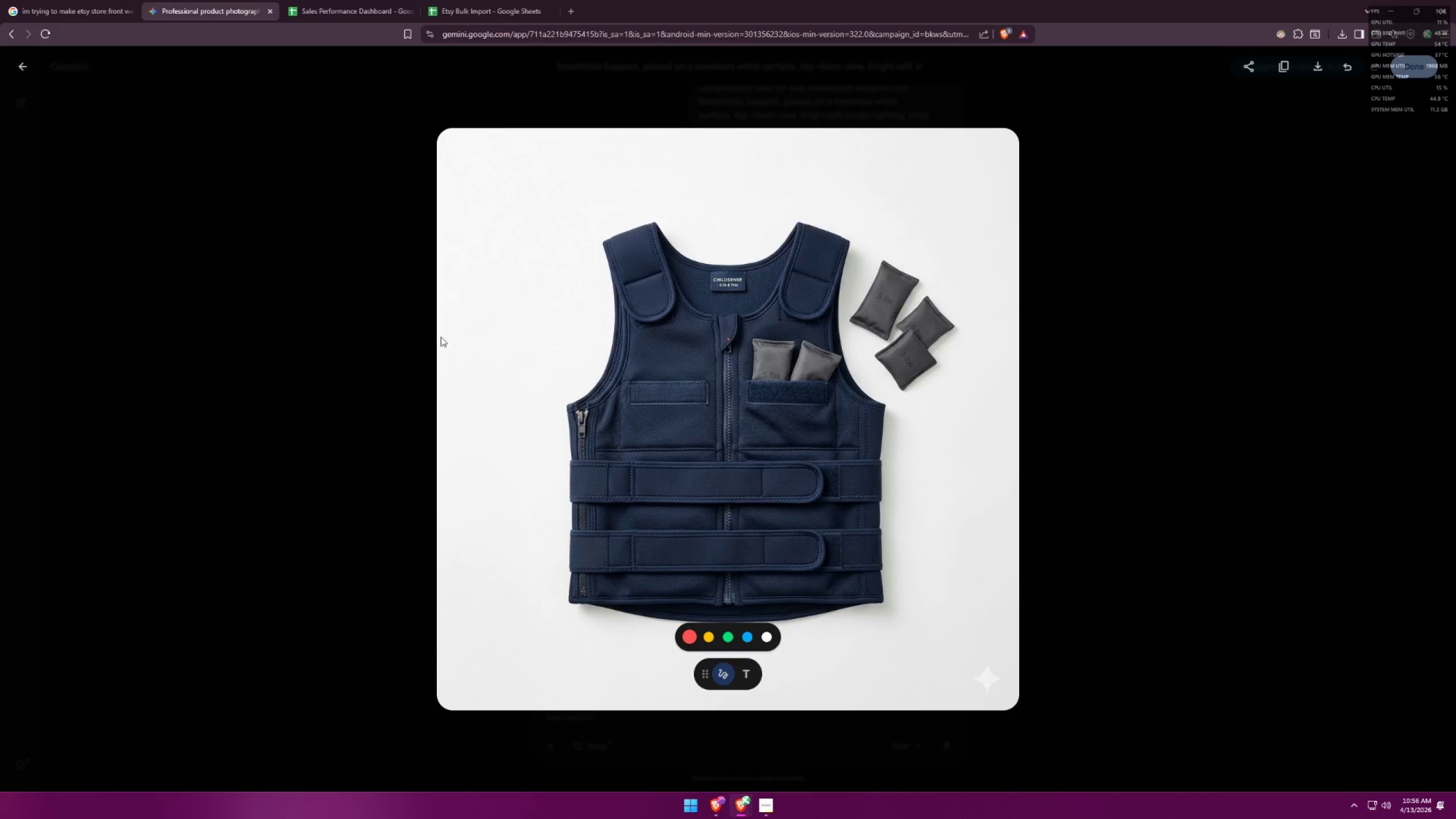 
left_click([126, 187])
 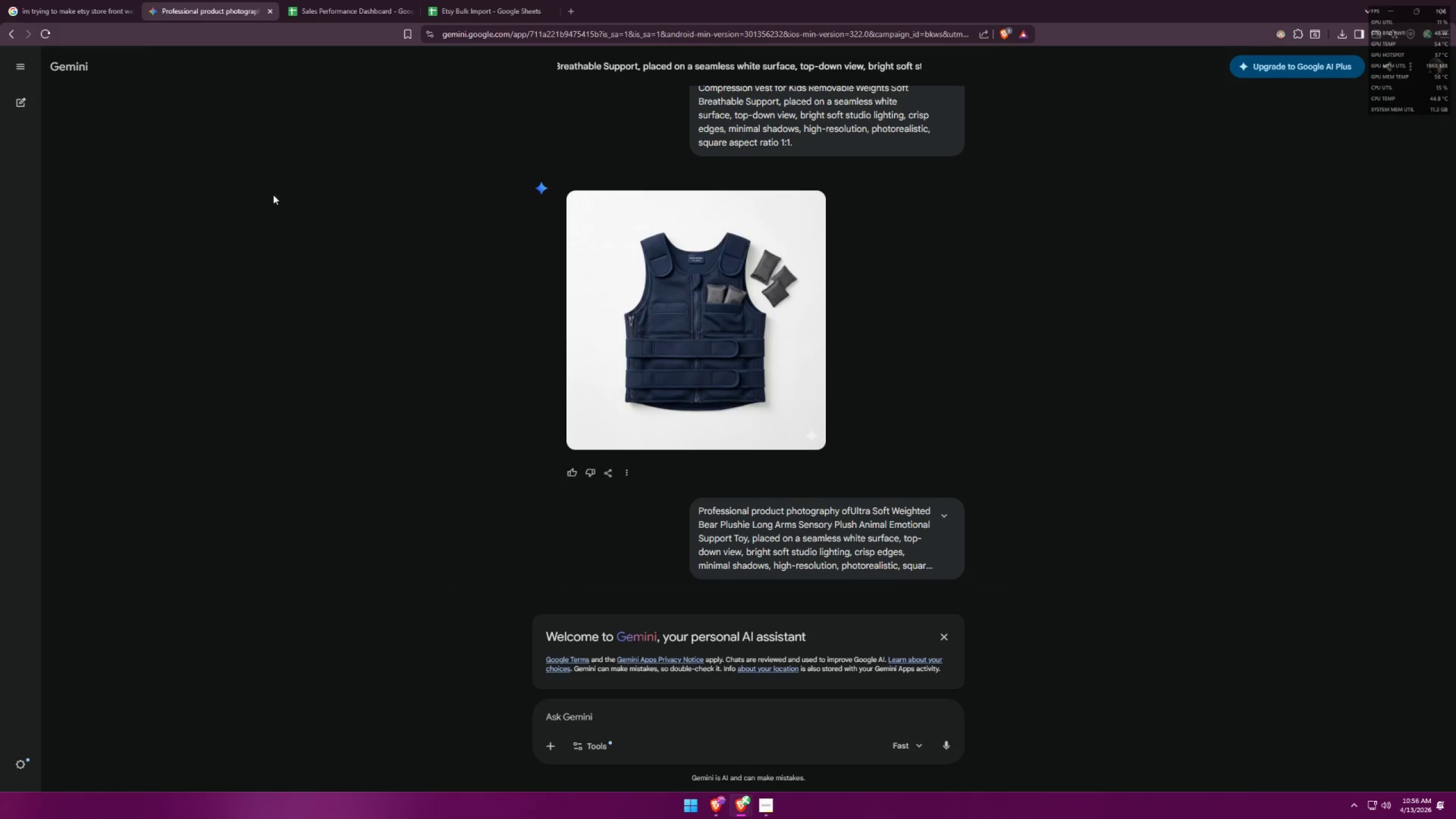 
scroll: coordinate [485, 437], scroll_direction: up, amount: 3.0
 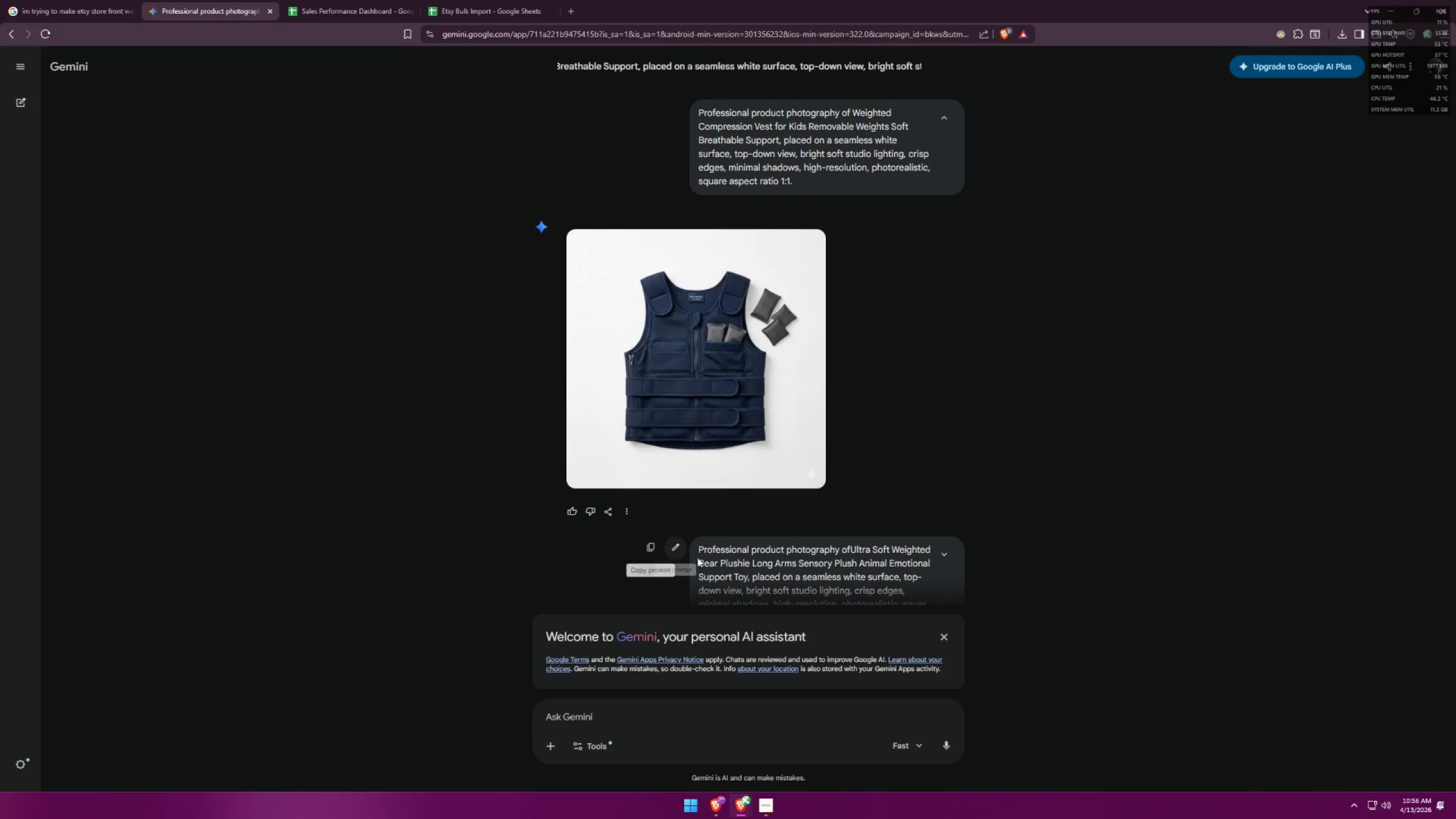 
scroll: coordinate [743, 539], scroll_direction: down, amount: 4.0
 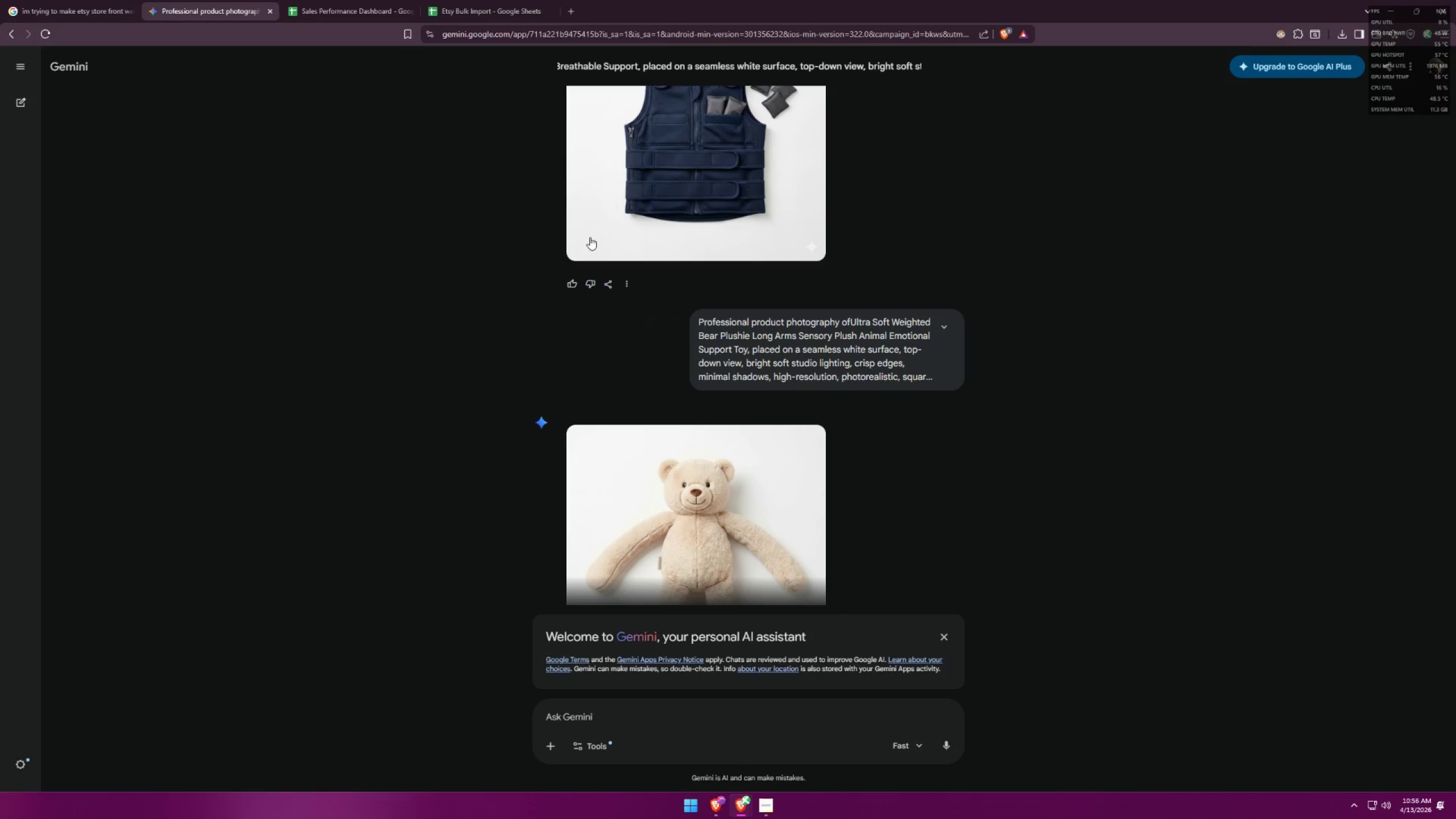 
left_click([297, 0])
 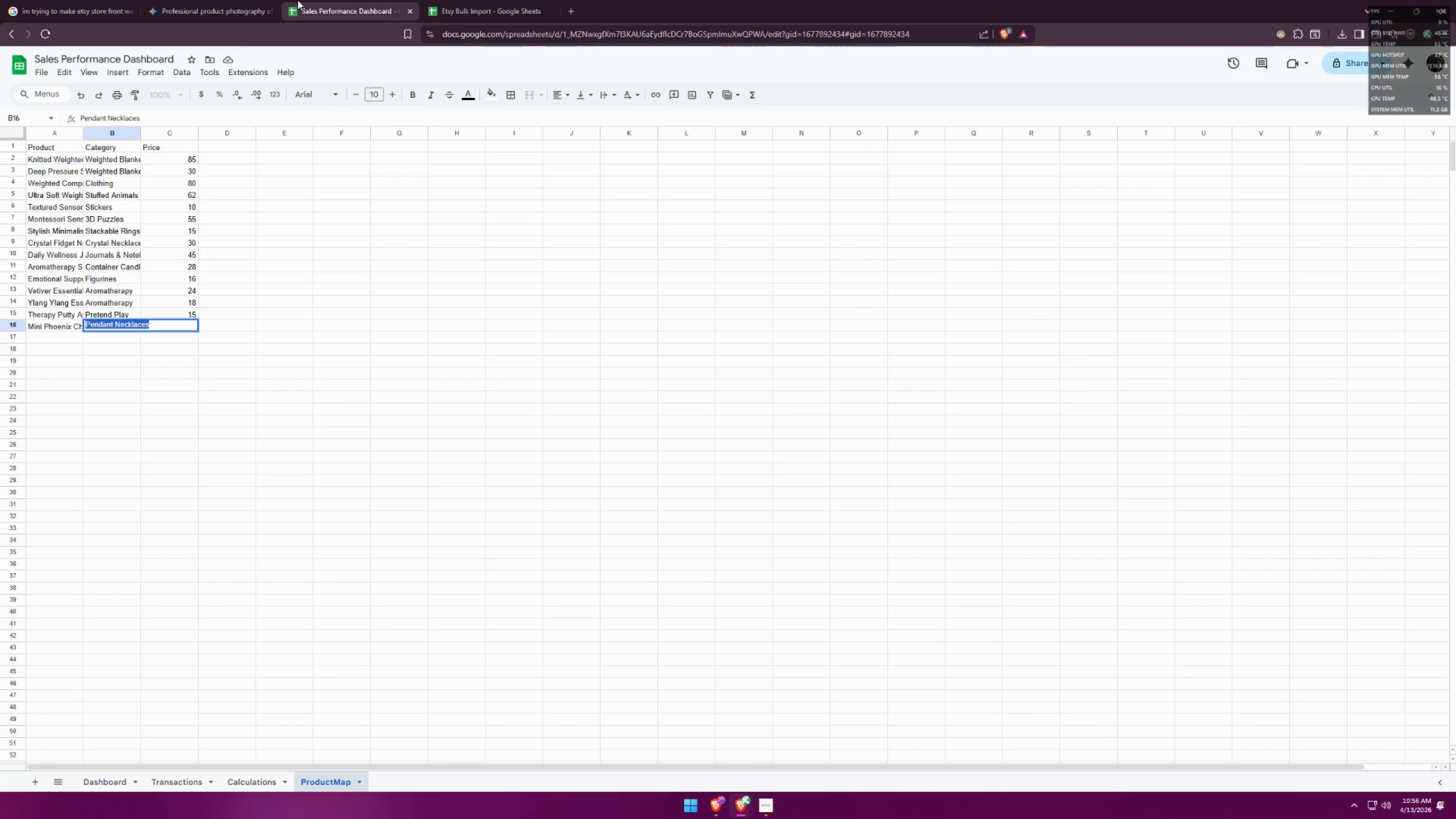 
left_click([242, 0])
 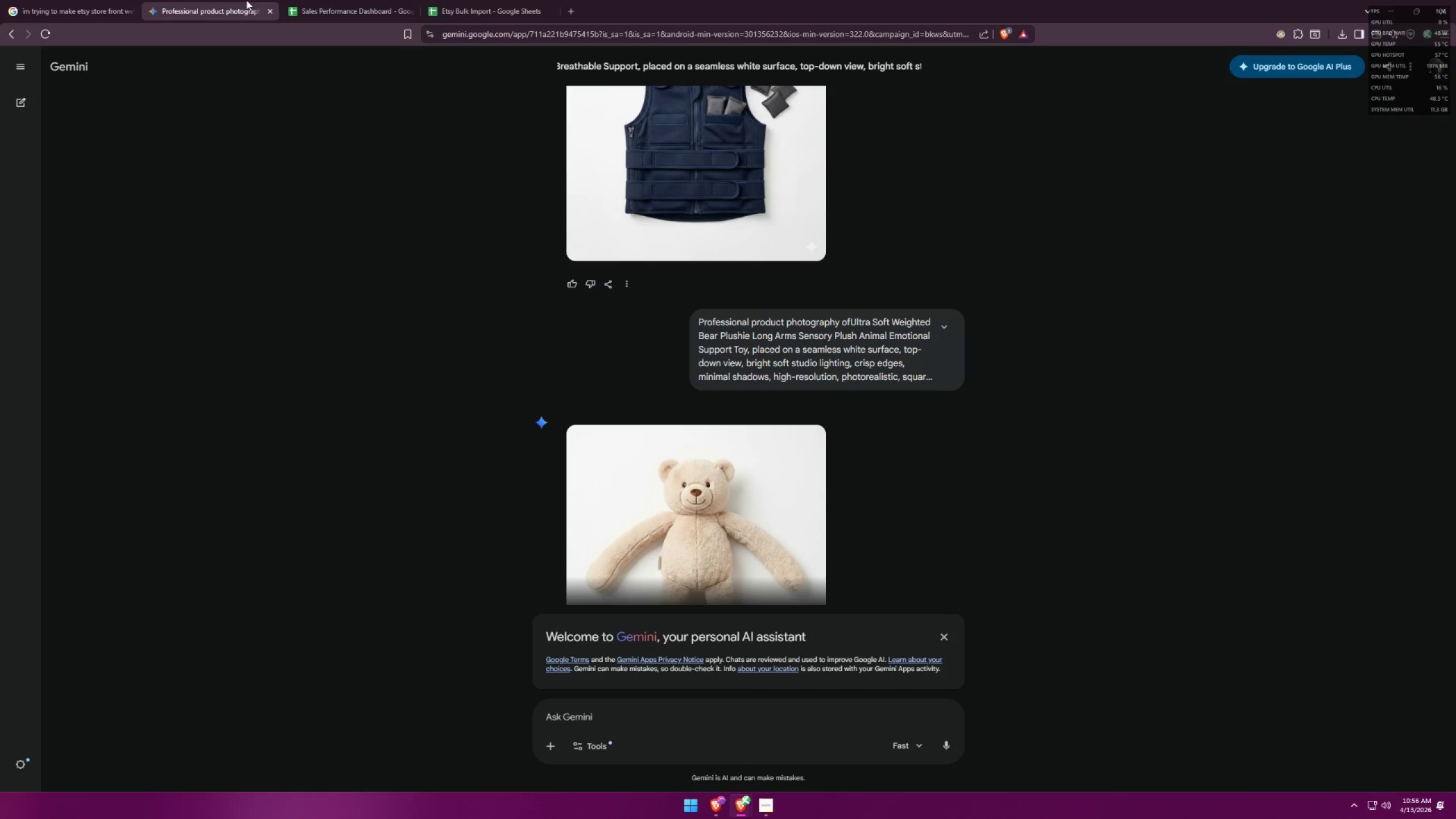 
left_click([65, 0])
 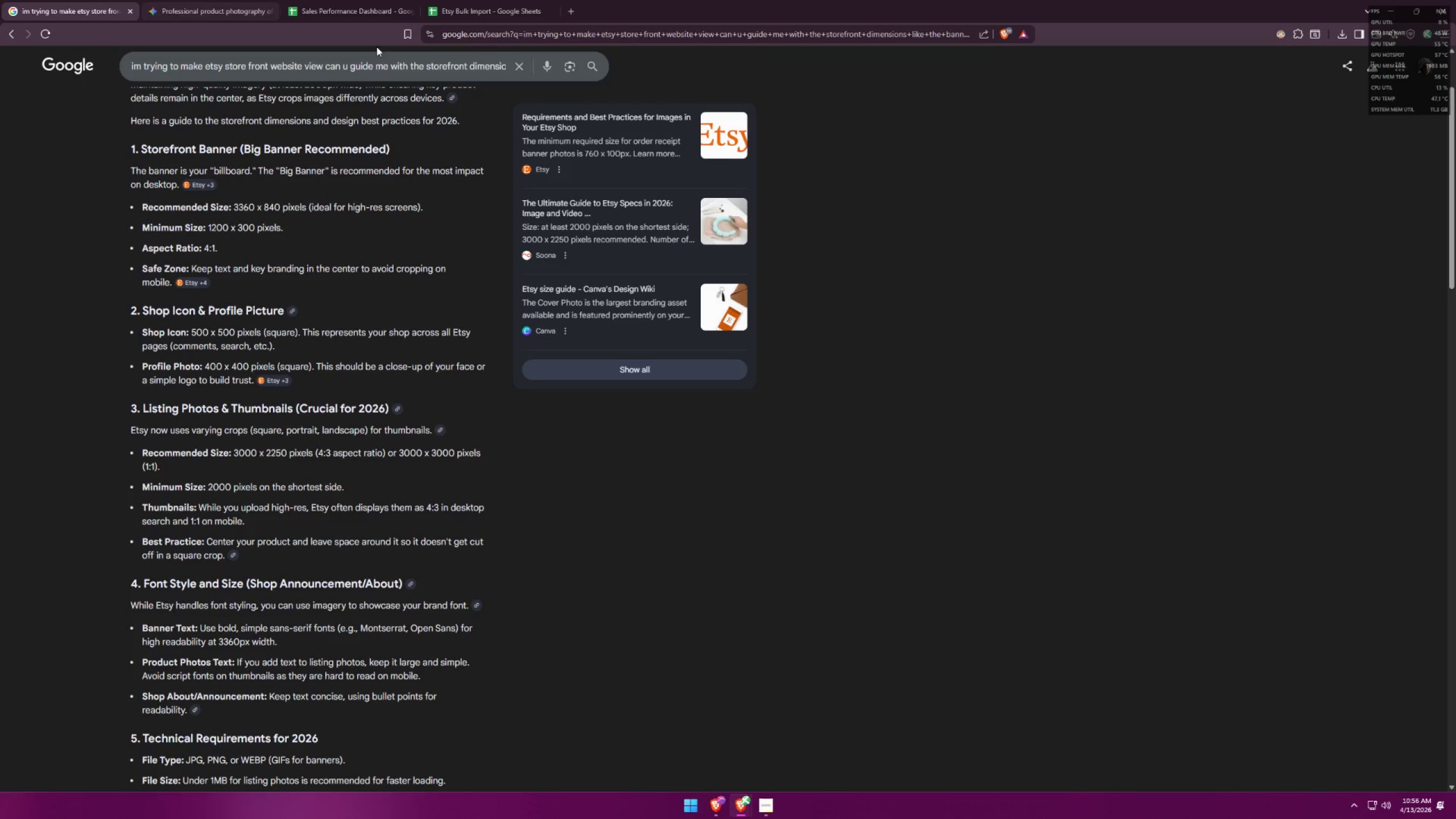 
left_click([570, 1])
 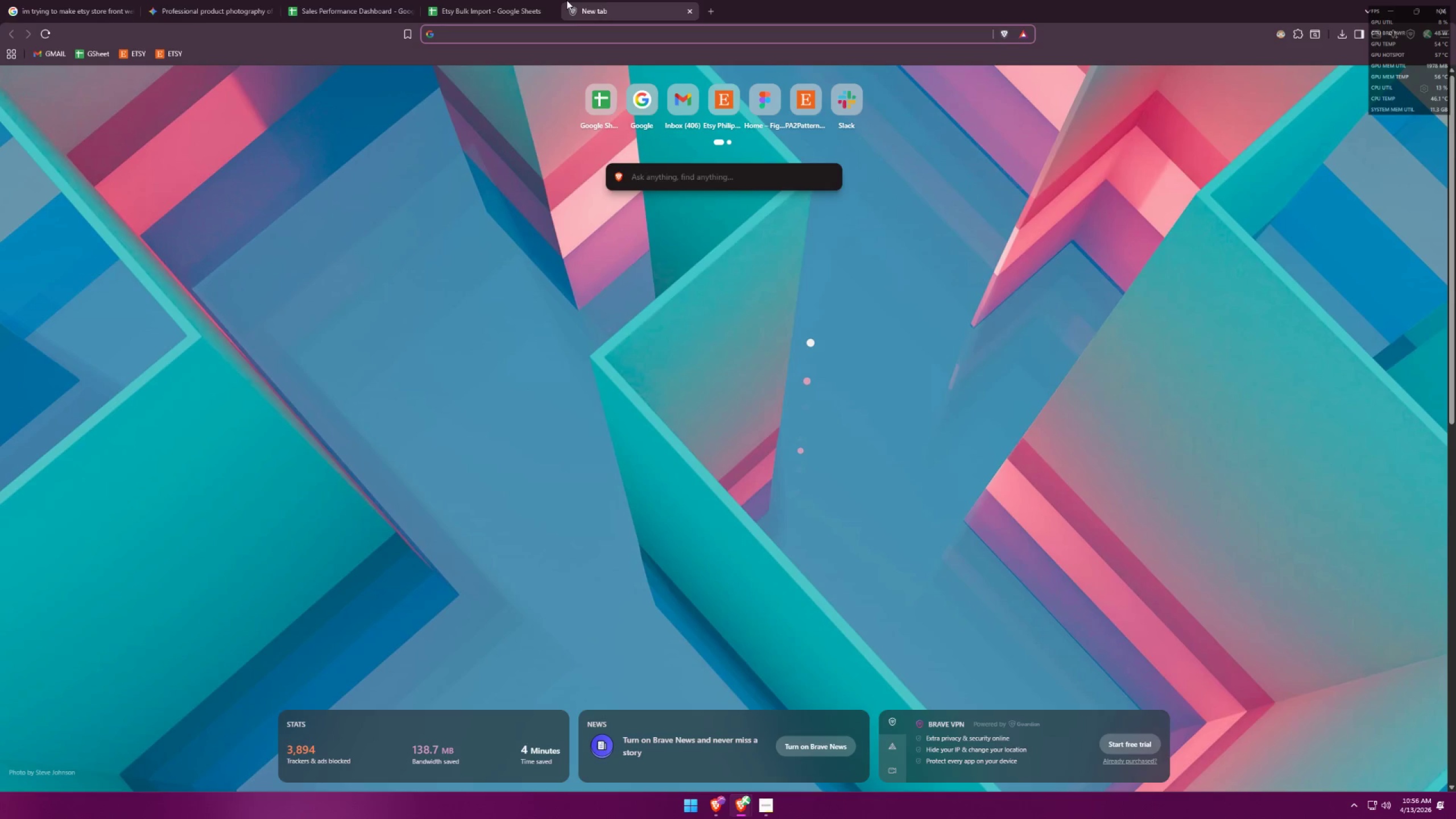 
type(ele)
 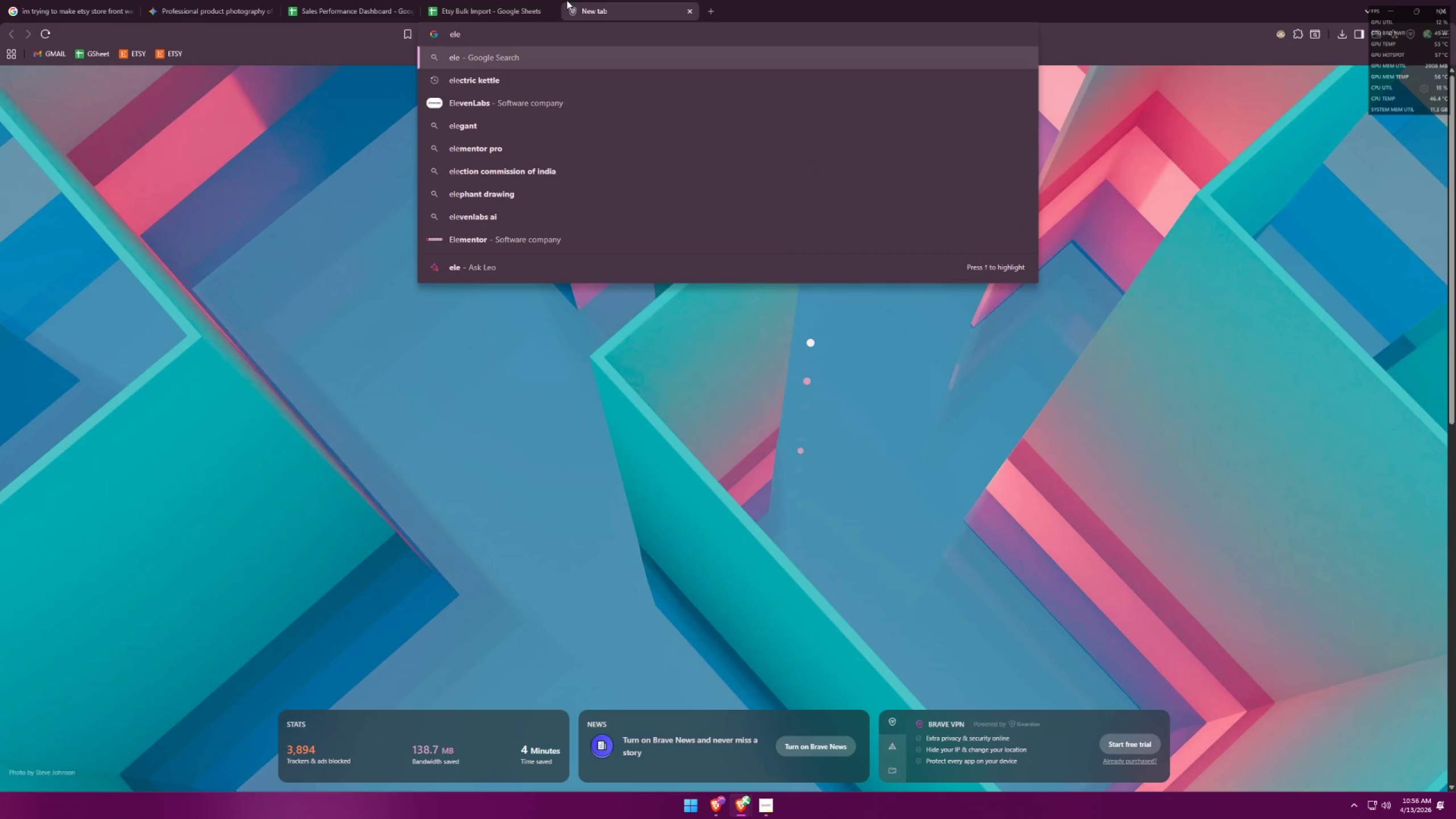 
left_click([172, 1])
 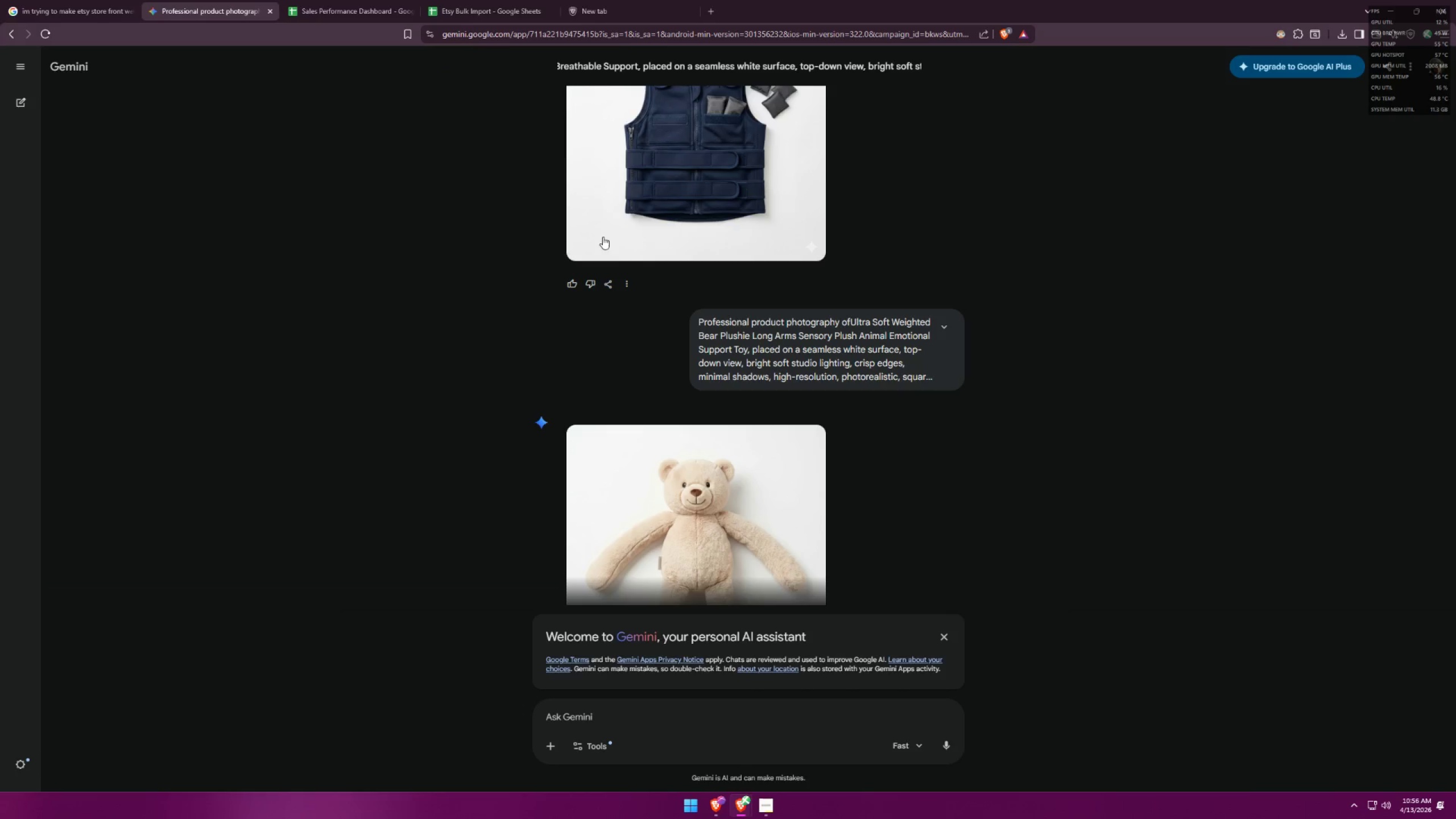 
left_click([709, 299])
 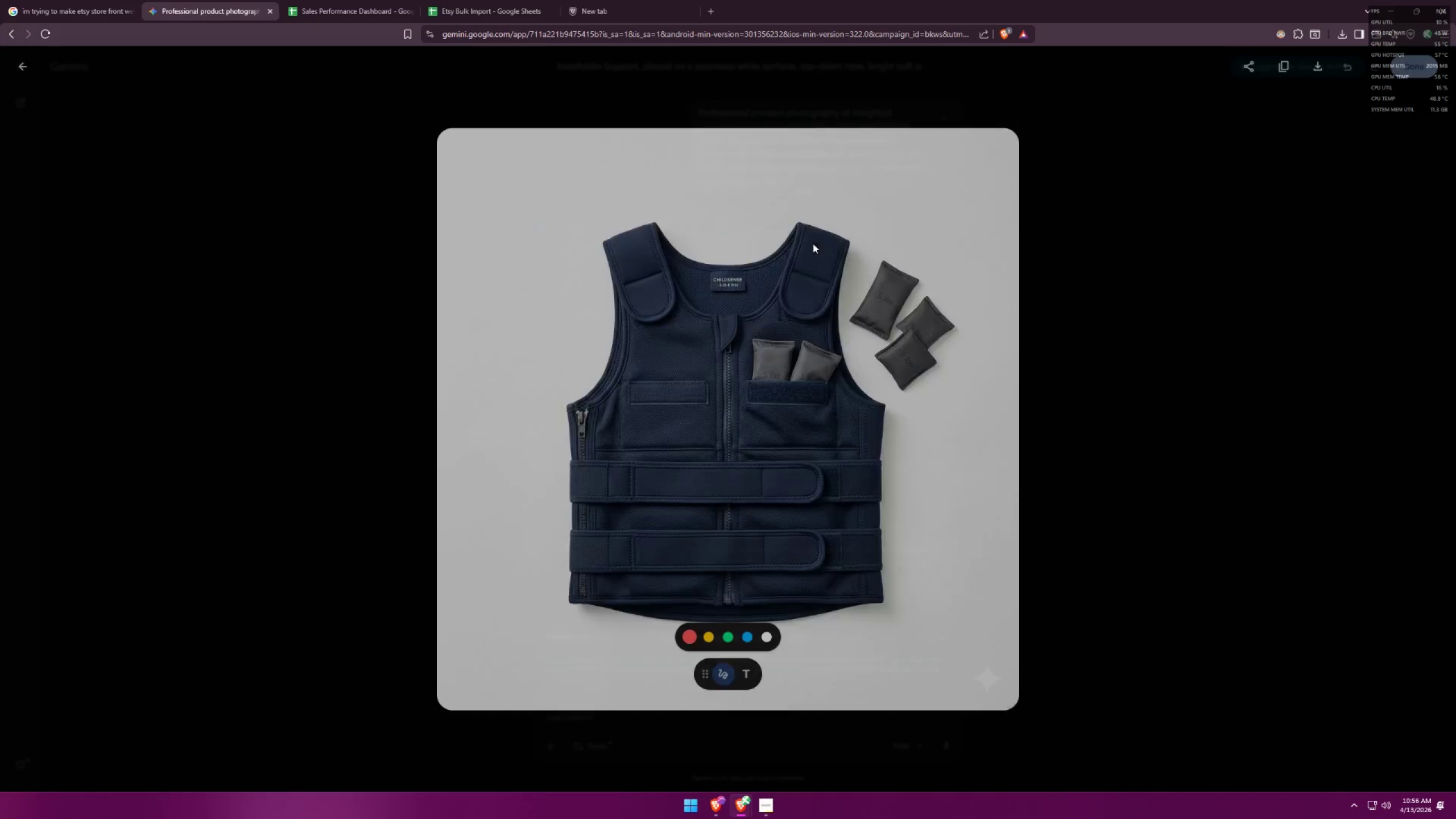 
scroll: coordinate [747, 326], scroll_direction: up, amount: 6.0
 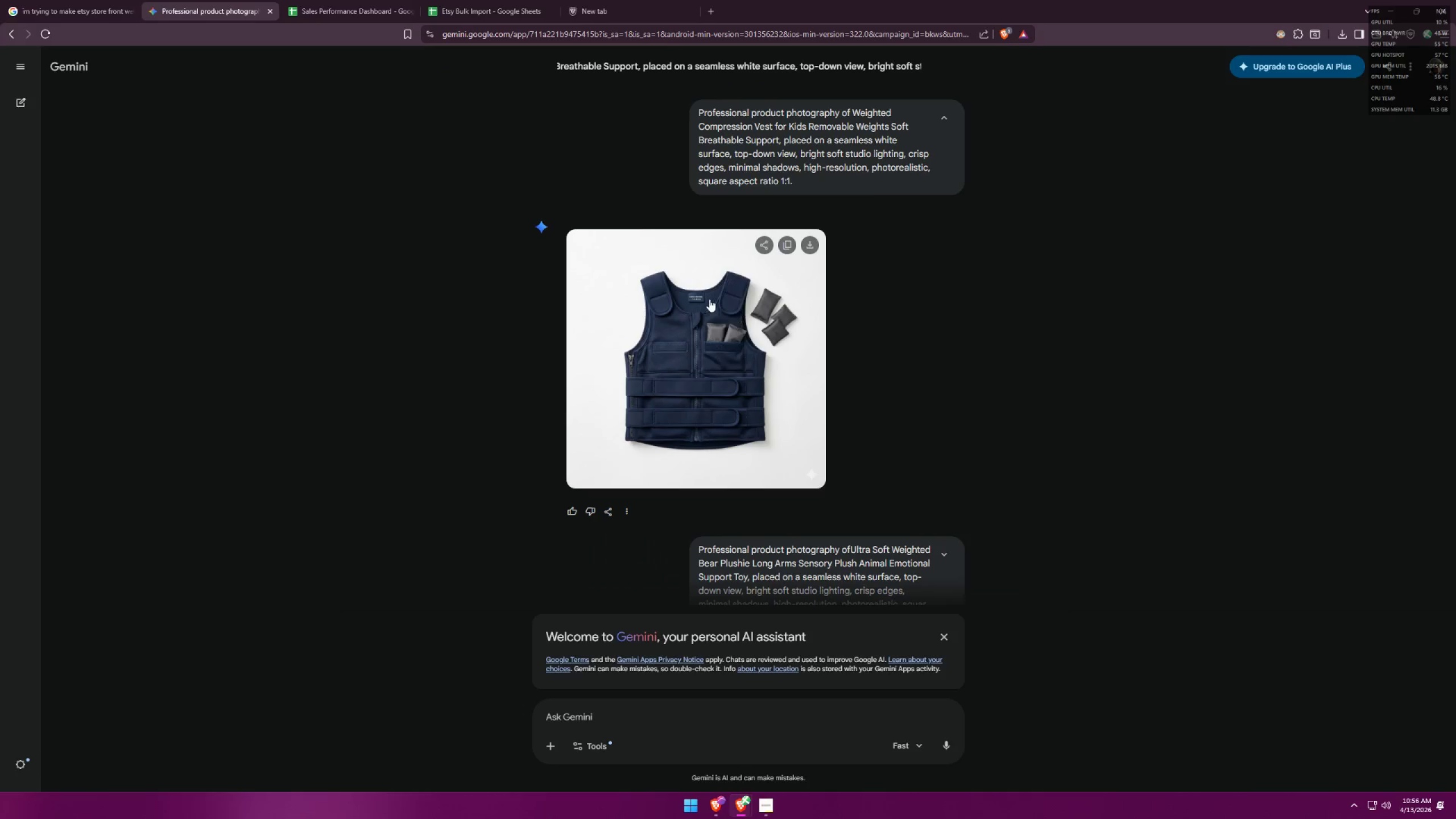 
left_click([1064, 267])
 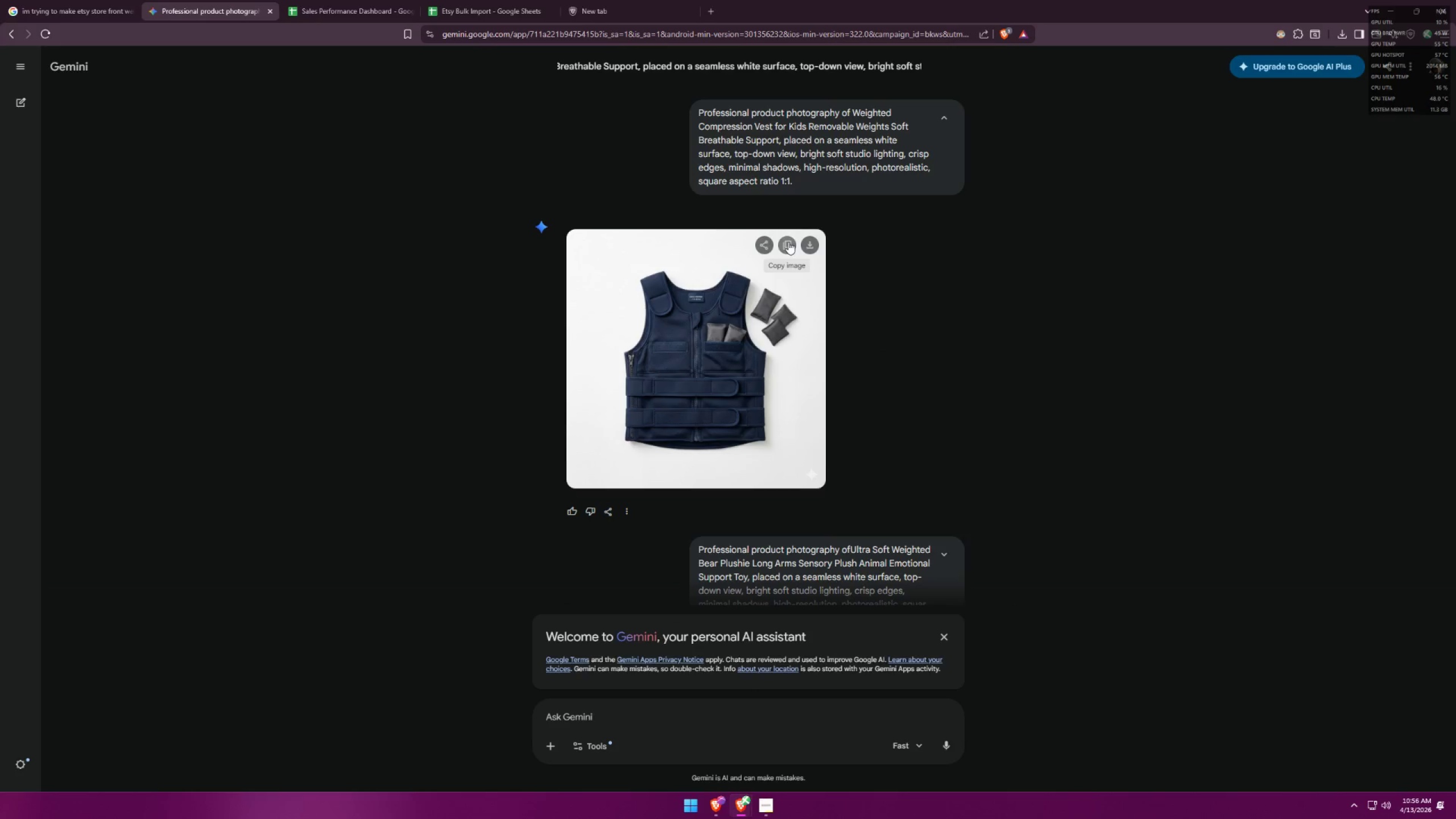 
double_click([788, 242])
 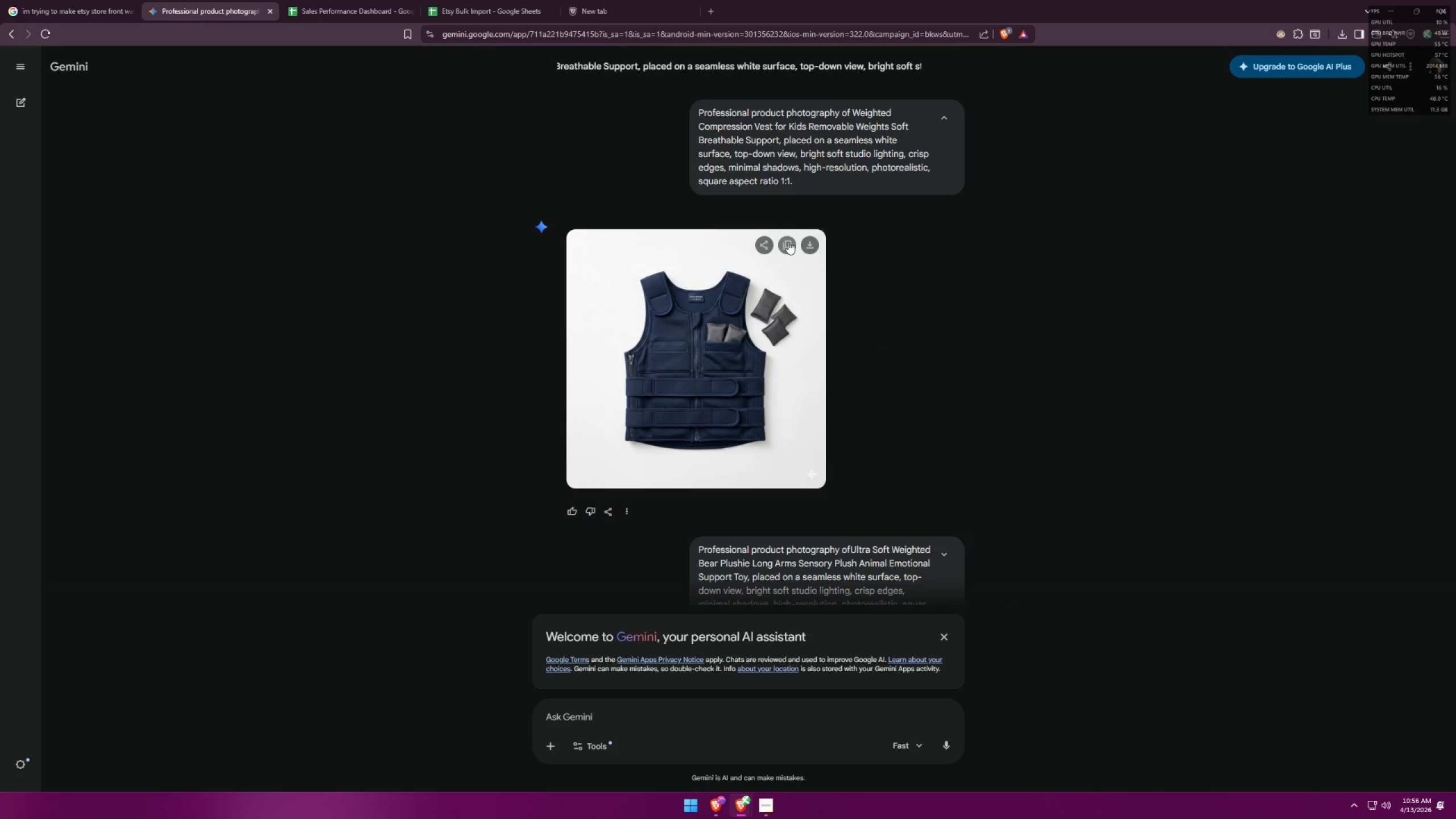 
triple_click([788, 242])
 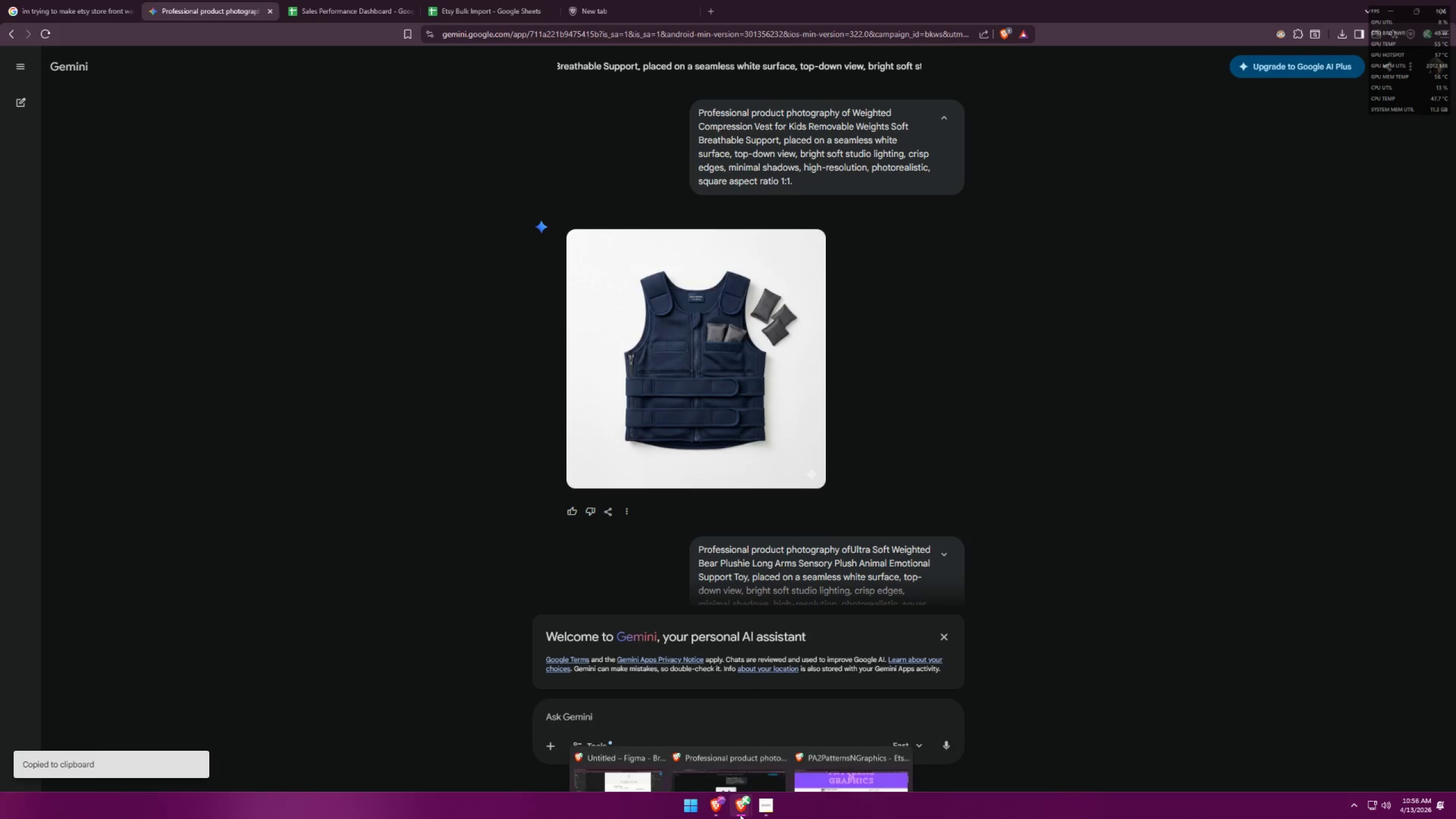 
left_click([605, 753])
 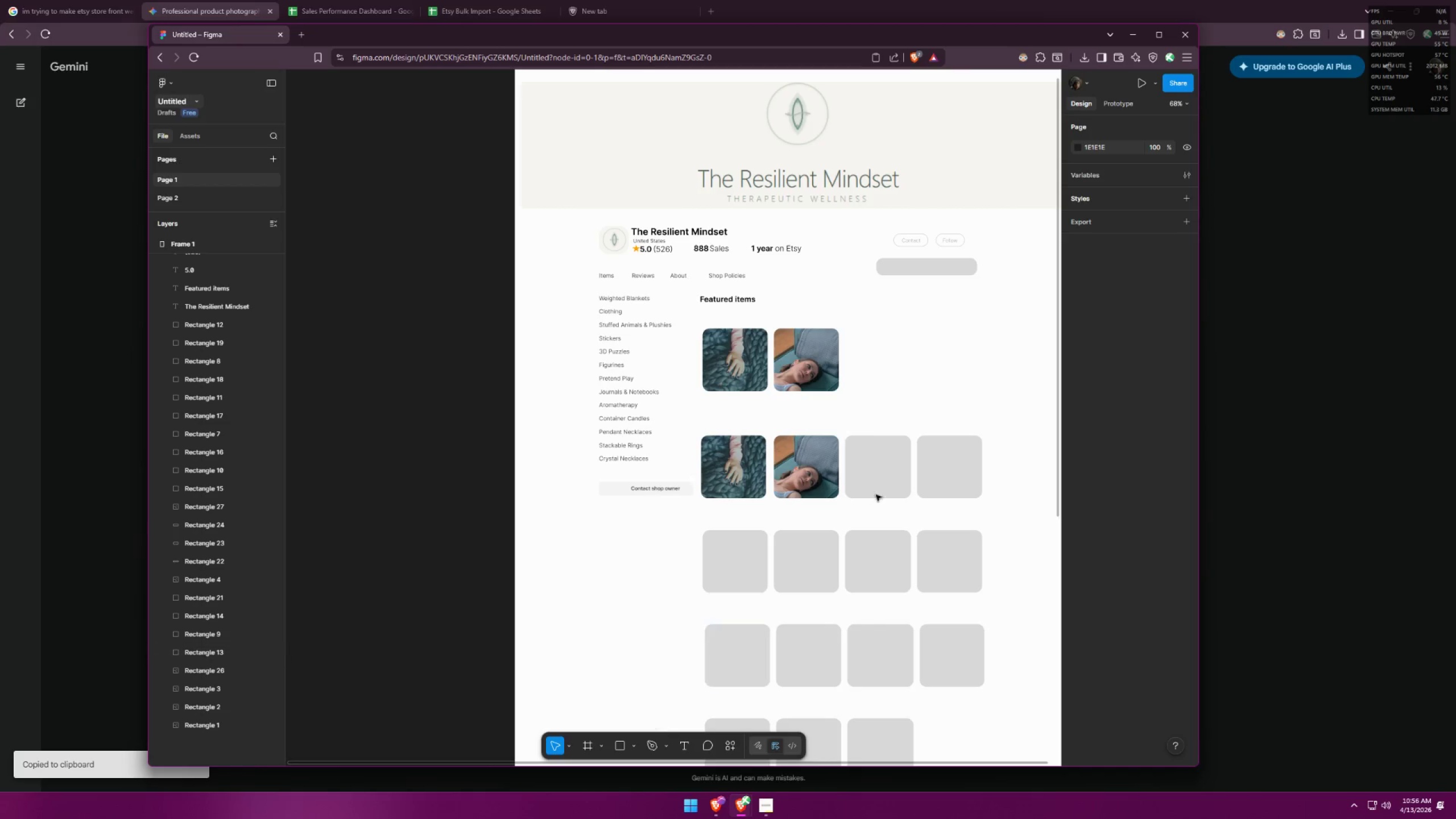 
left_click([879, 467])
 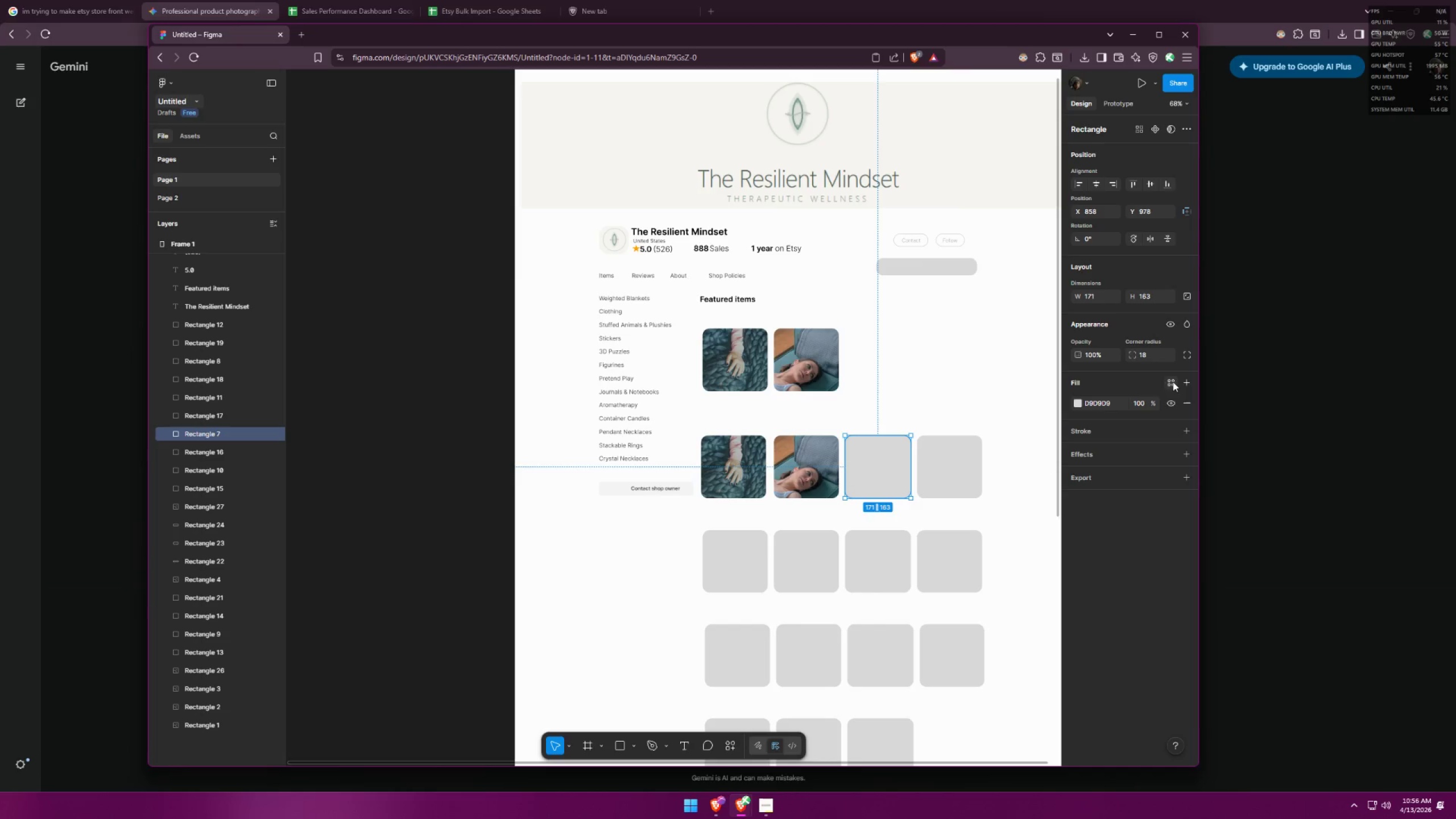 
double_click([892, 468])
 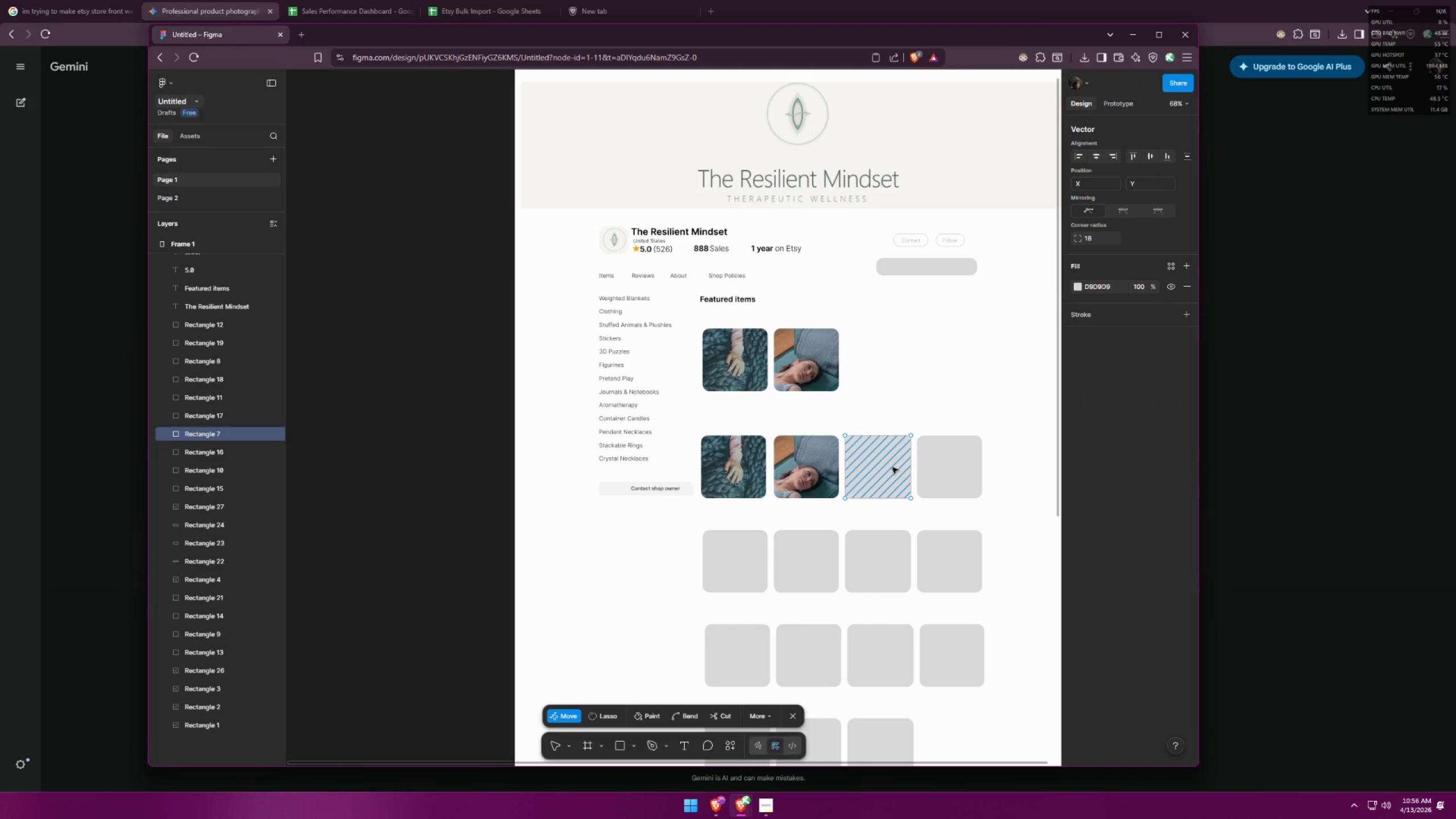 
key(Control+ControlLeft)
 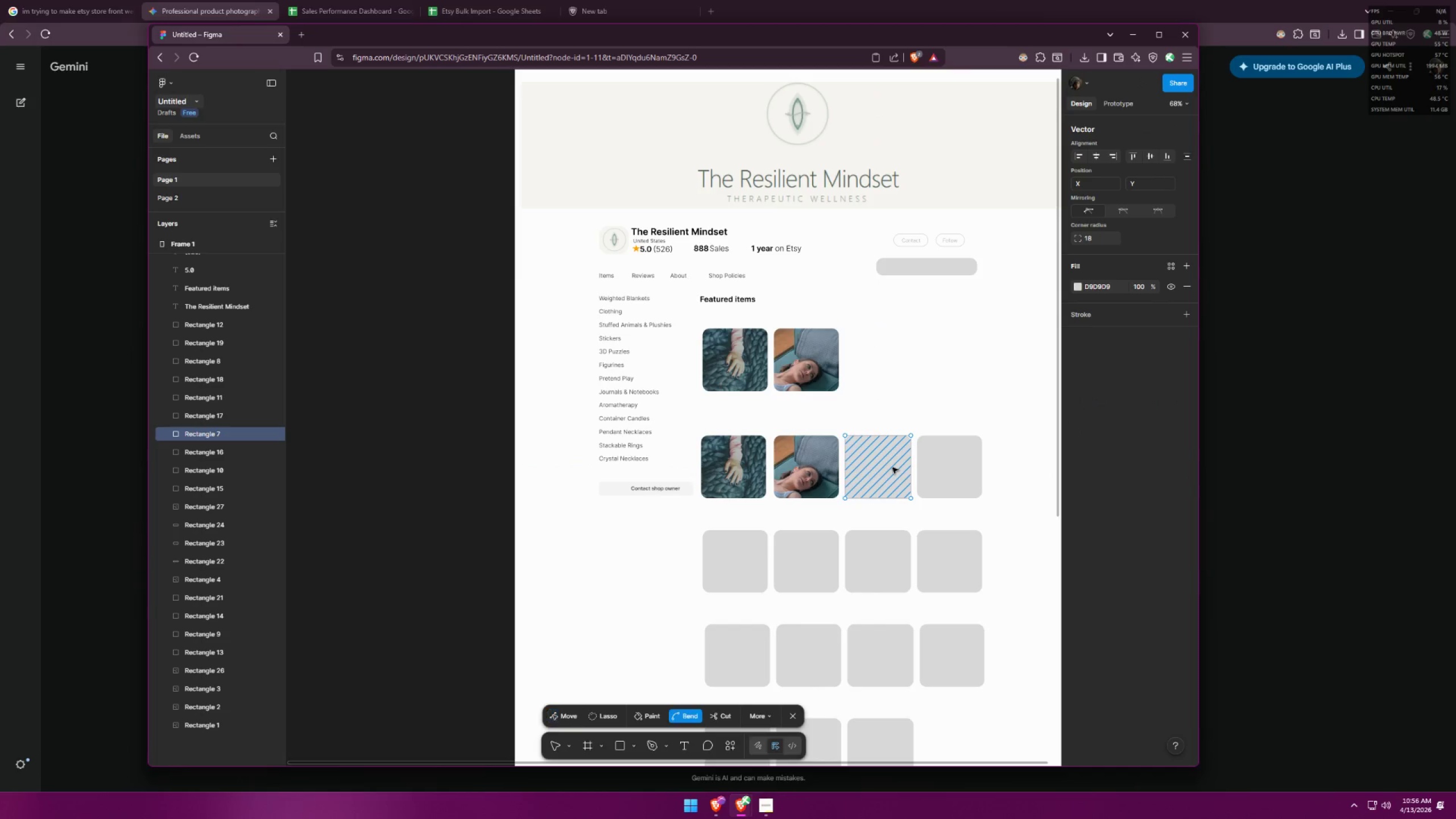 
key(Control+V)
 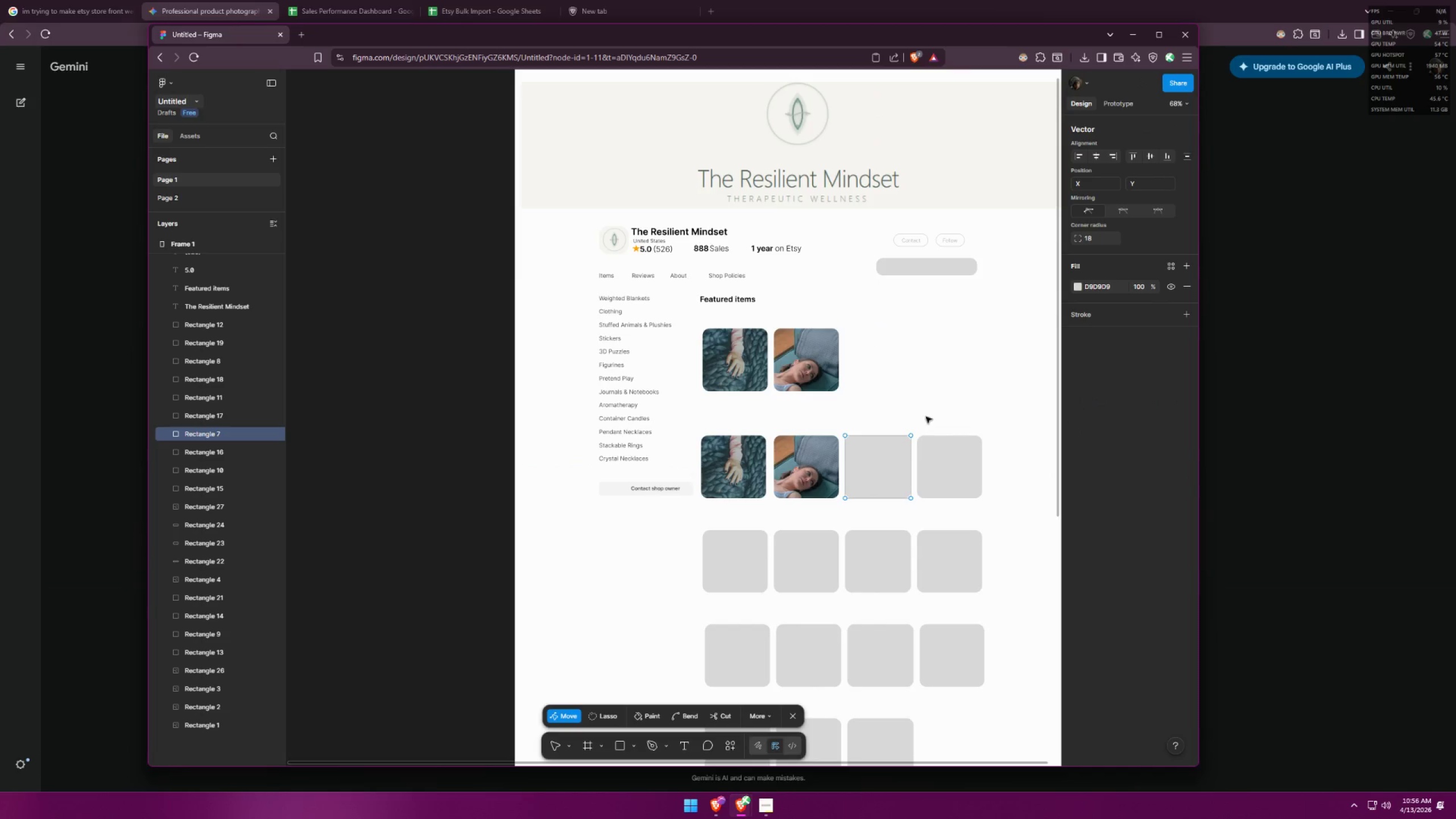 
double_click([862, 478])
 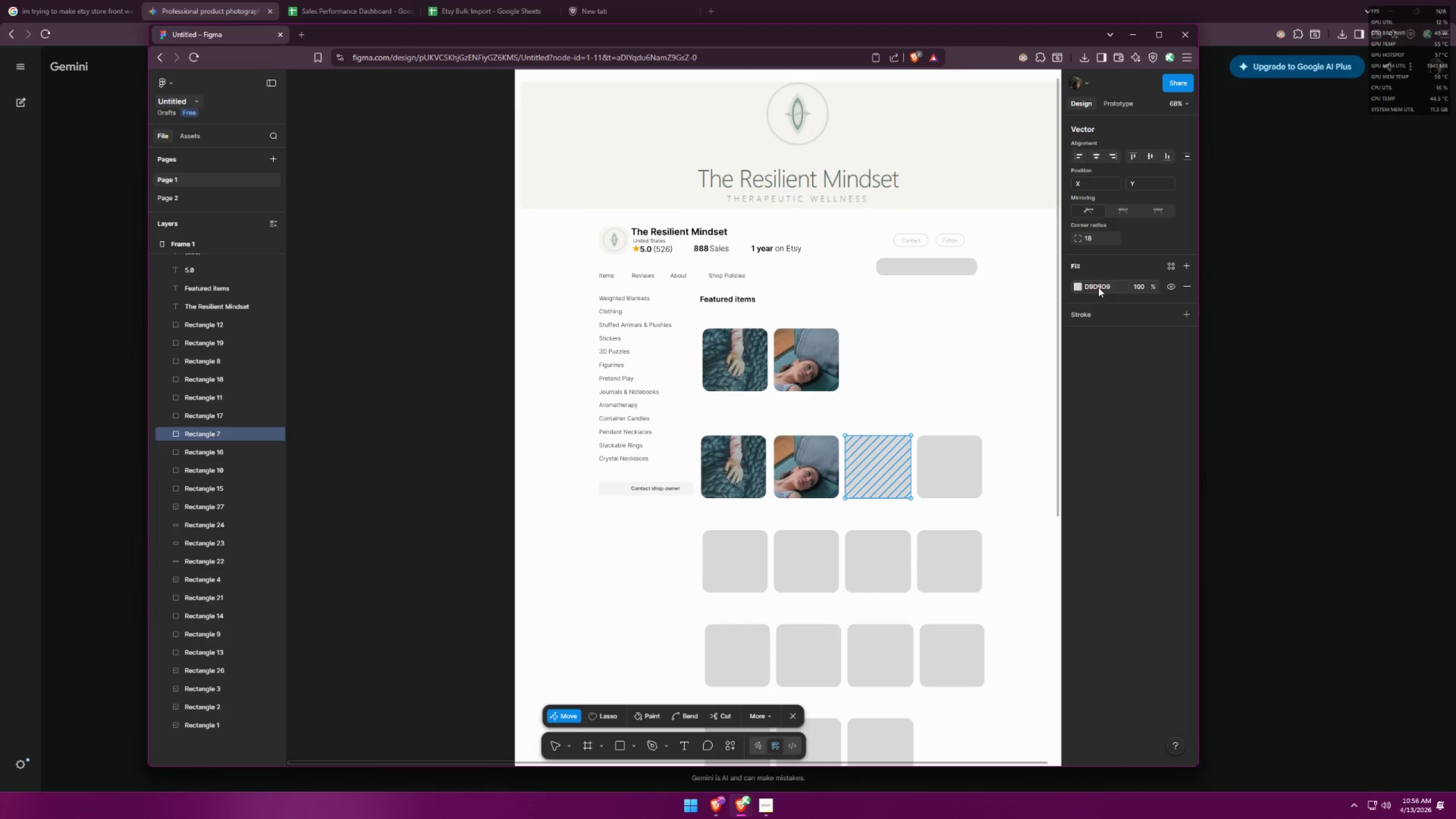 
left_click([1189, 263])
 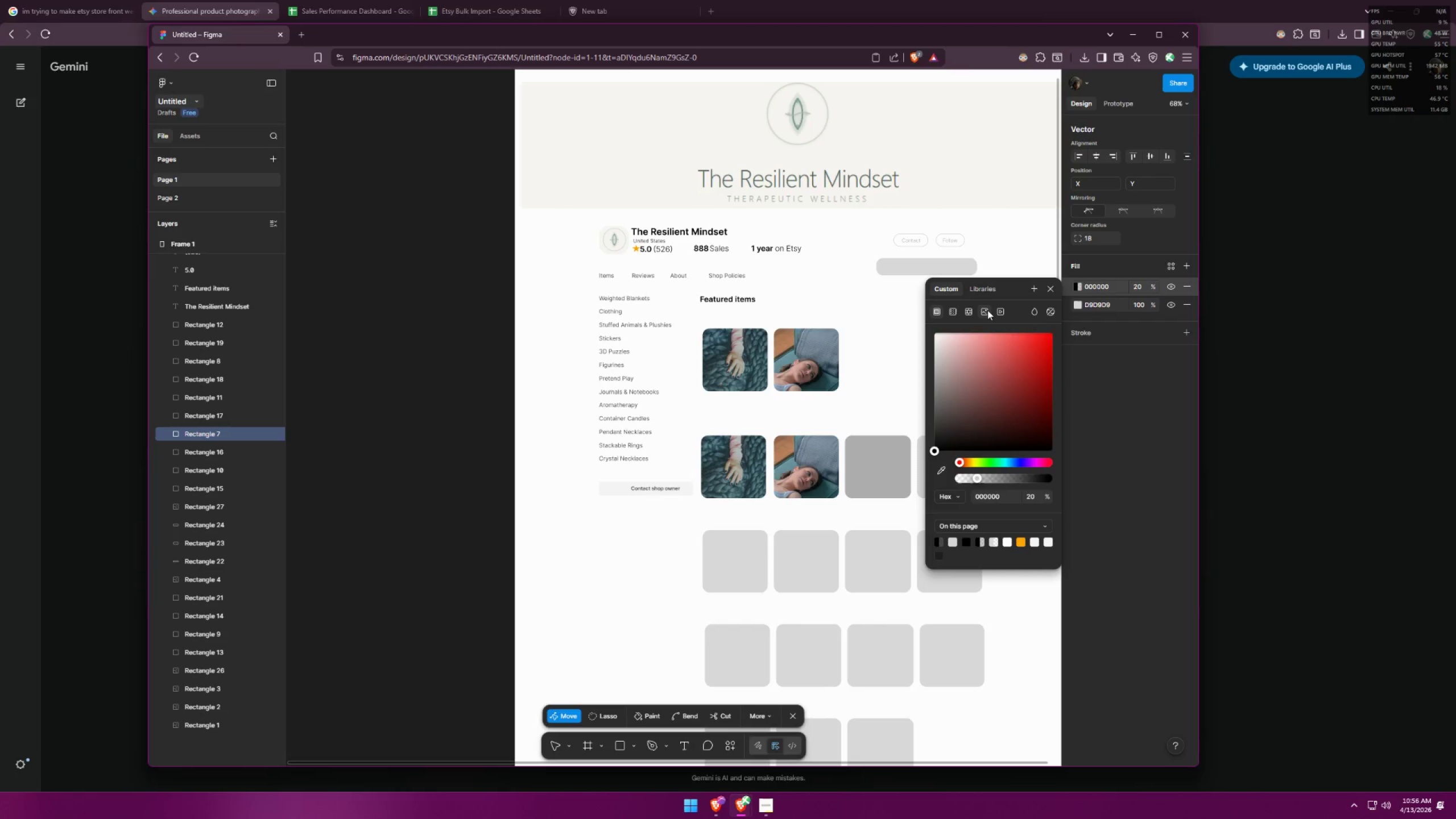 
left_click([987, 310])
 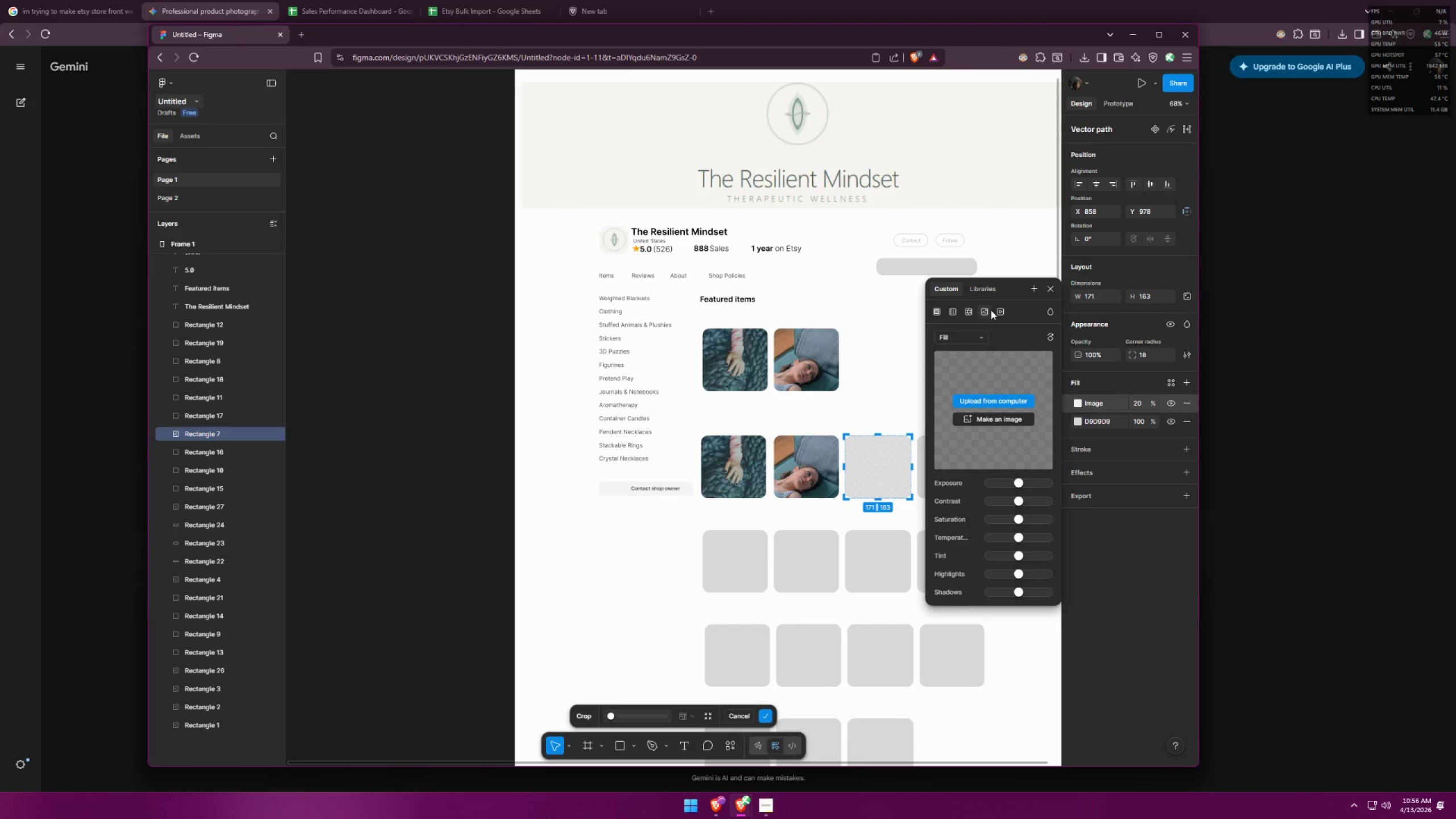 
key(Control+ControlLeft)
 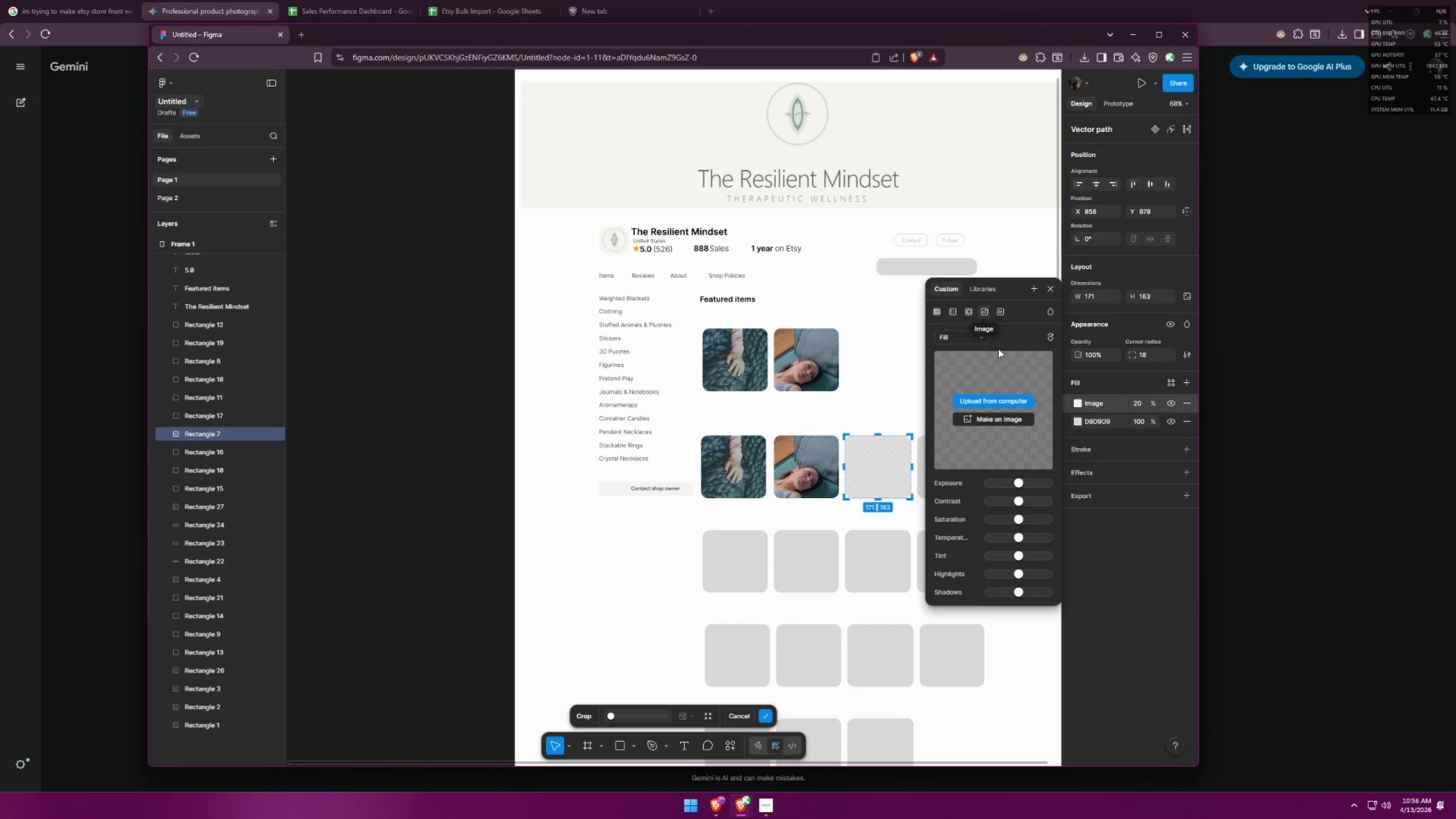 
key(Control+V)
 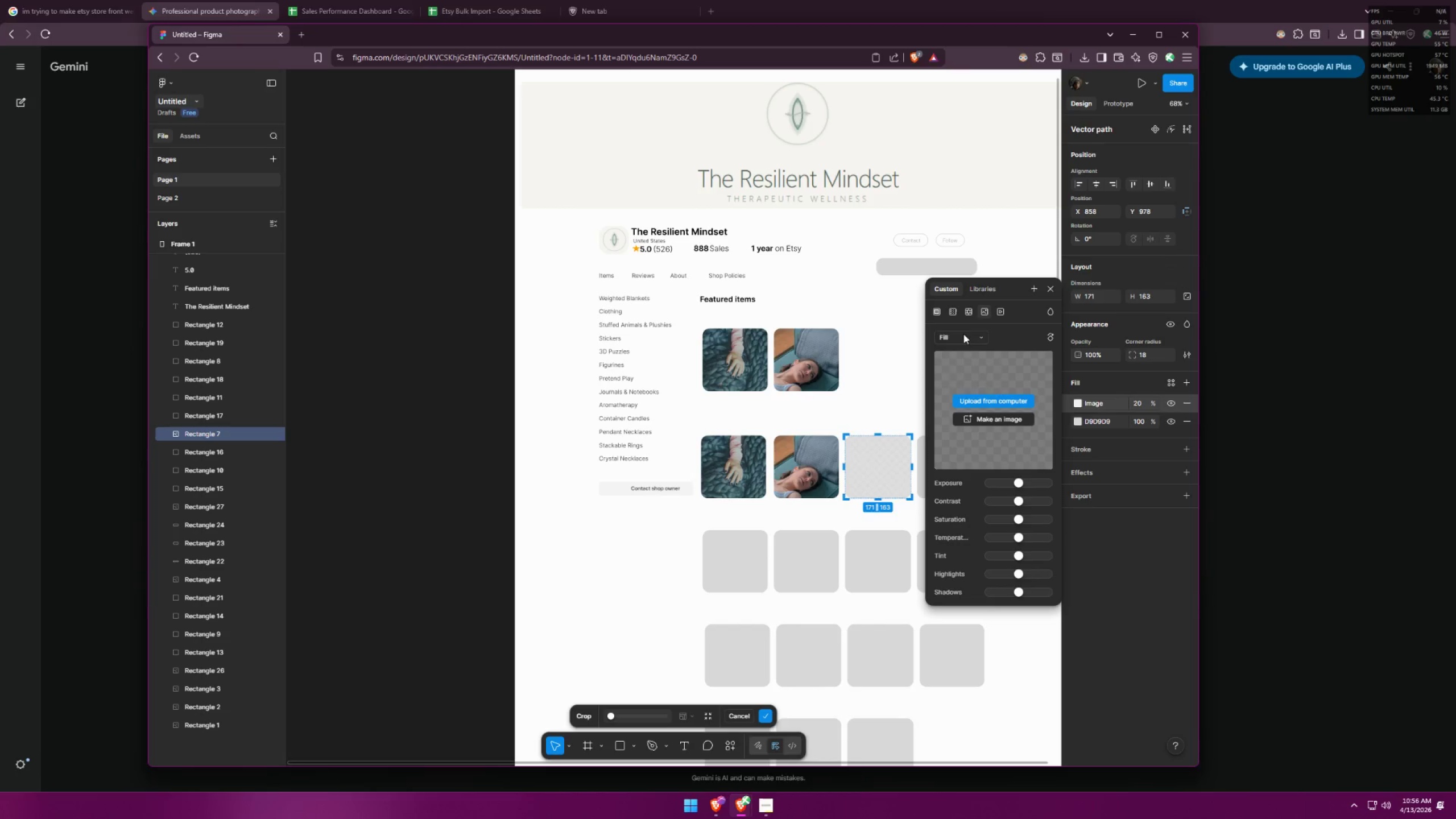 
double_click([963, 334])
 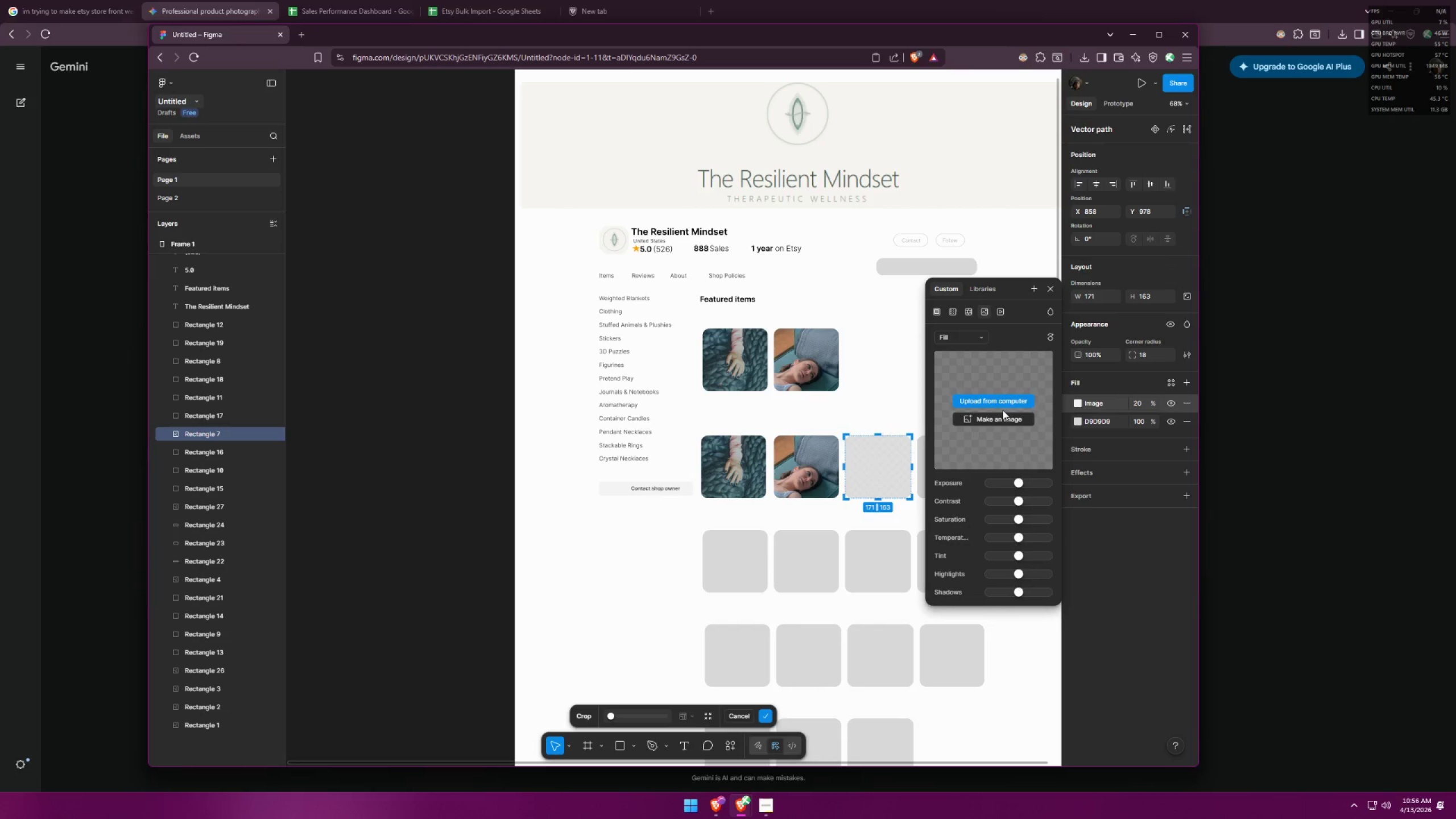 
left_click([1007, 400])
 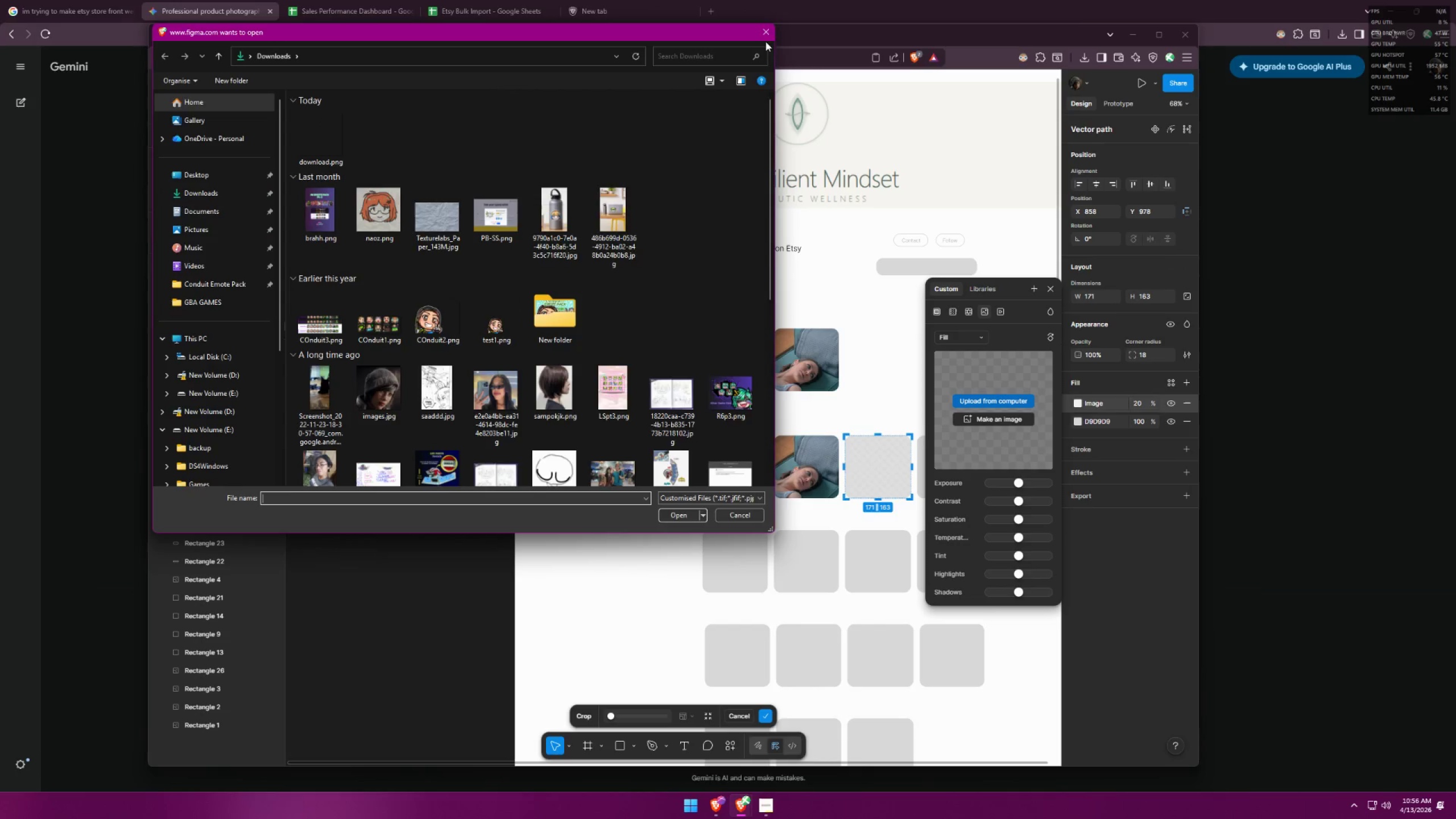 
double_click([791, 0])
 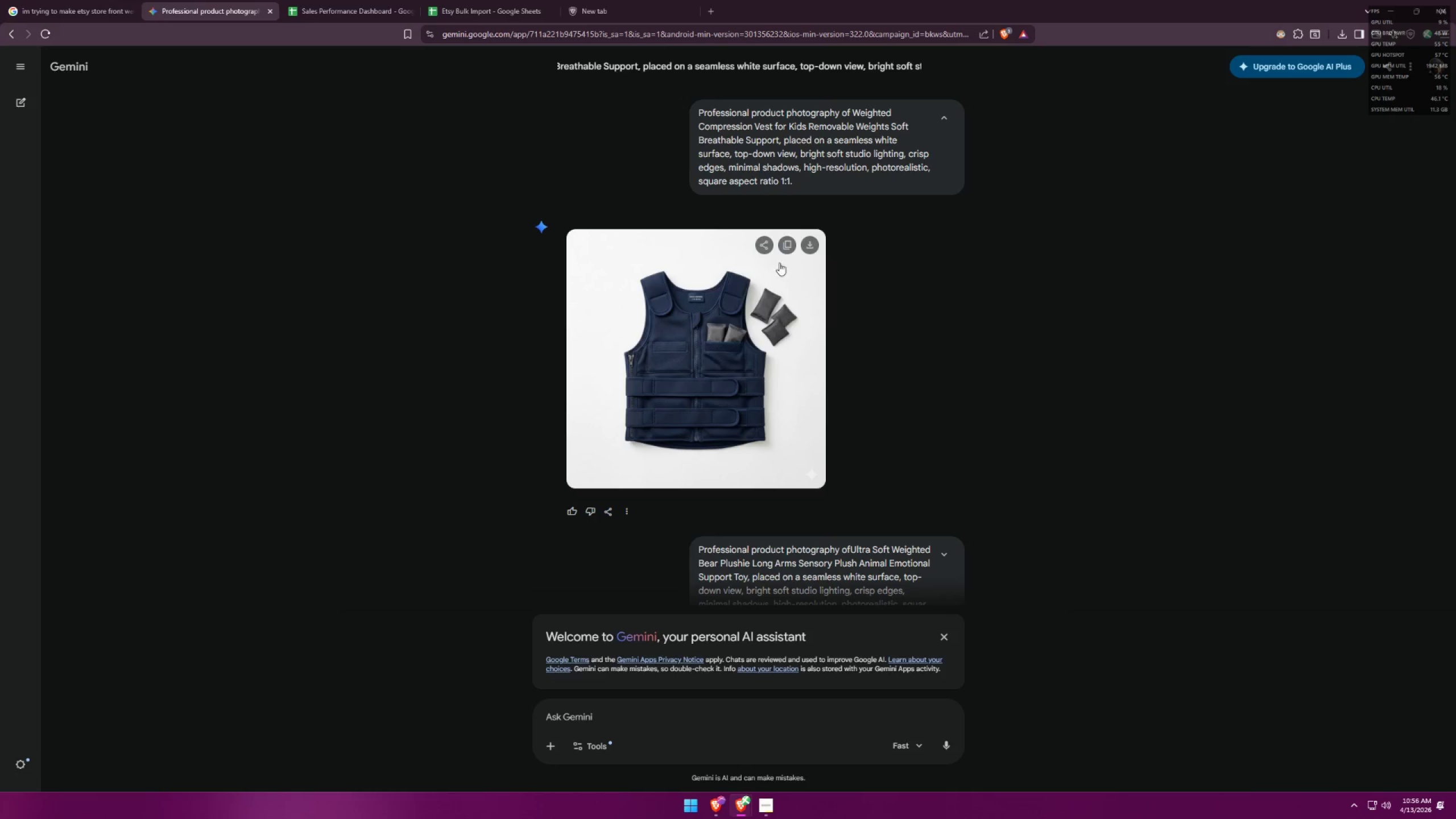 
left_click([813, 241])
 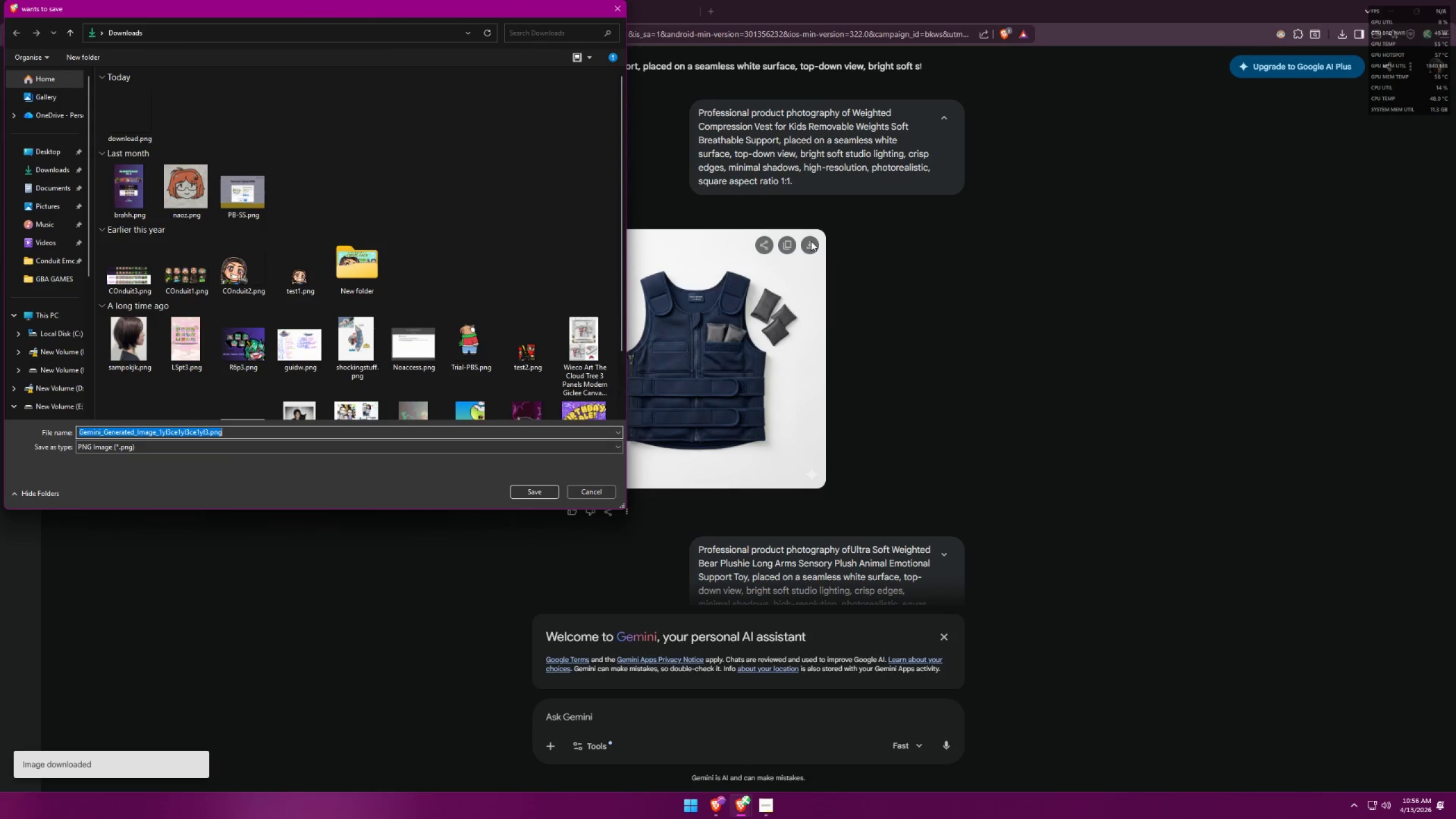 
double_click([126, 106])
 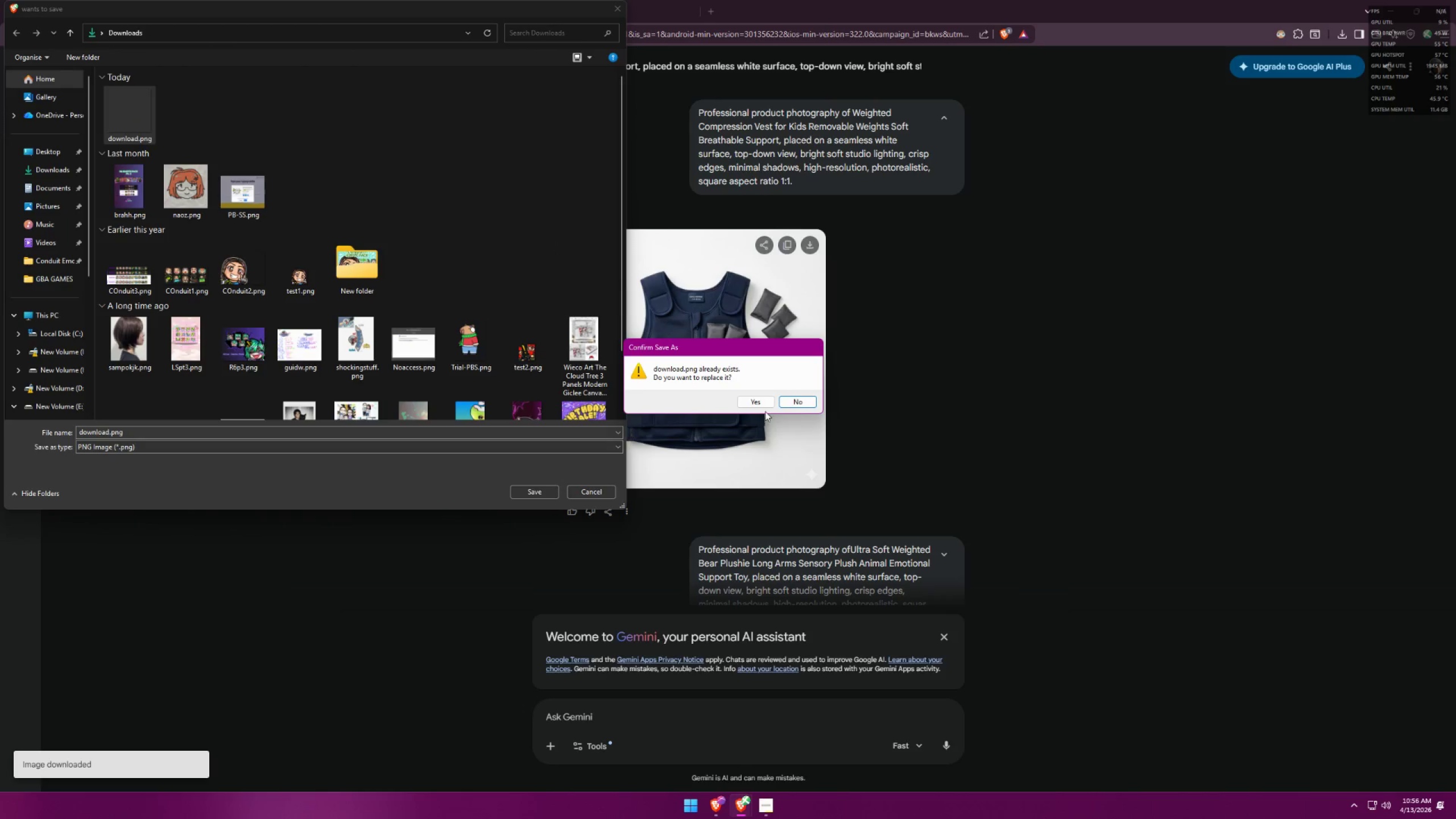 
left_click([752, 404])
 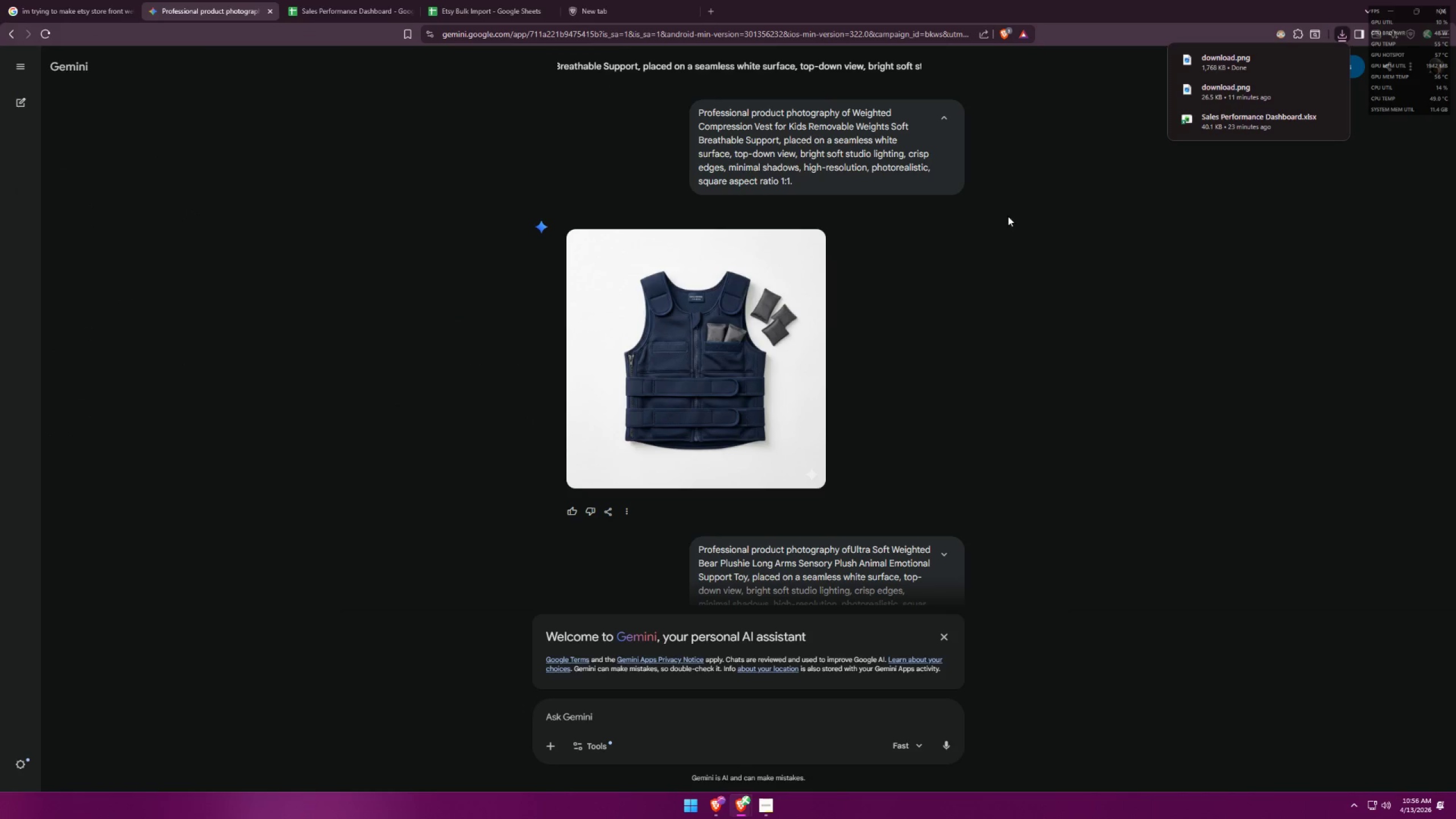 
left_click([1203, 69])
 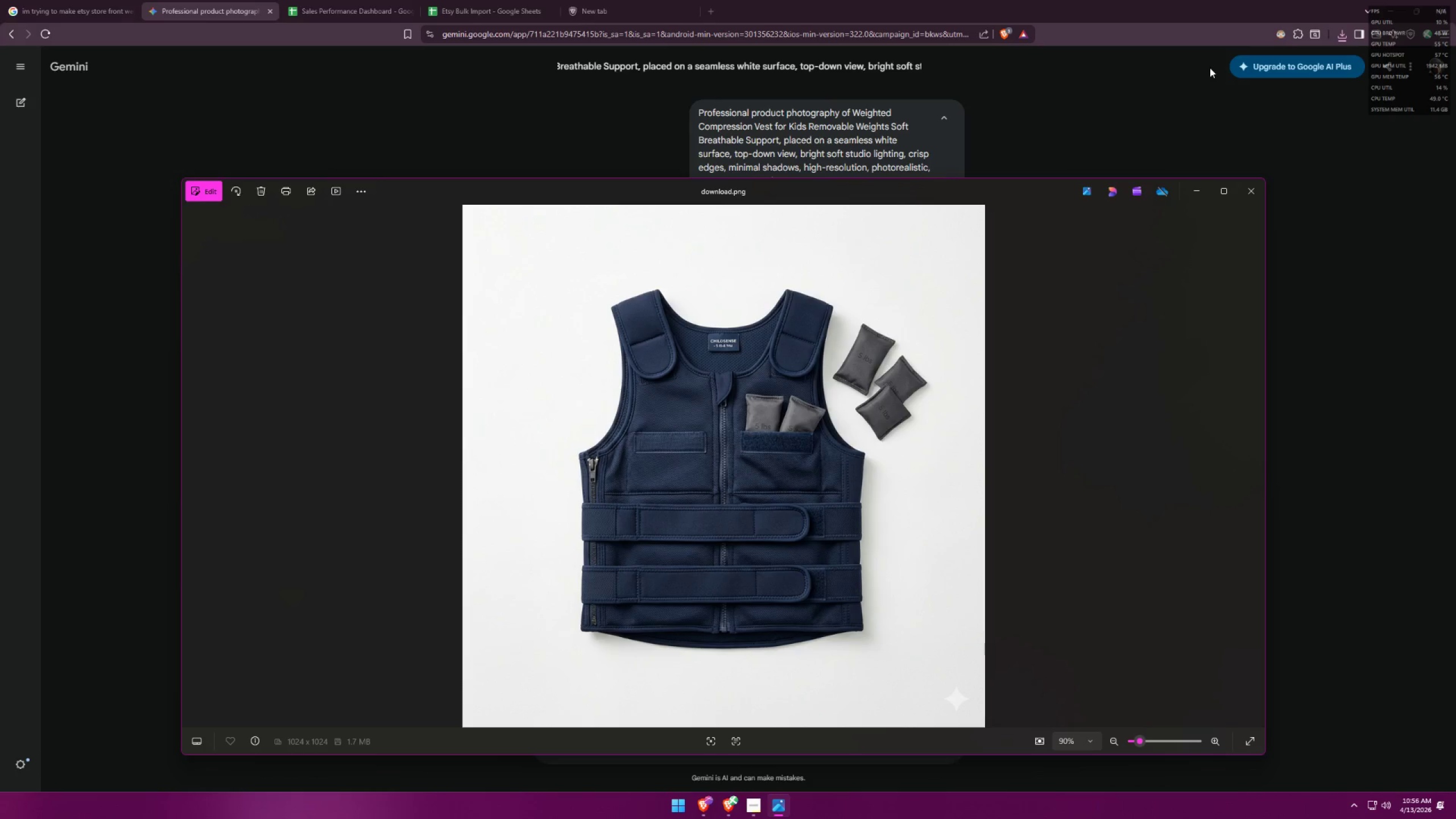 
left_click([1262, 187])
 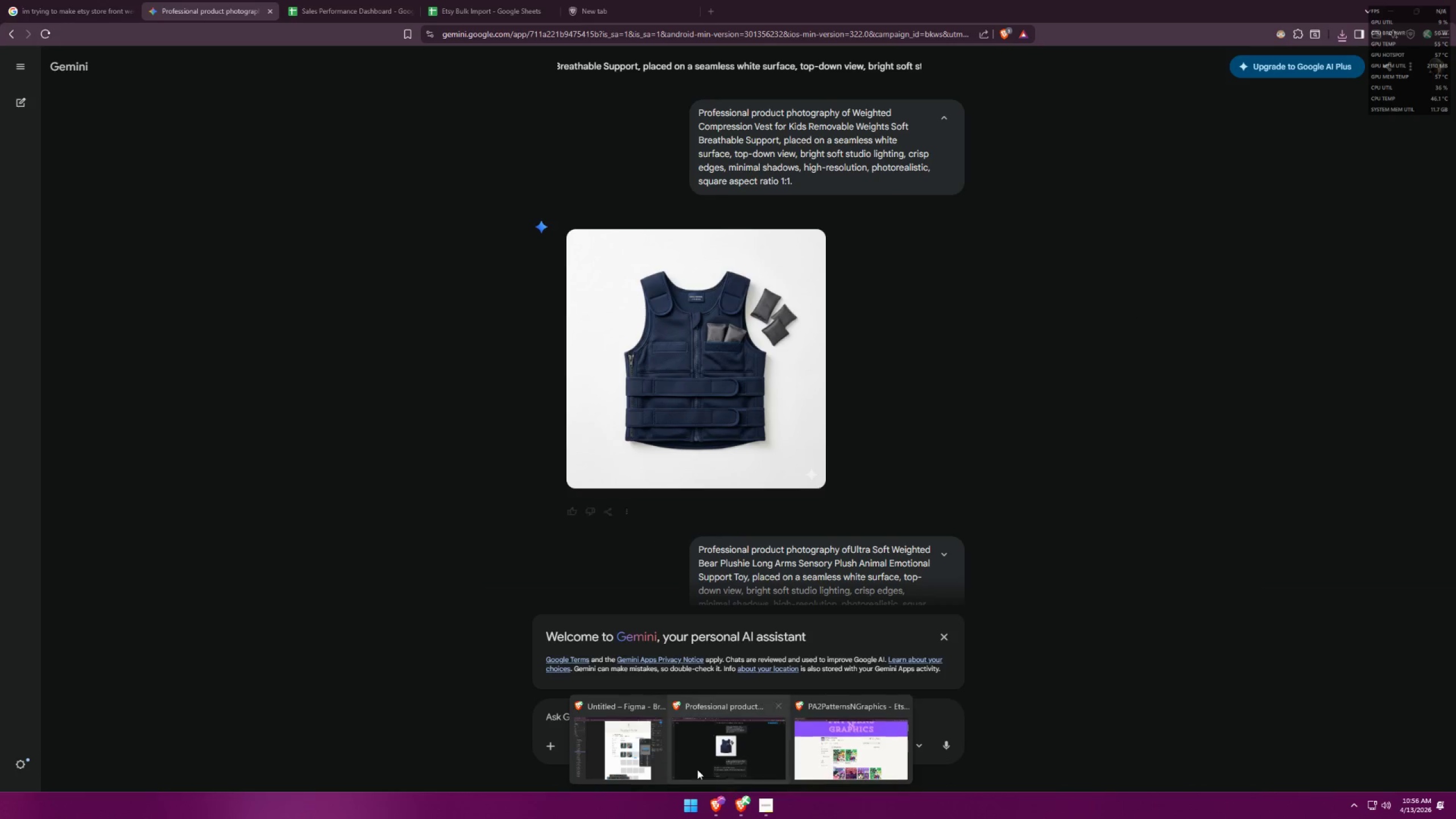 
left_click([623, 755])
 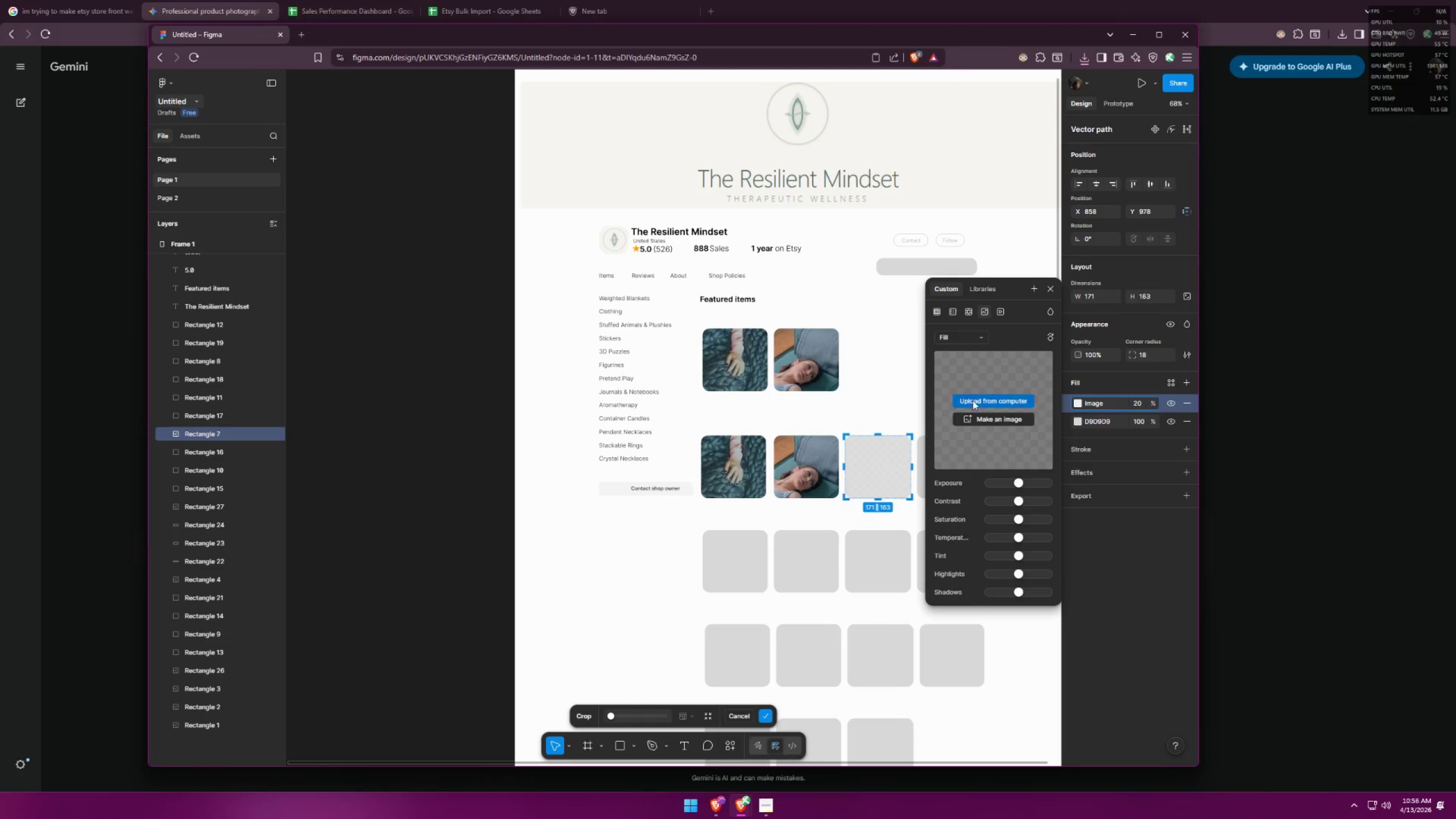 
left_click([995, 398])
 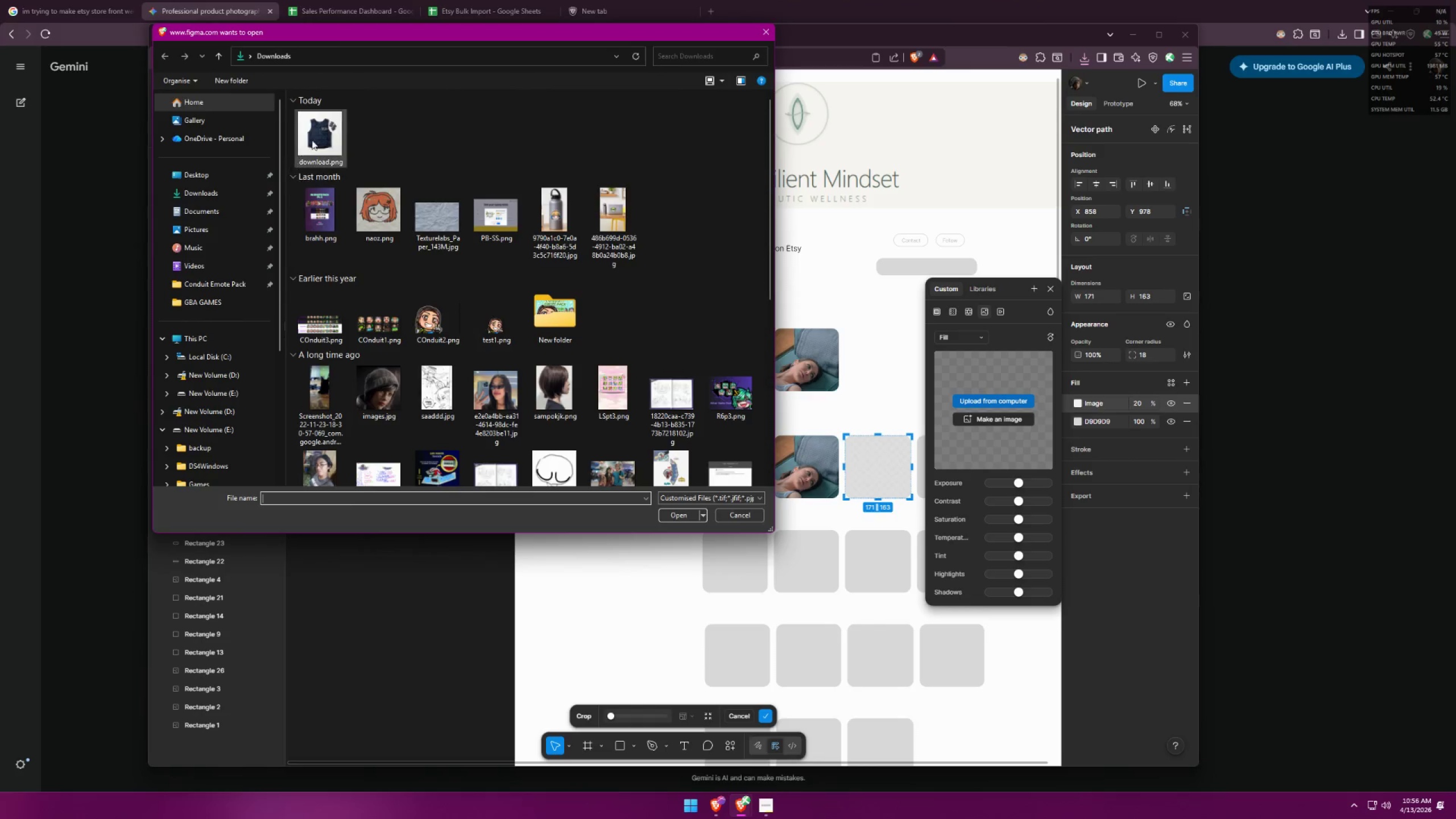 
double_click([318, 130])
 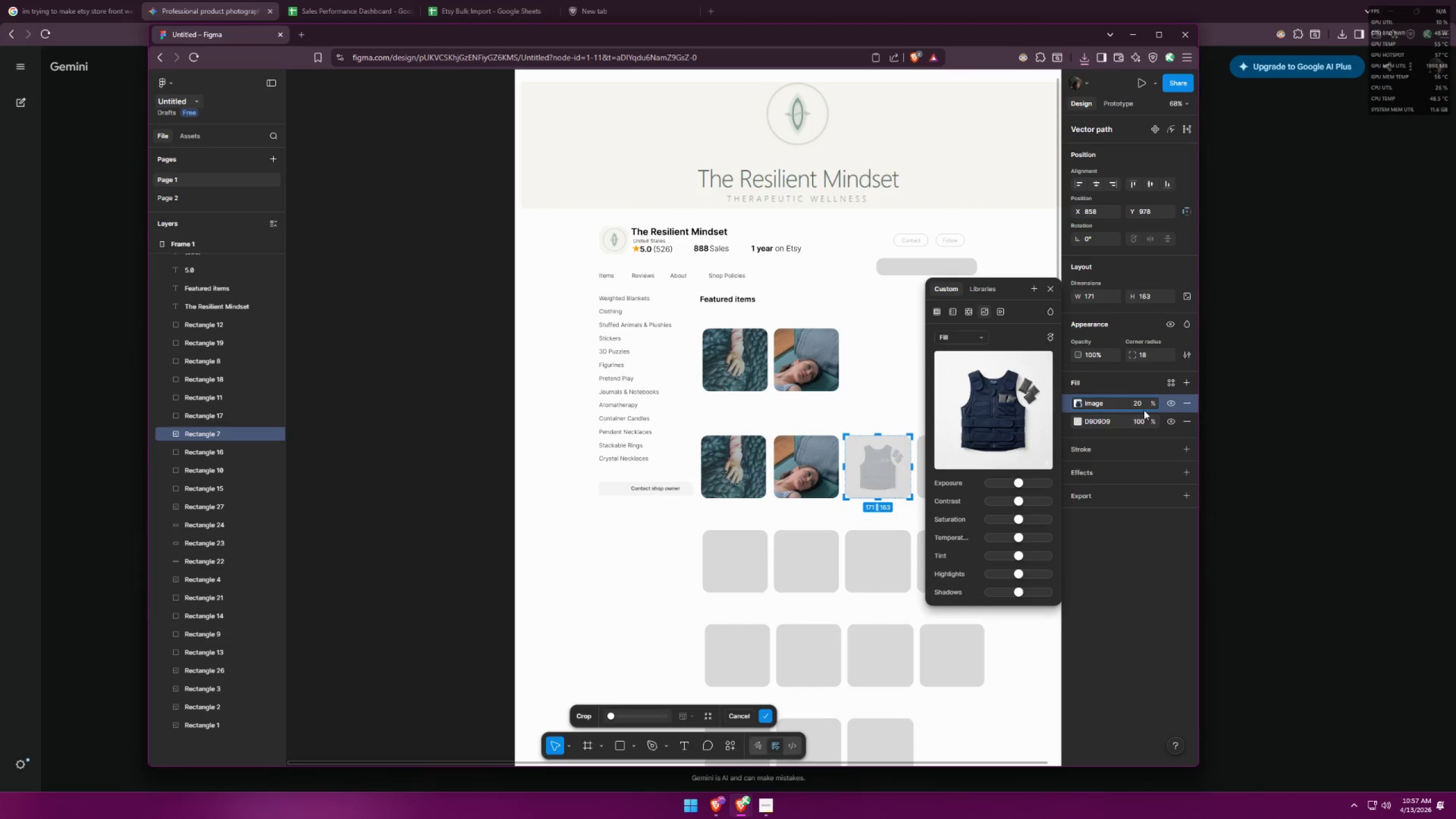 
left_click_drag(start_coordinate=[1153, 402], to_coordinate=[691, 418])
 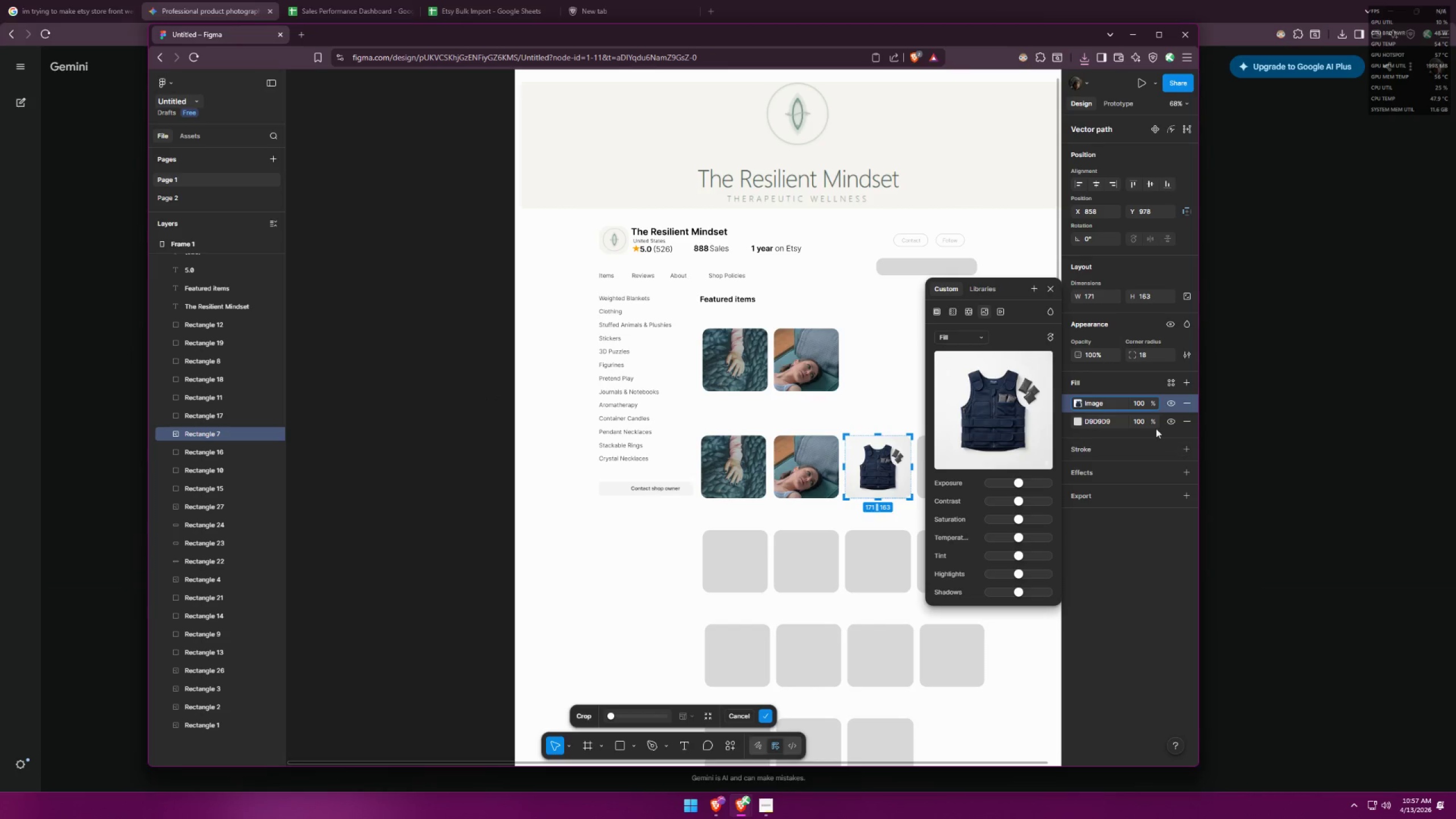 
left_click([1101, 421])
 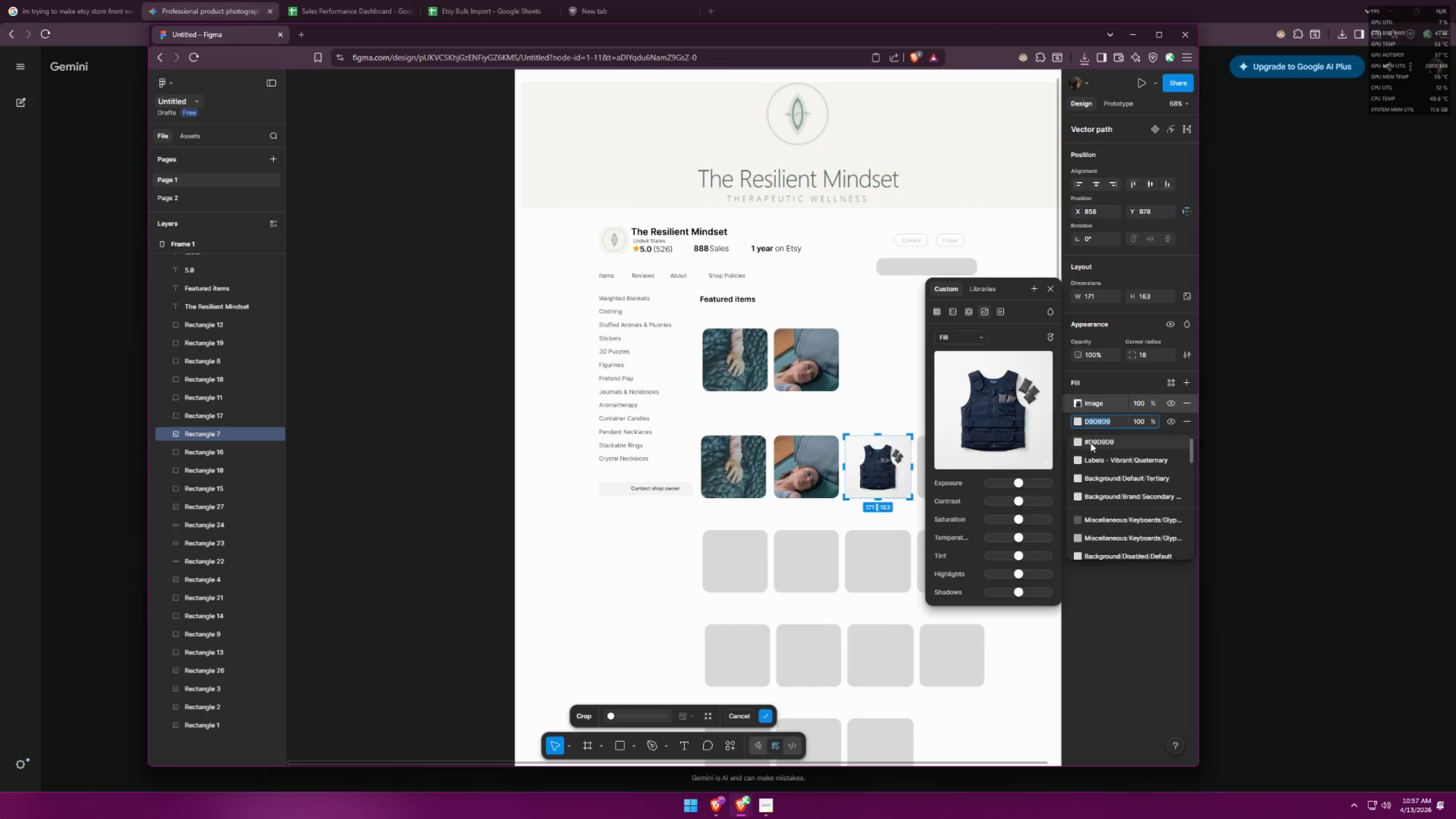 
double_click([1077, 421])
 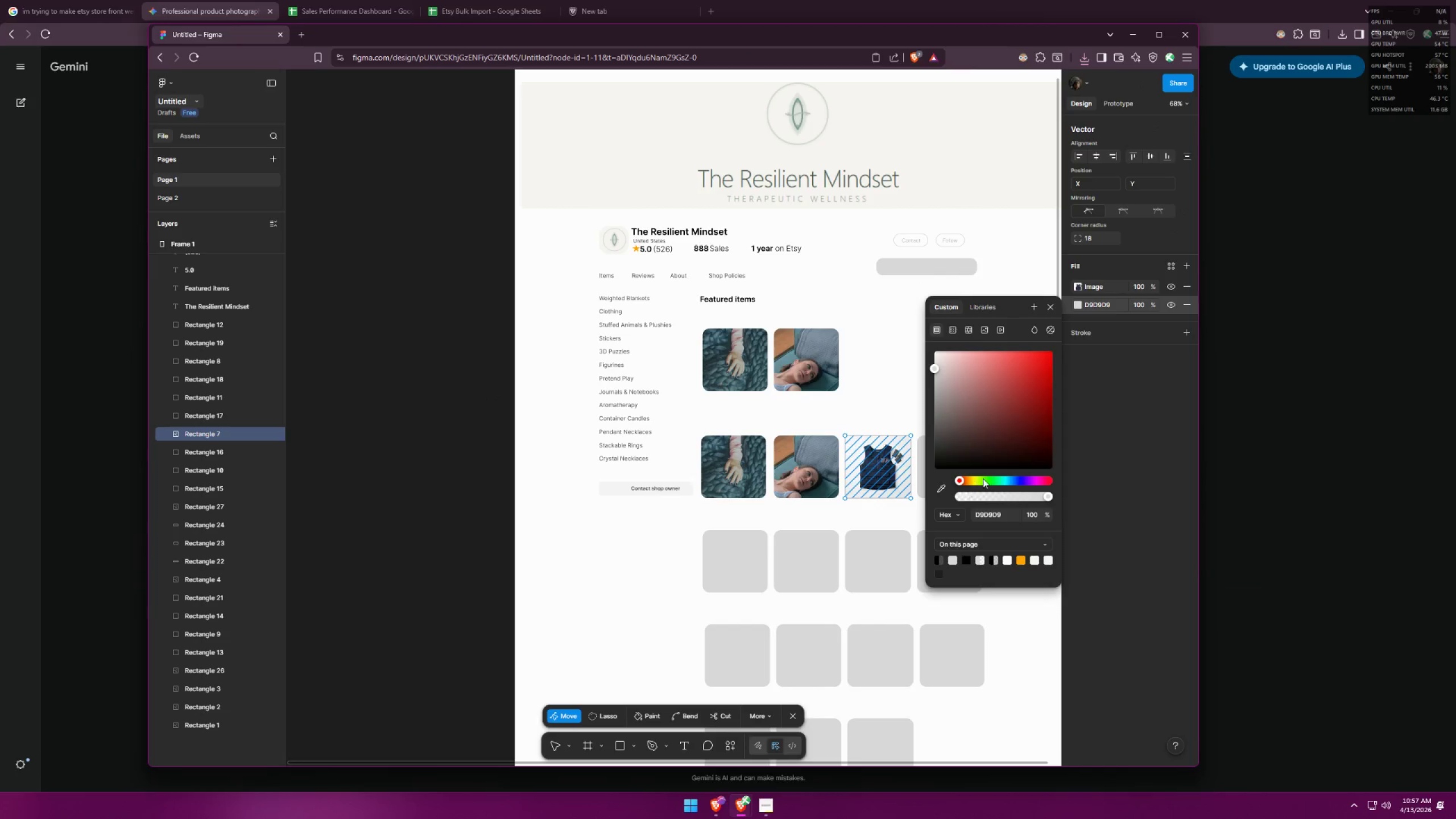 
triple_click([1007, 411])
 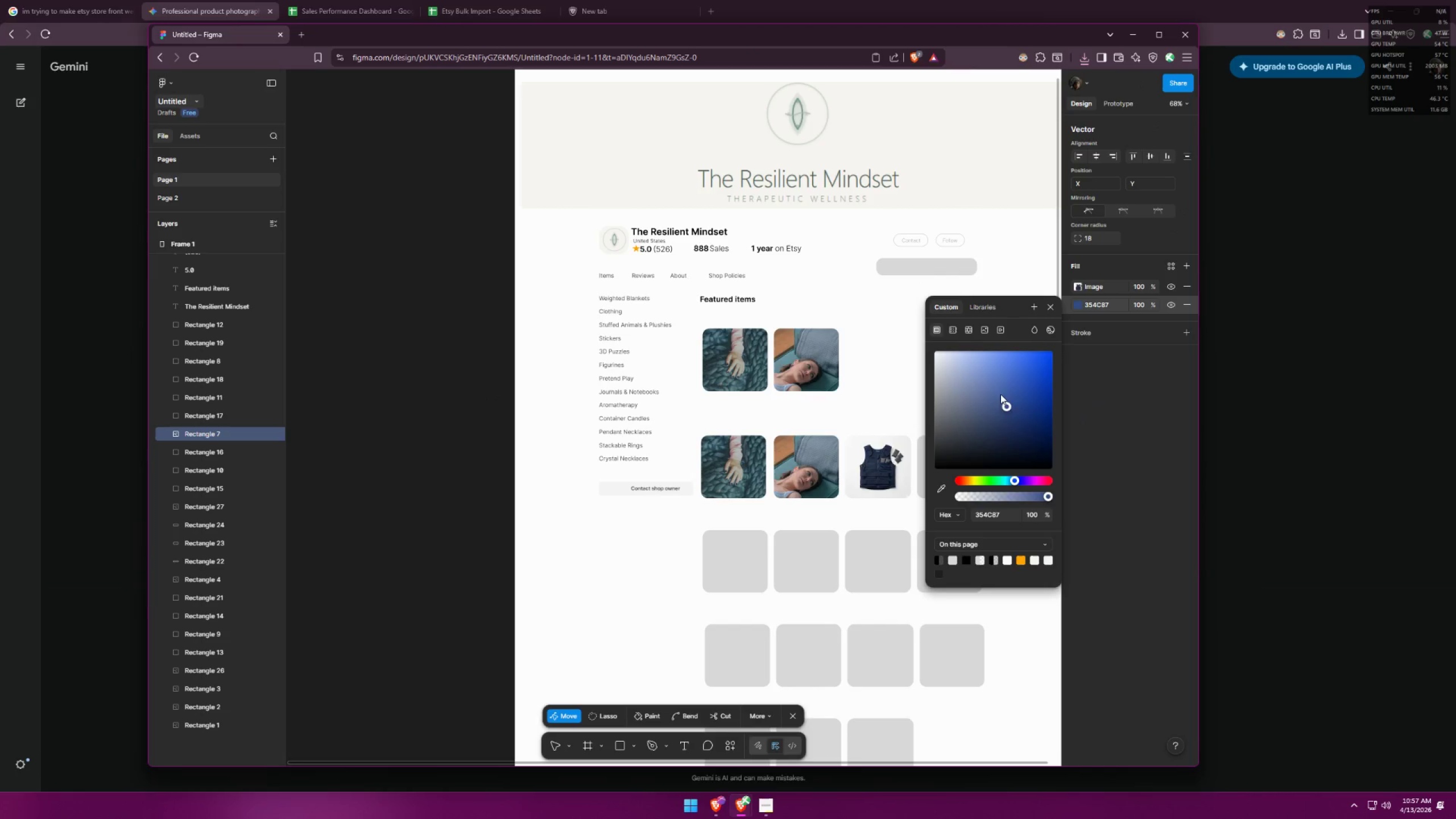 
left_click_drag(start_coordinate=[1000, 383], to_coordinate=[999, 369])
 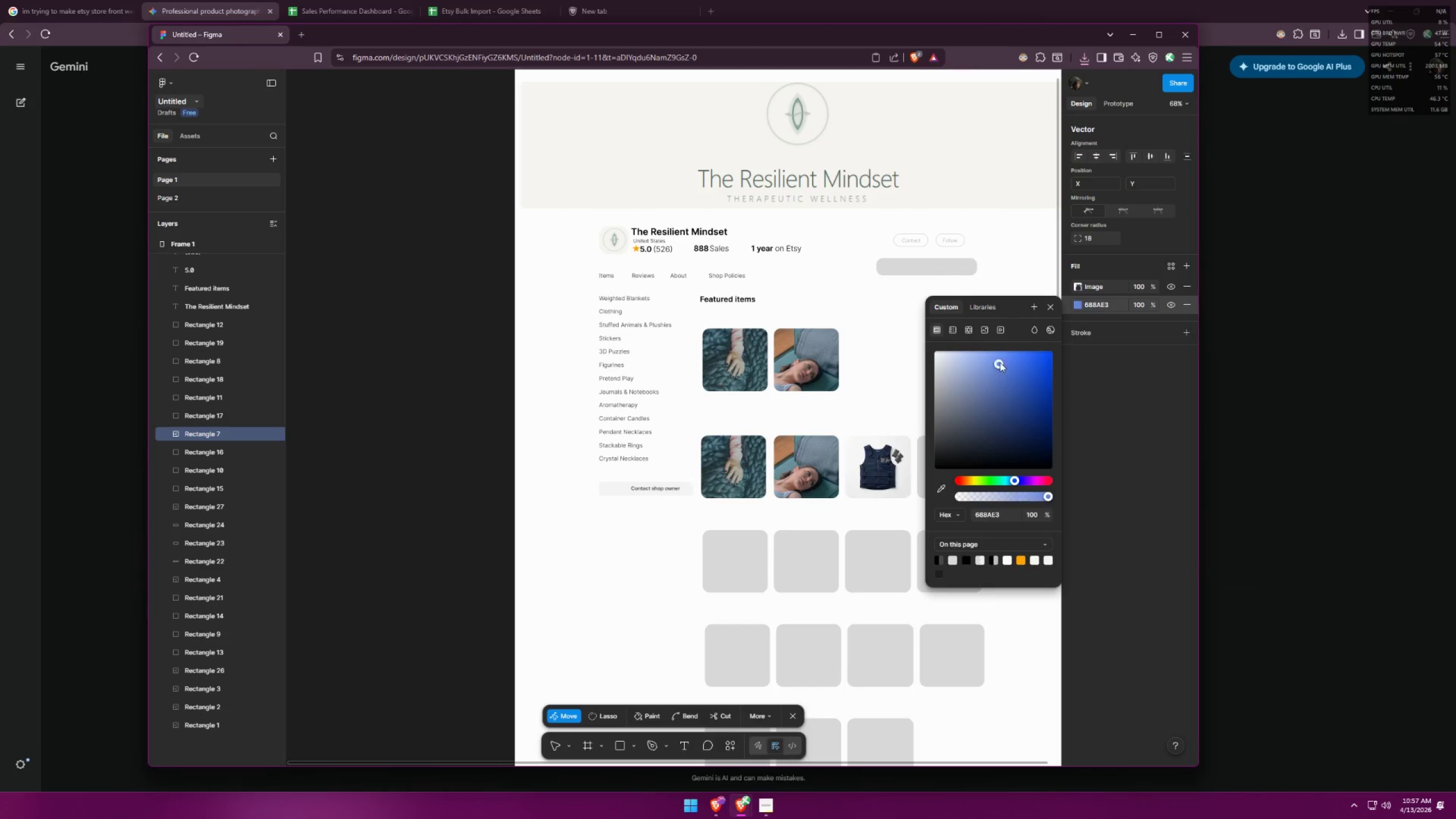 
triple_click([1002, 361])
 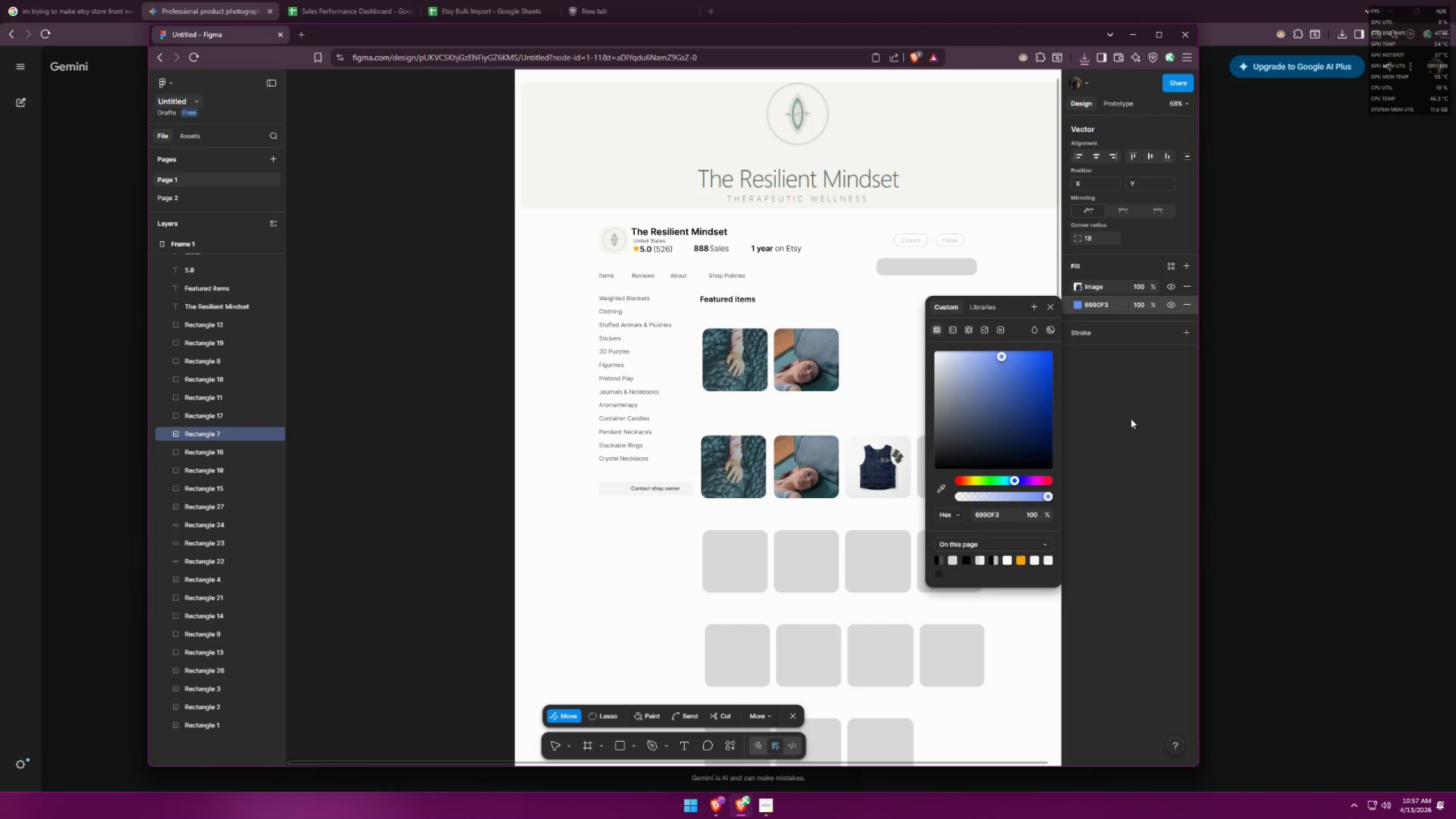 
triple_click([1135, 420])
 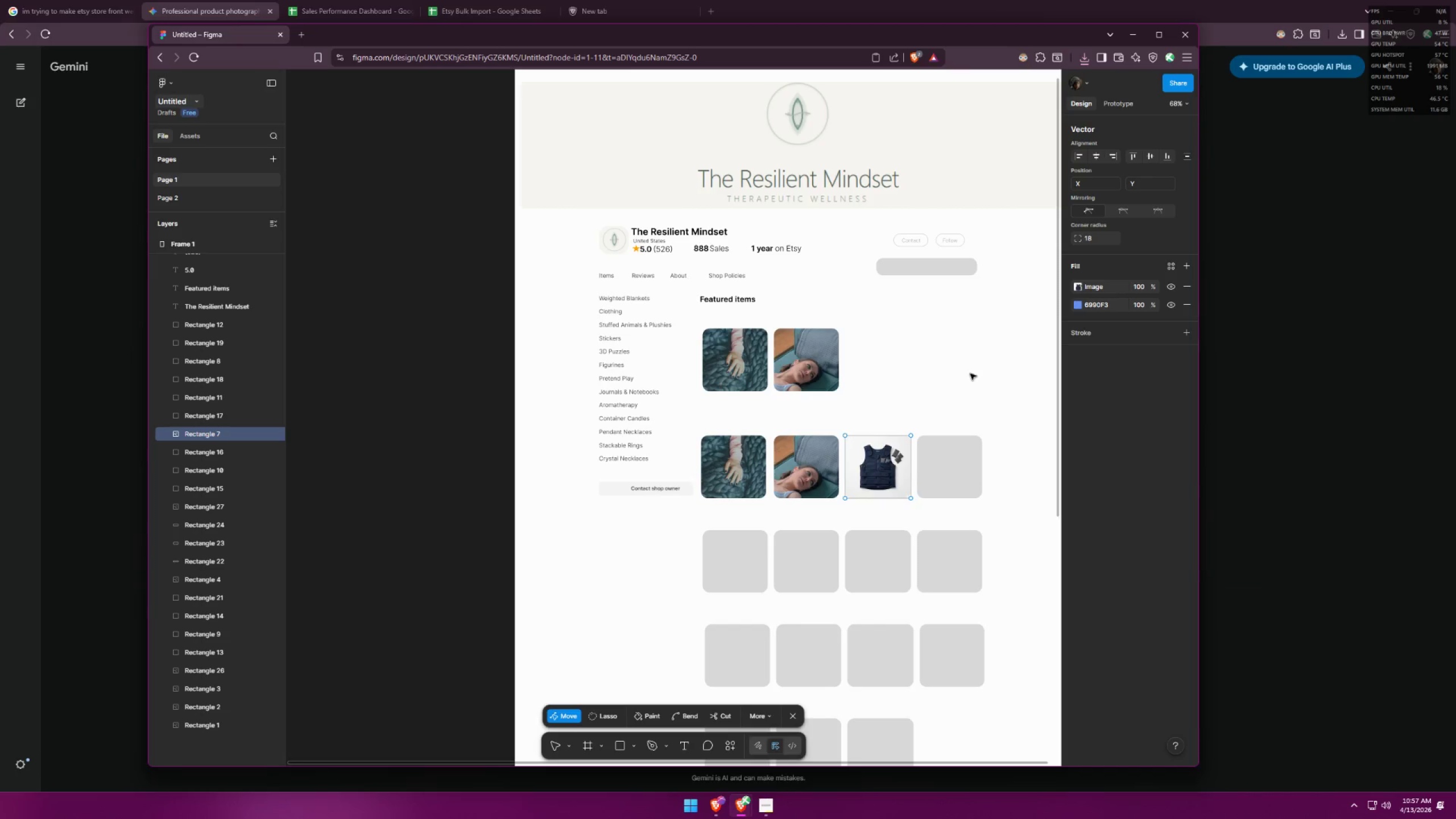 
left_click([1011, 388])
 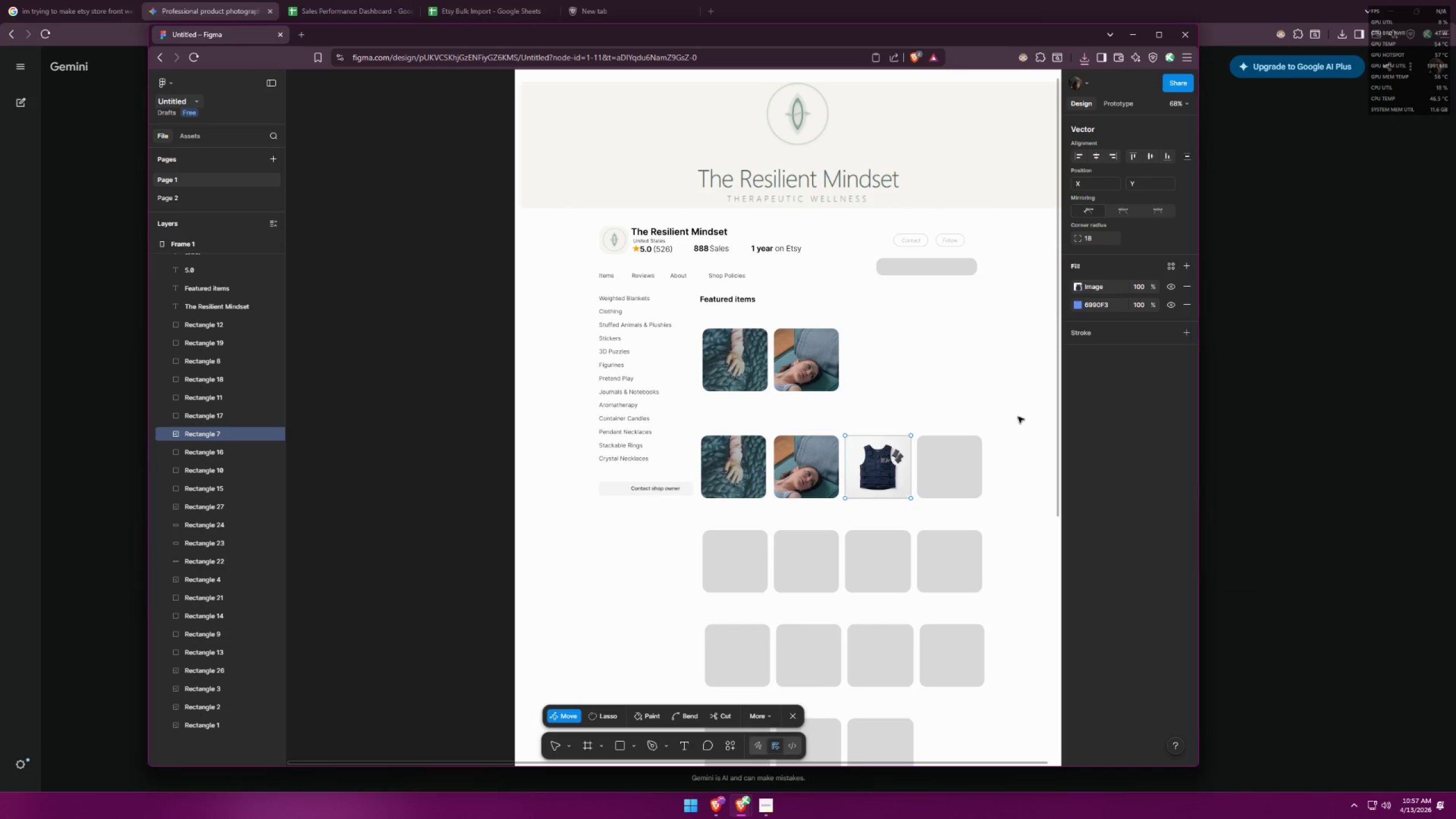 
left_click([979, 478])
 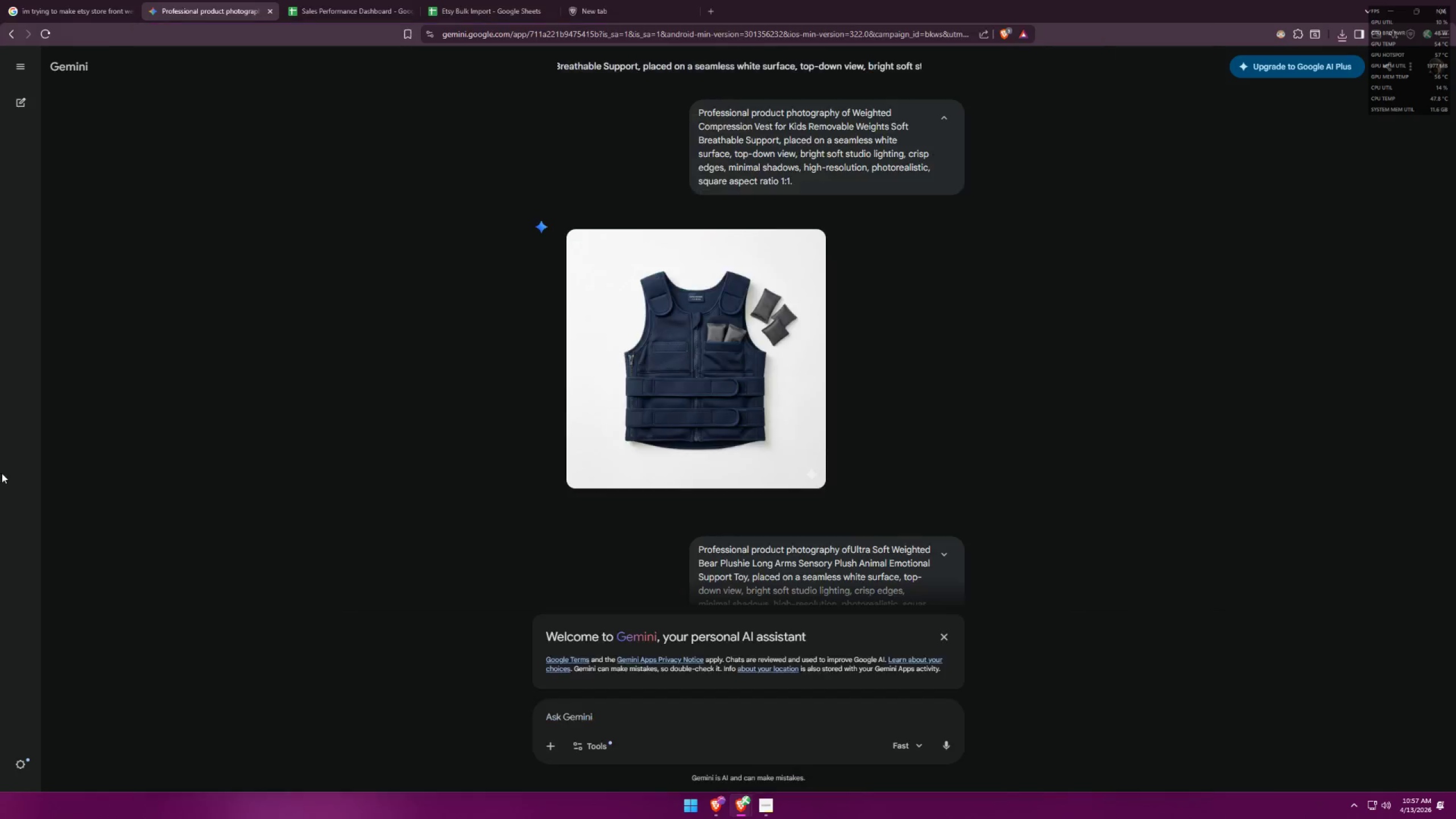 
scroll: coordinate [801, 379], scroll_direction: down, amount: 9.0
 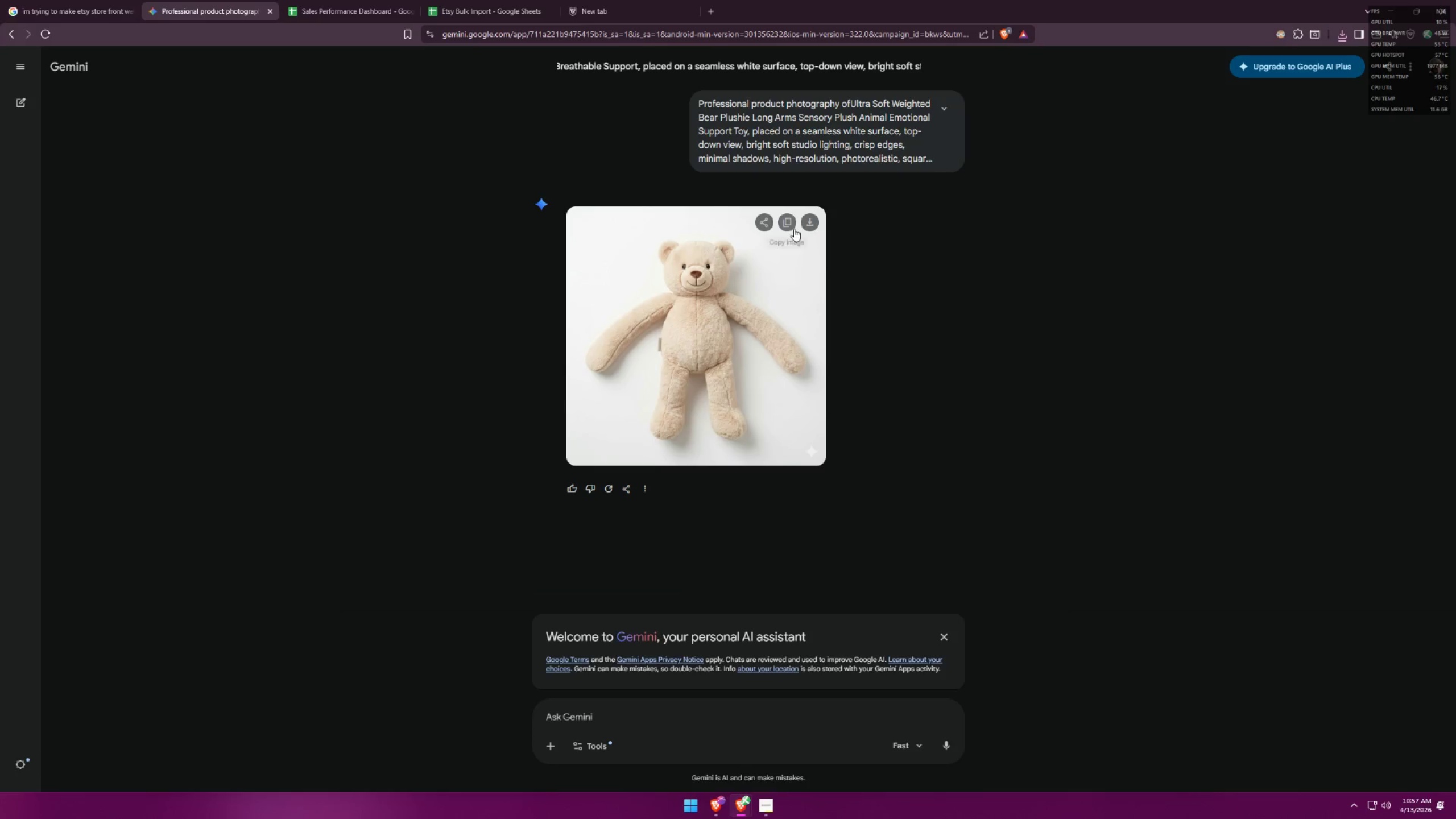 
left_click([808, 222])
 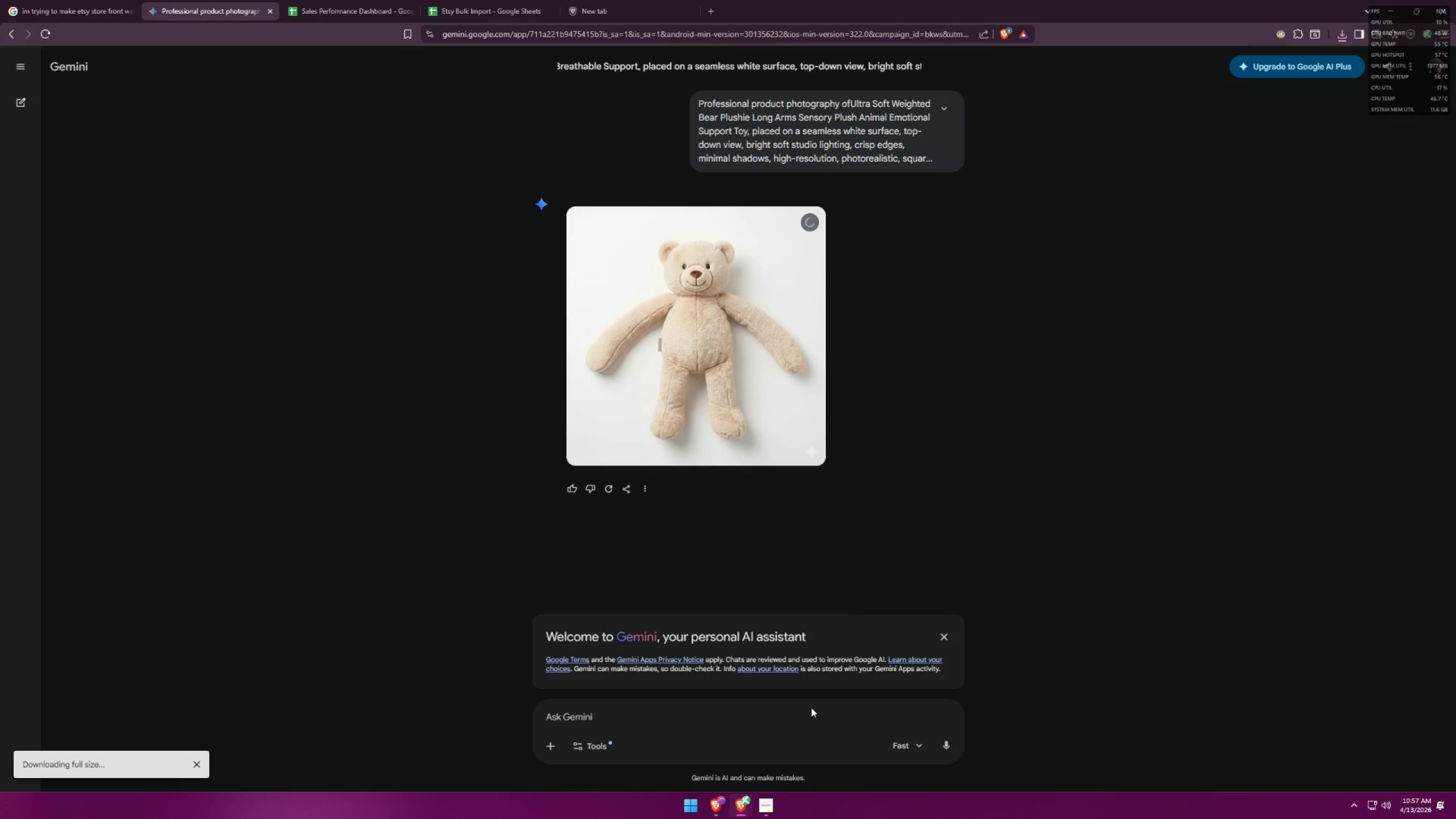 
mouse_move([739, 803])
 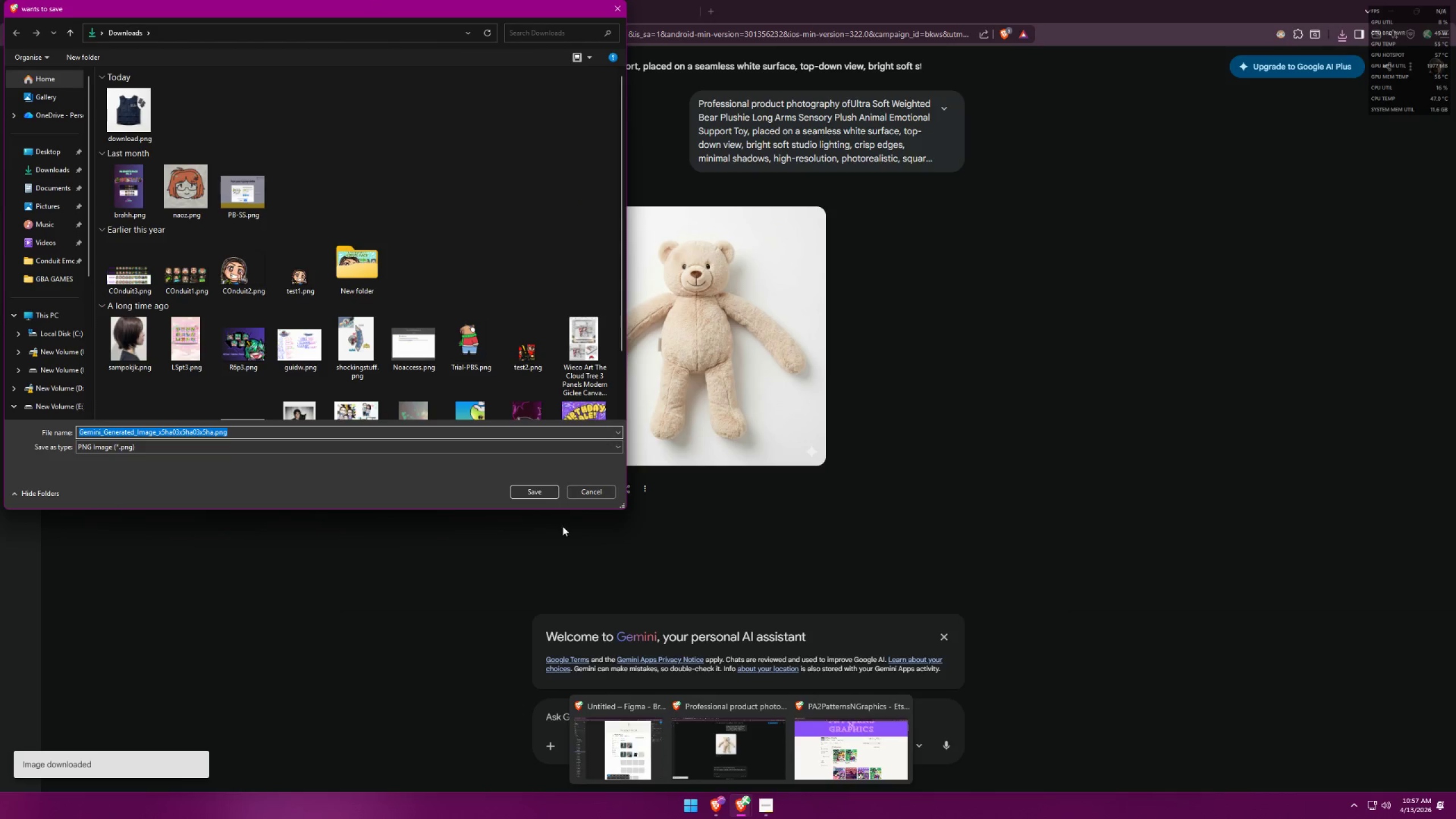 
left_click([531, 485])
 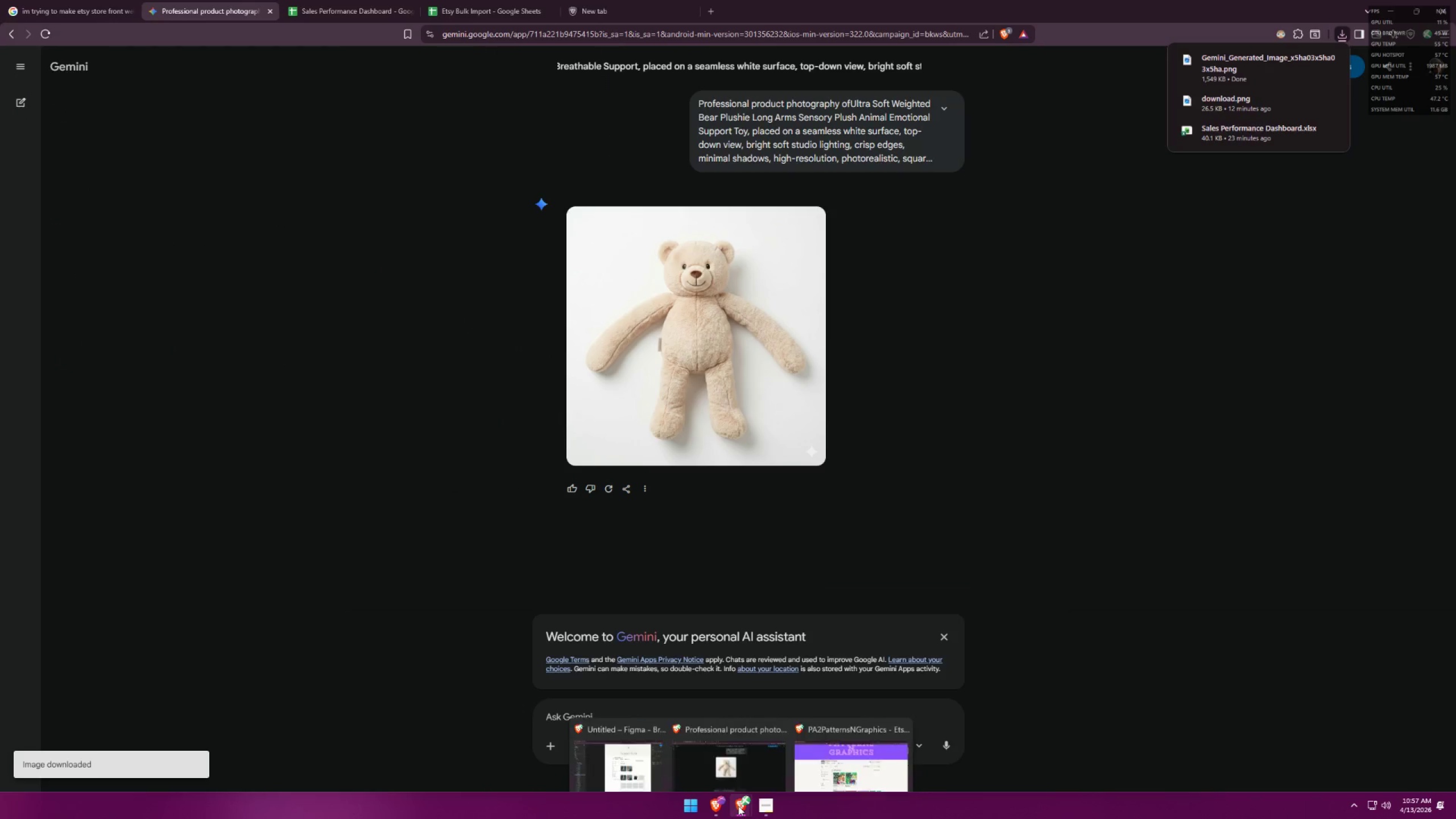 
left_click([611, 760])
 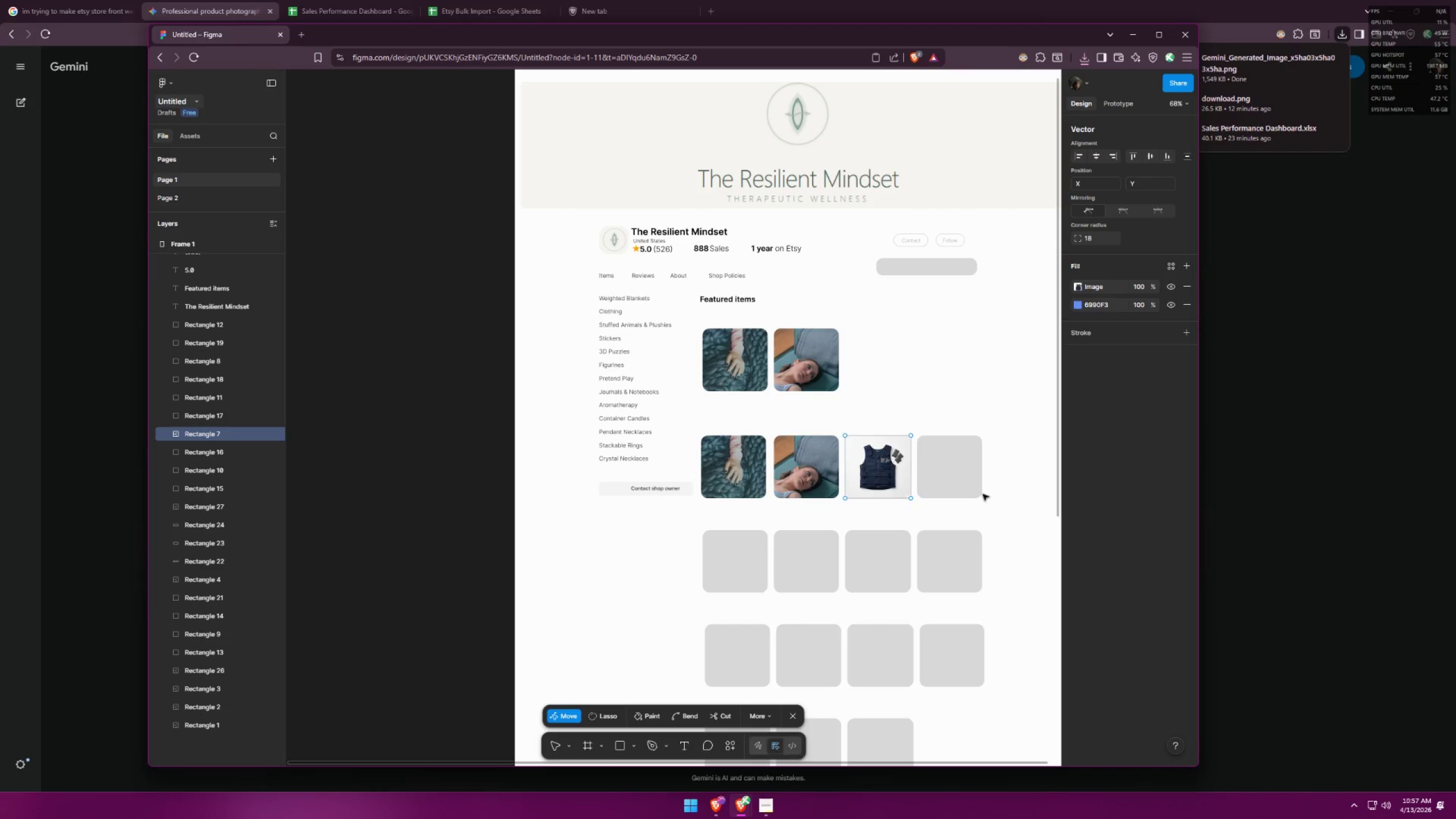 
left_click([963, 475])
 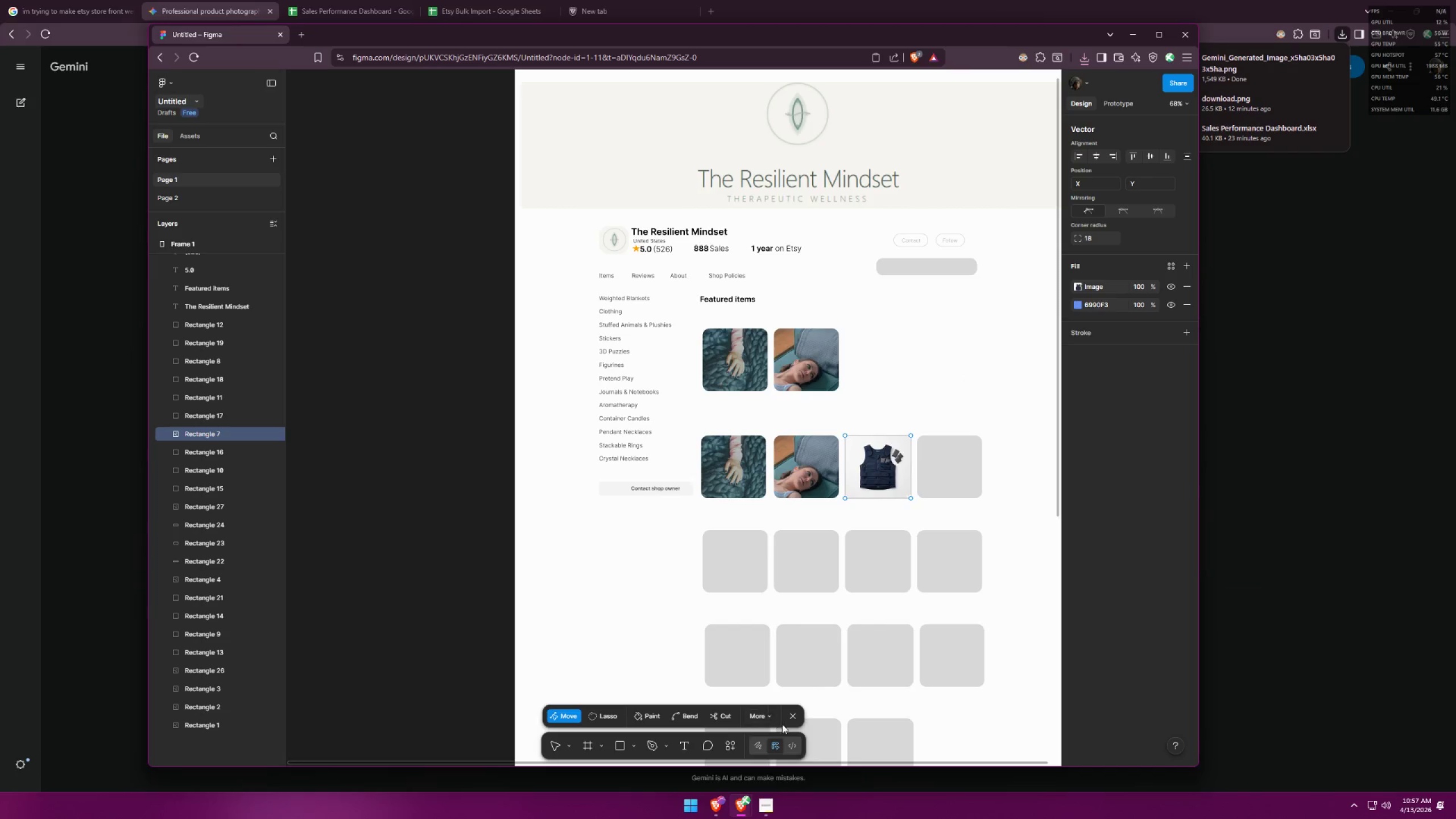 
left_click([970, 371])
 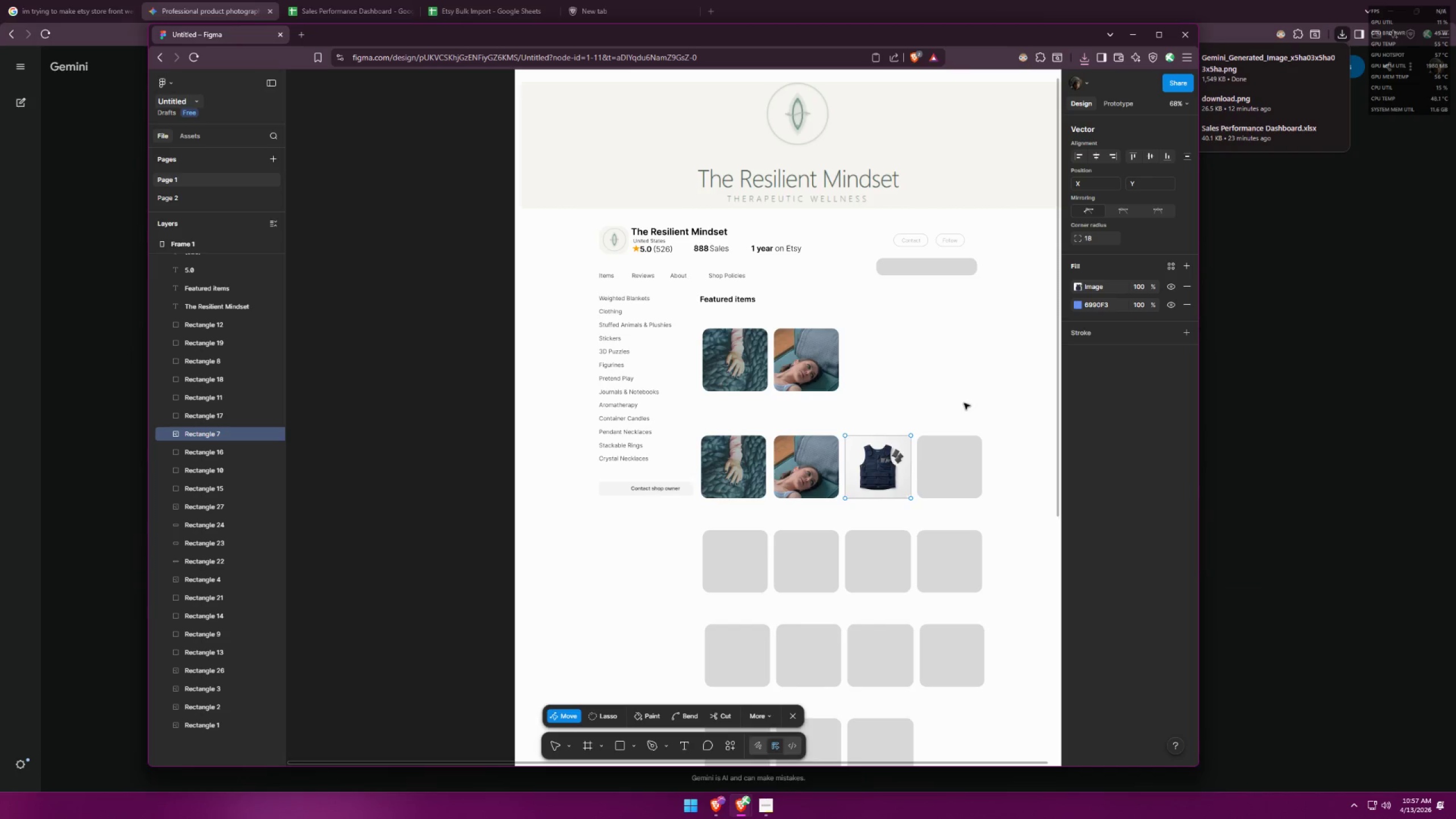 
left_click([988, 398])
 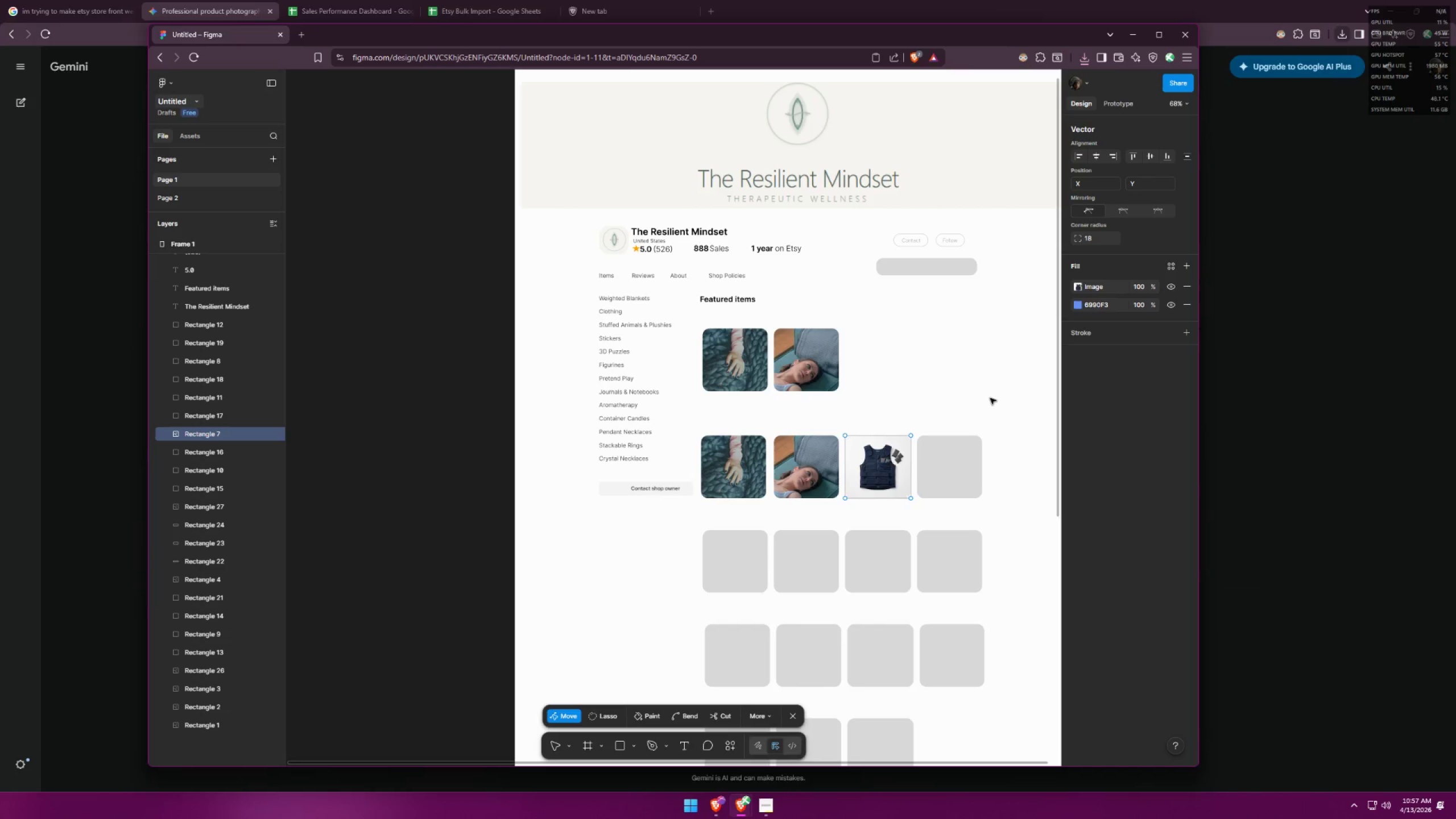 
key(Escape)
 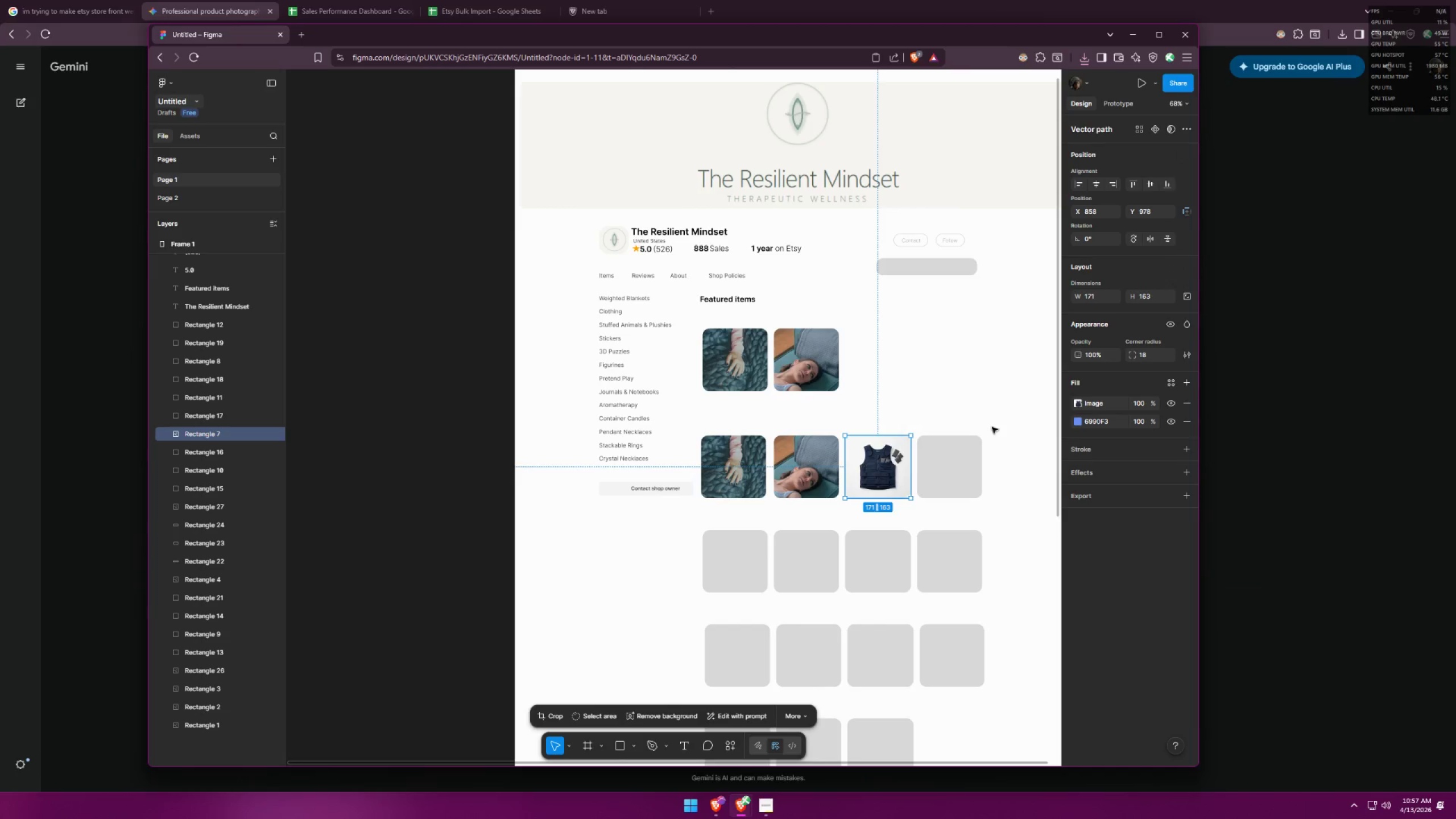 
left_click([938, 488])
 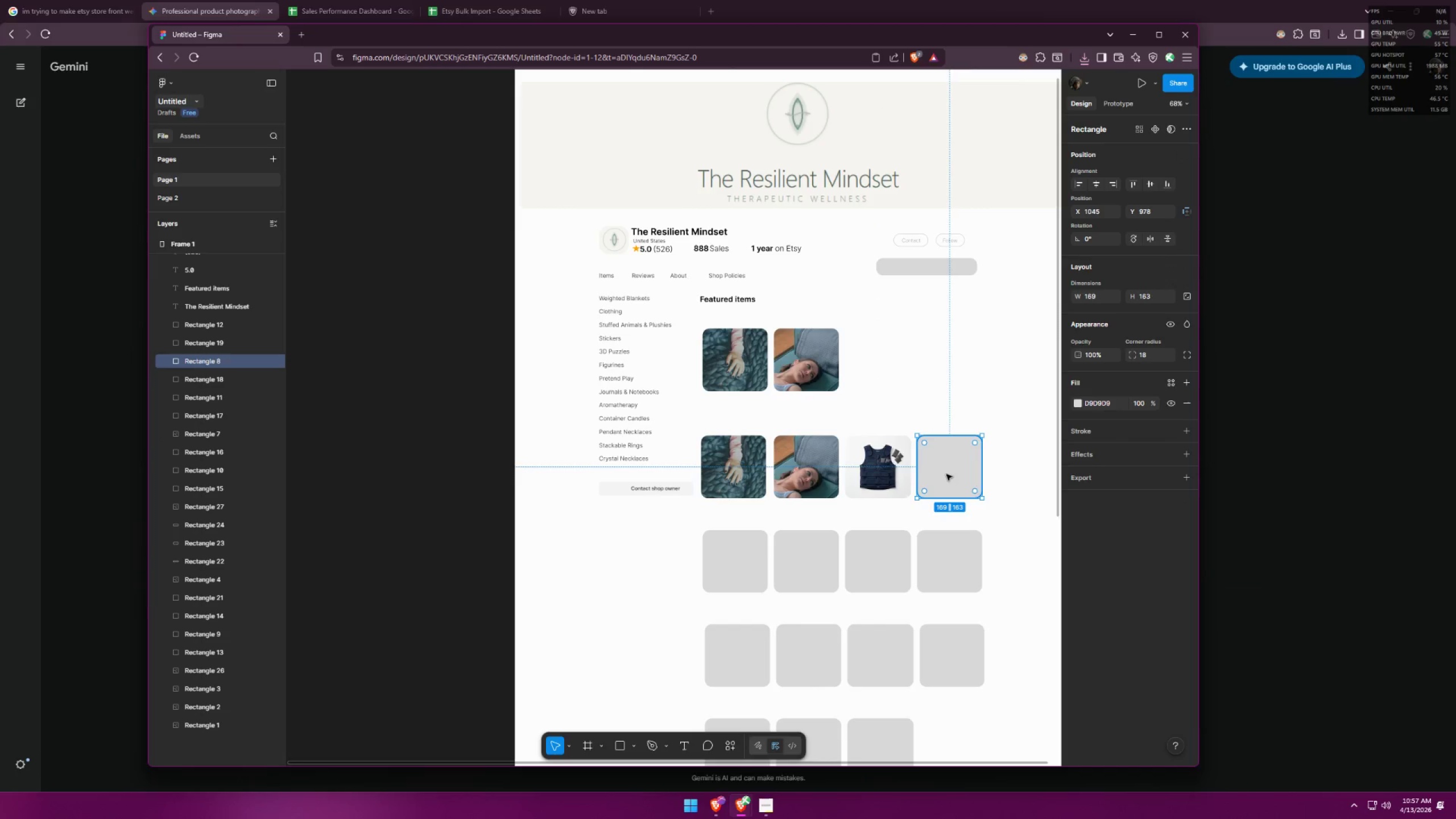 
double_click([946, 474])
 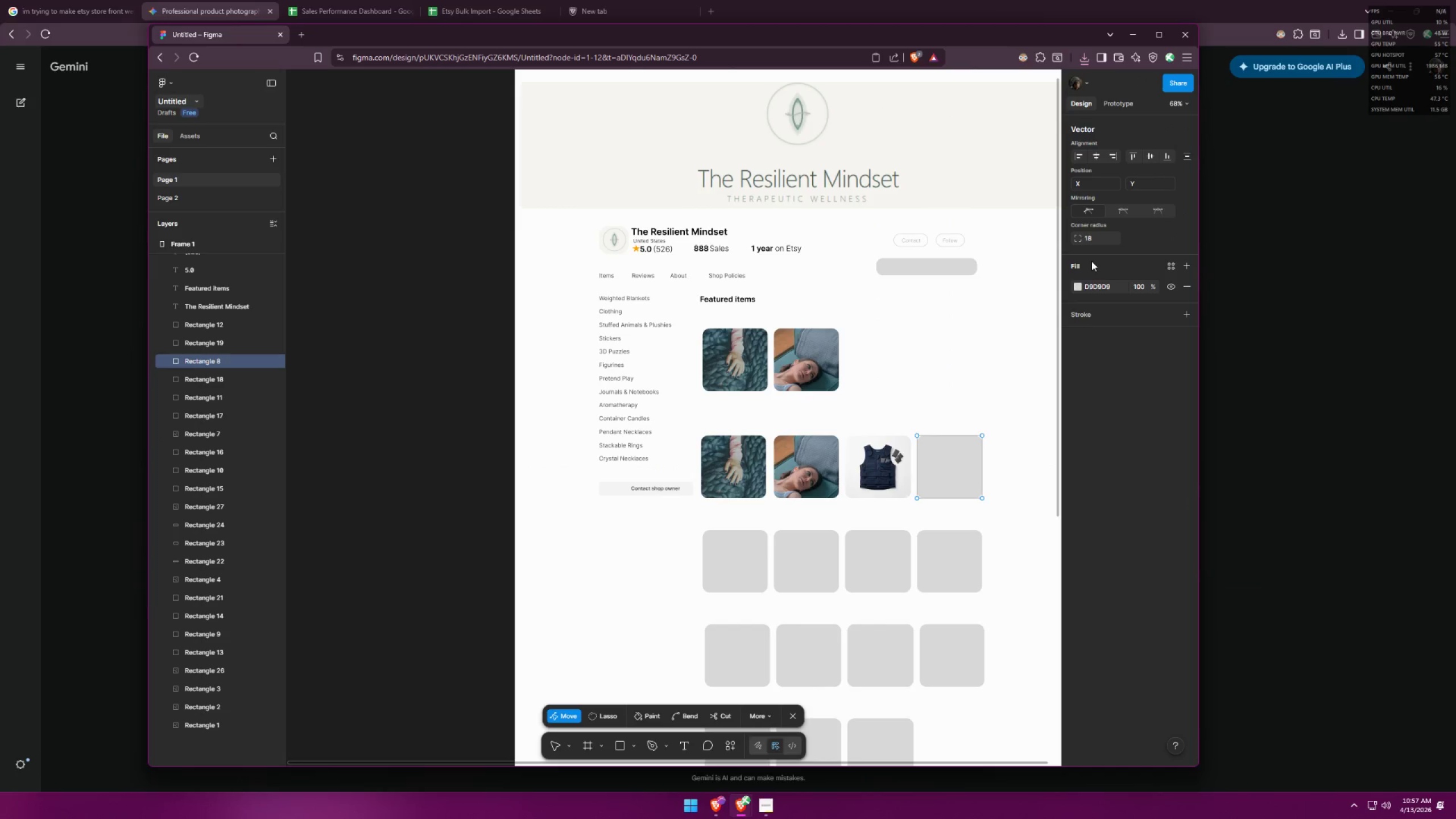 
left_click([1193, 266])
 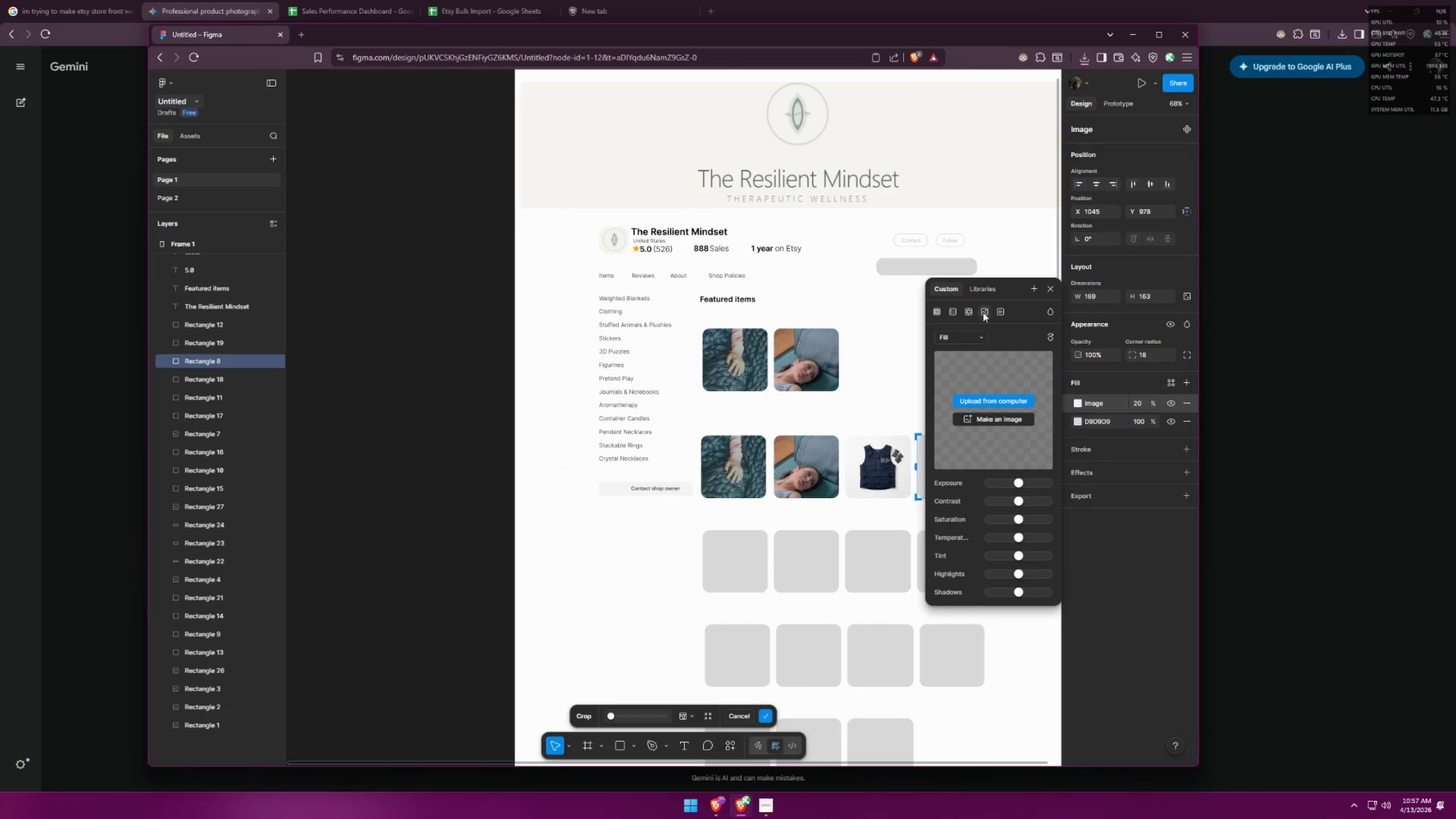 
left_click([973, 407])
 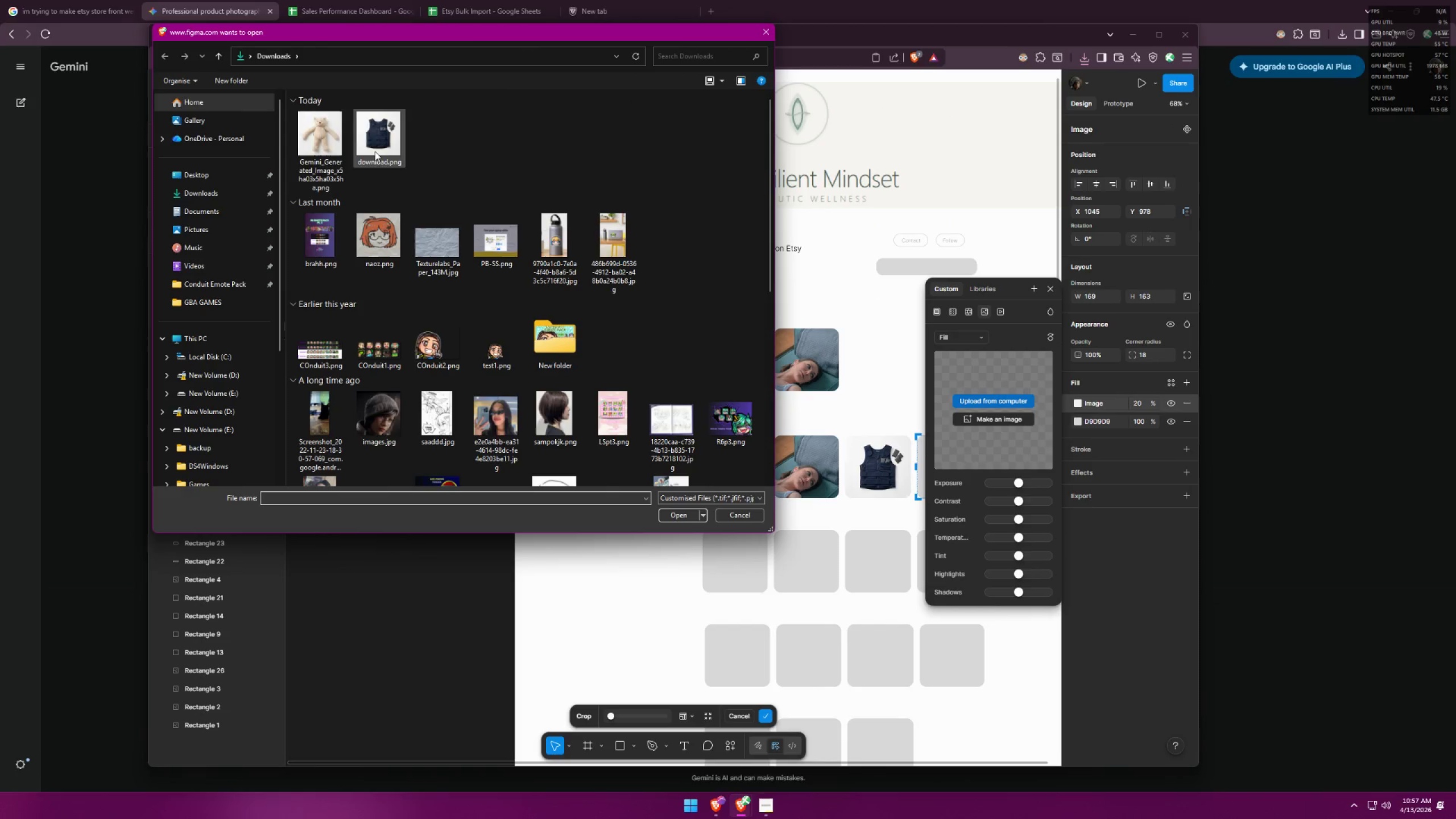 
double_click([312, 138])
 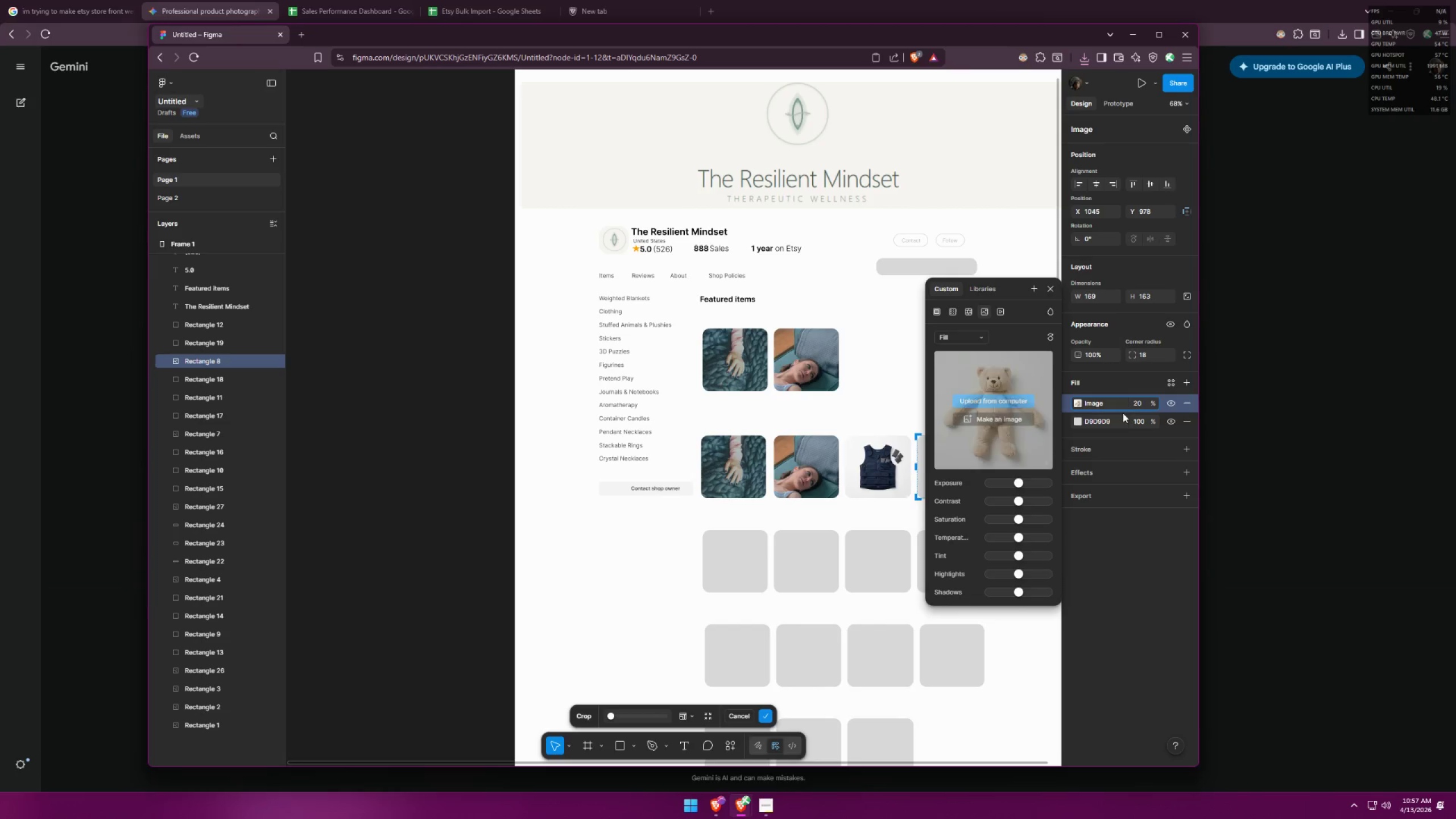 
left_click_drag(start_coordinate=[1155, 399], to_coordinate=[885, 408])
 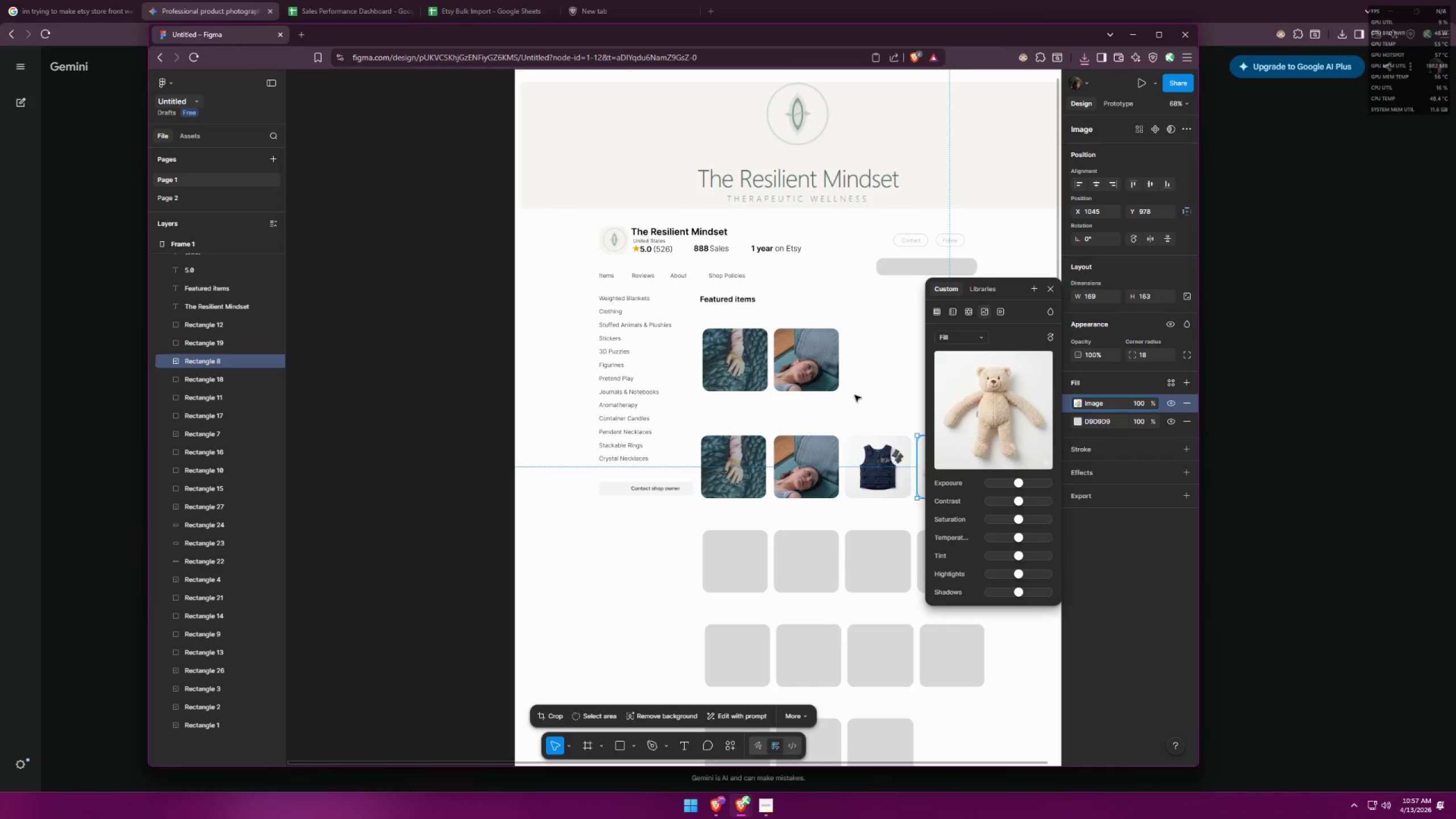 
double_click([879, 388])
 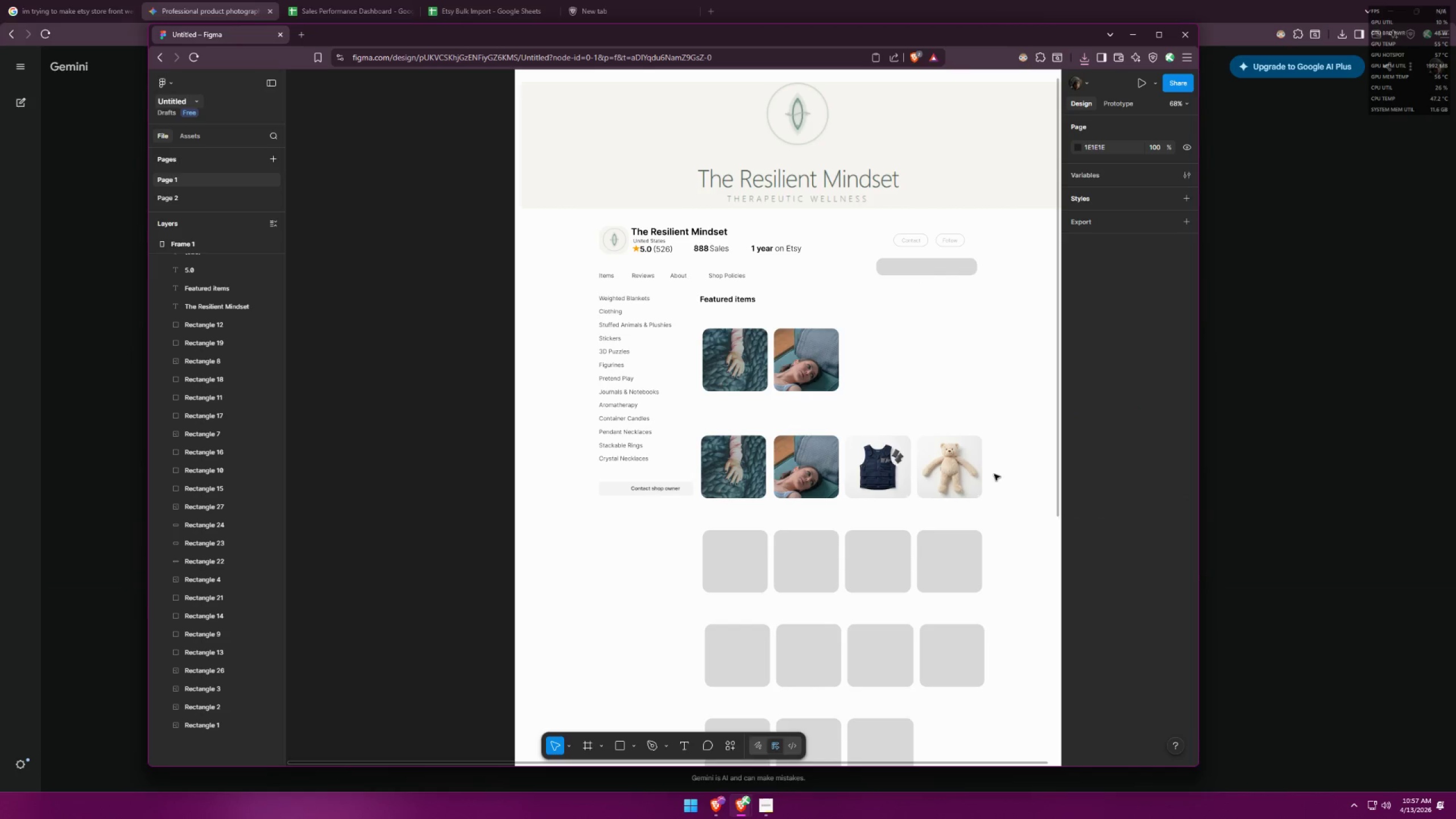 
scroll: coordinate [1047, 479], scroll_direction: down, amount: 9.0
 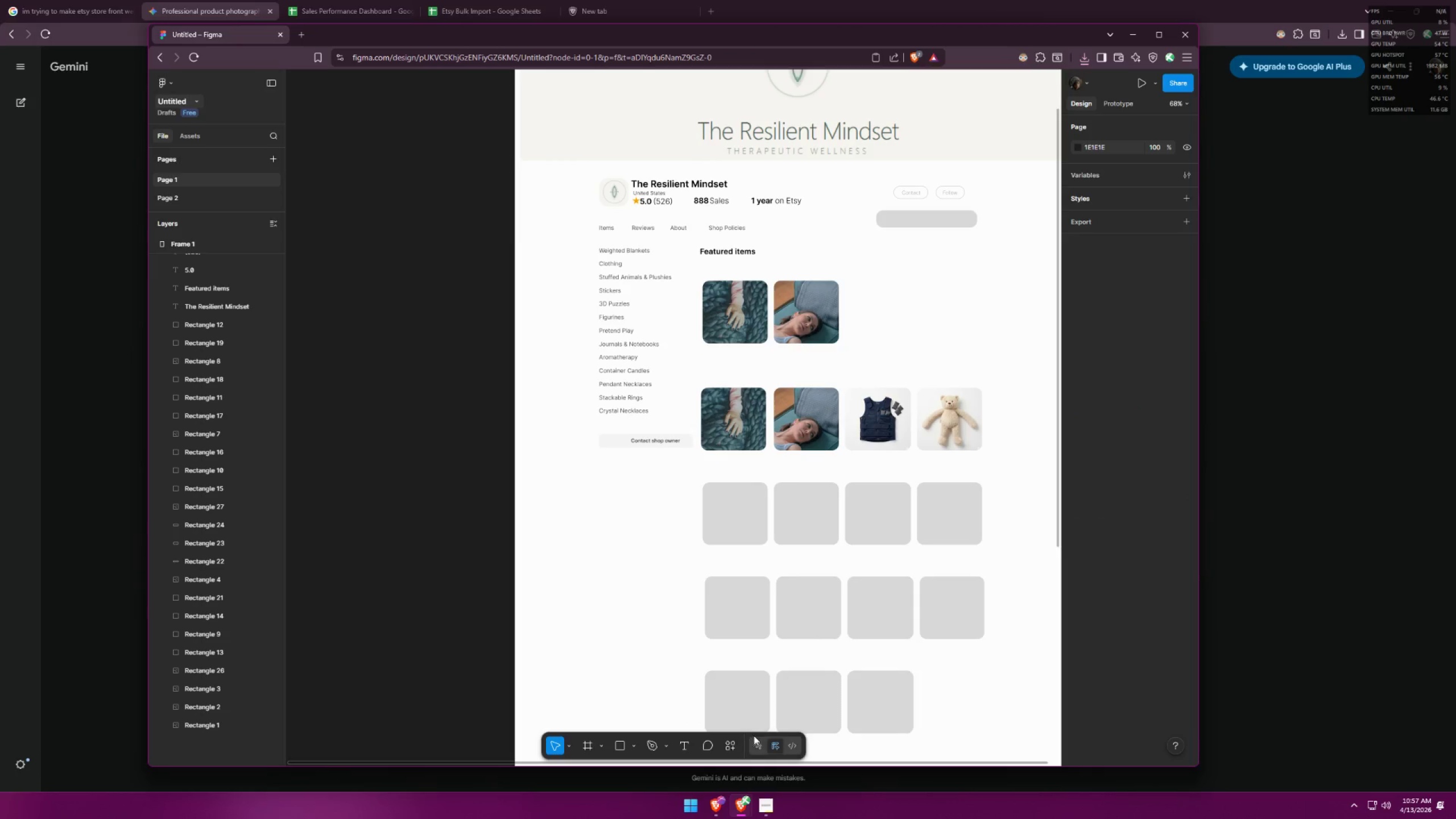 
left_click([0, 219])
 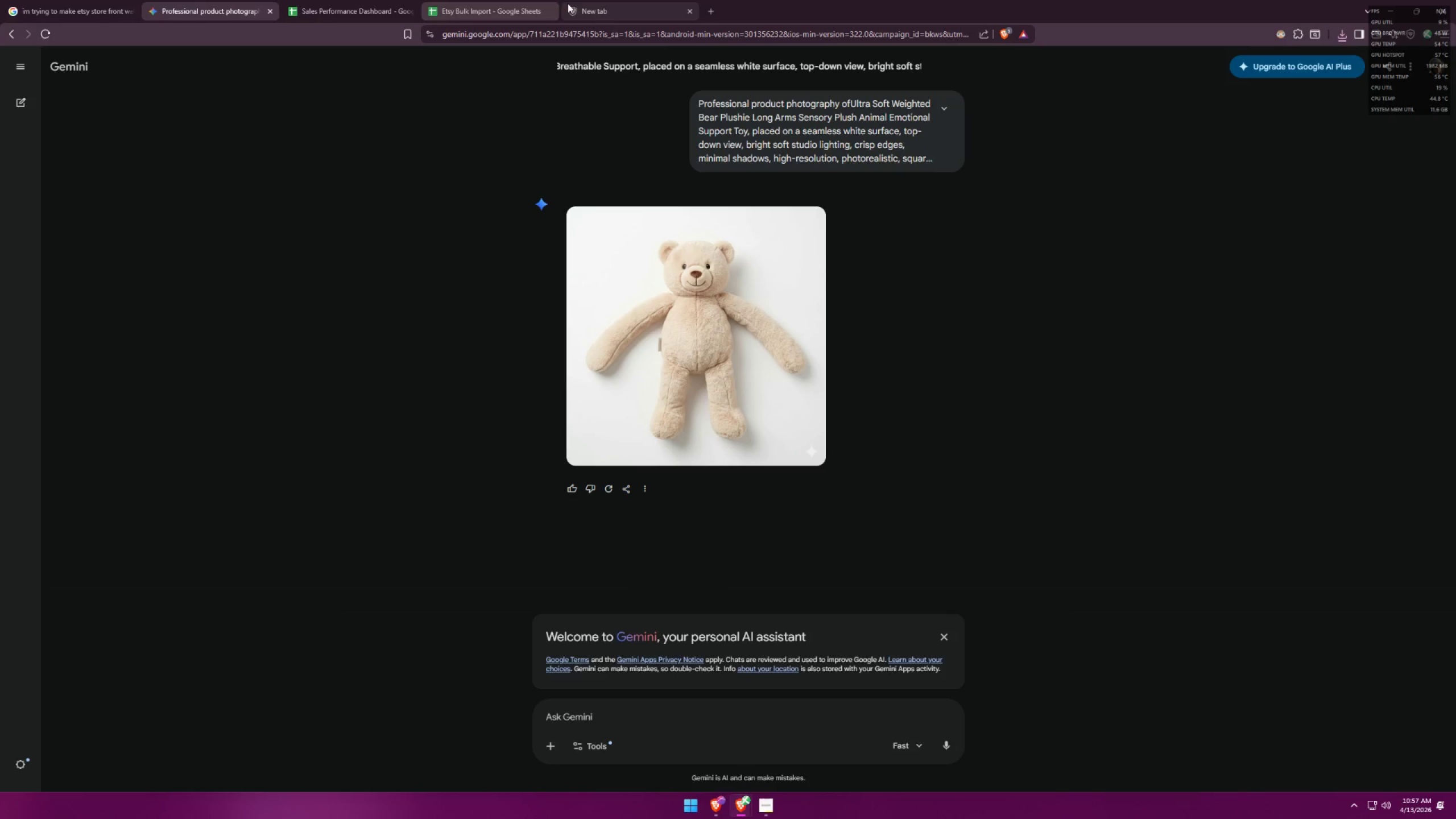 
left_click([646, 16])
 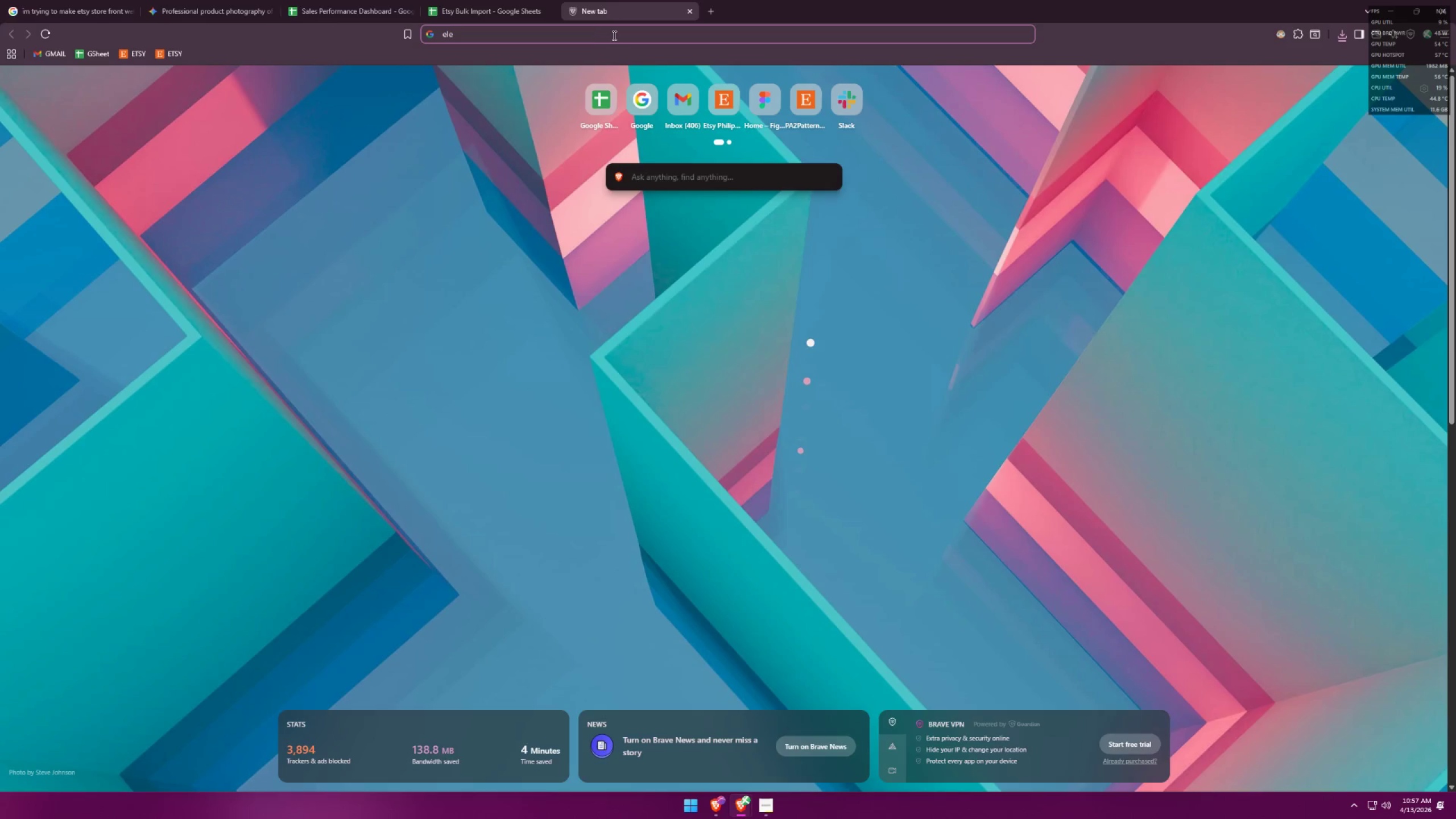 
left_click([604, 36])
 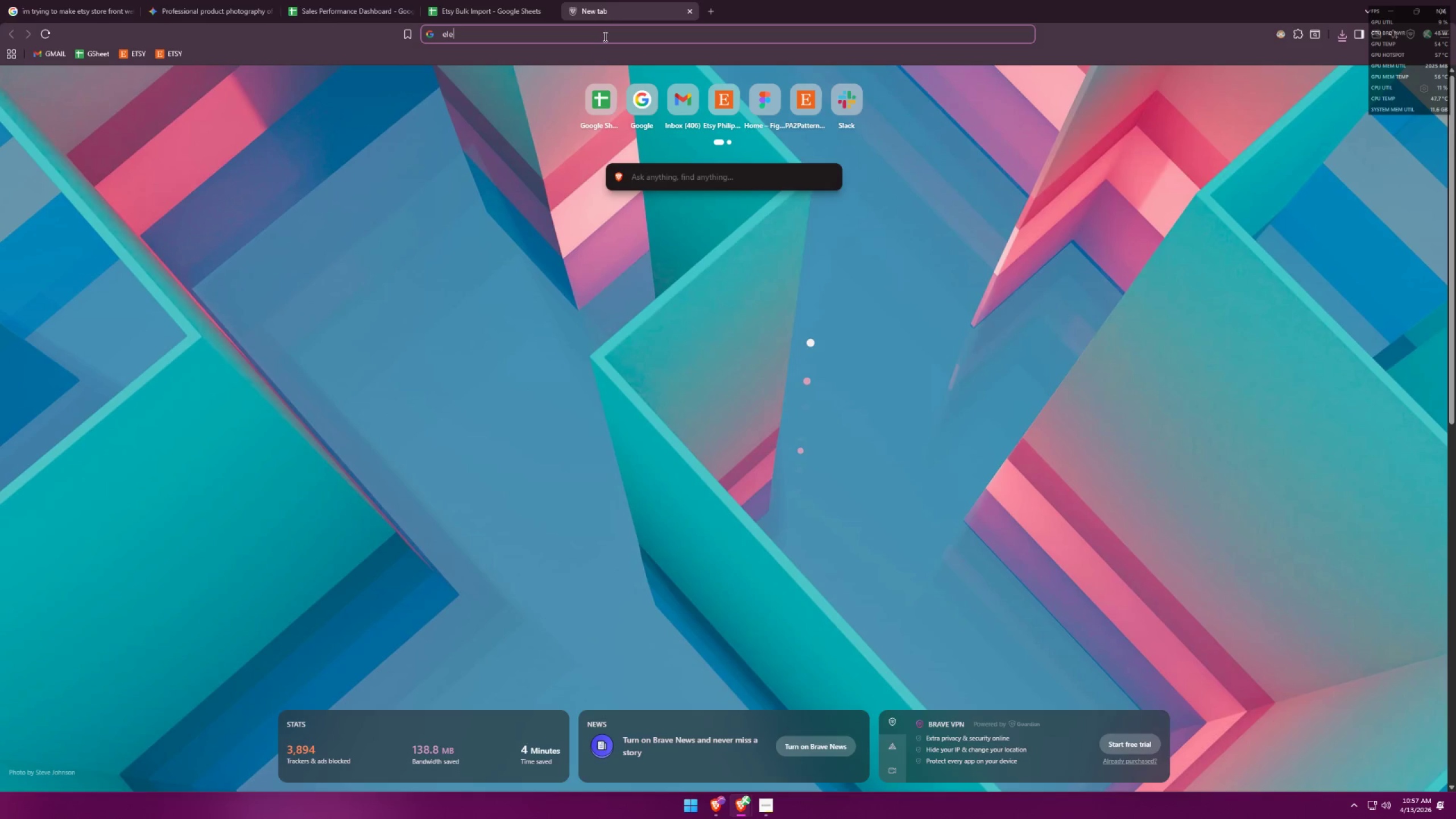 
type(gant product mock up differe)
key(Backspace)
key(Backspace)
key(Backspace)
key(Backspace)
key(Backspace)
key(Backspace)
key(Backspace)
type(different )
key(Backspace)
key(Backspace)
key(Backspace)
key(Backspace)
key(Backspace)
key(Backspace)
key(Backspace)
key(Backspace)
key(Backspace)
key(Backspace)
type(for thub)
key(Backspace)
type(mbnail ai prompt)
 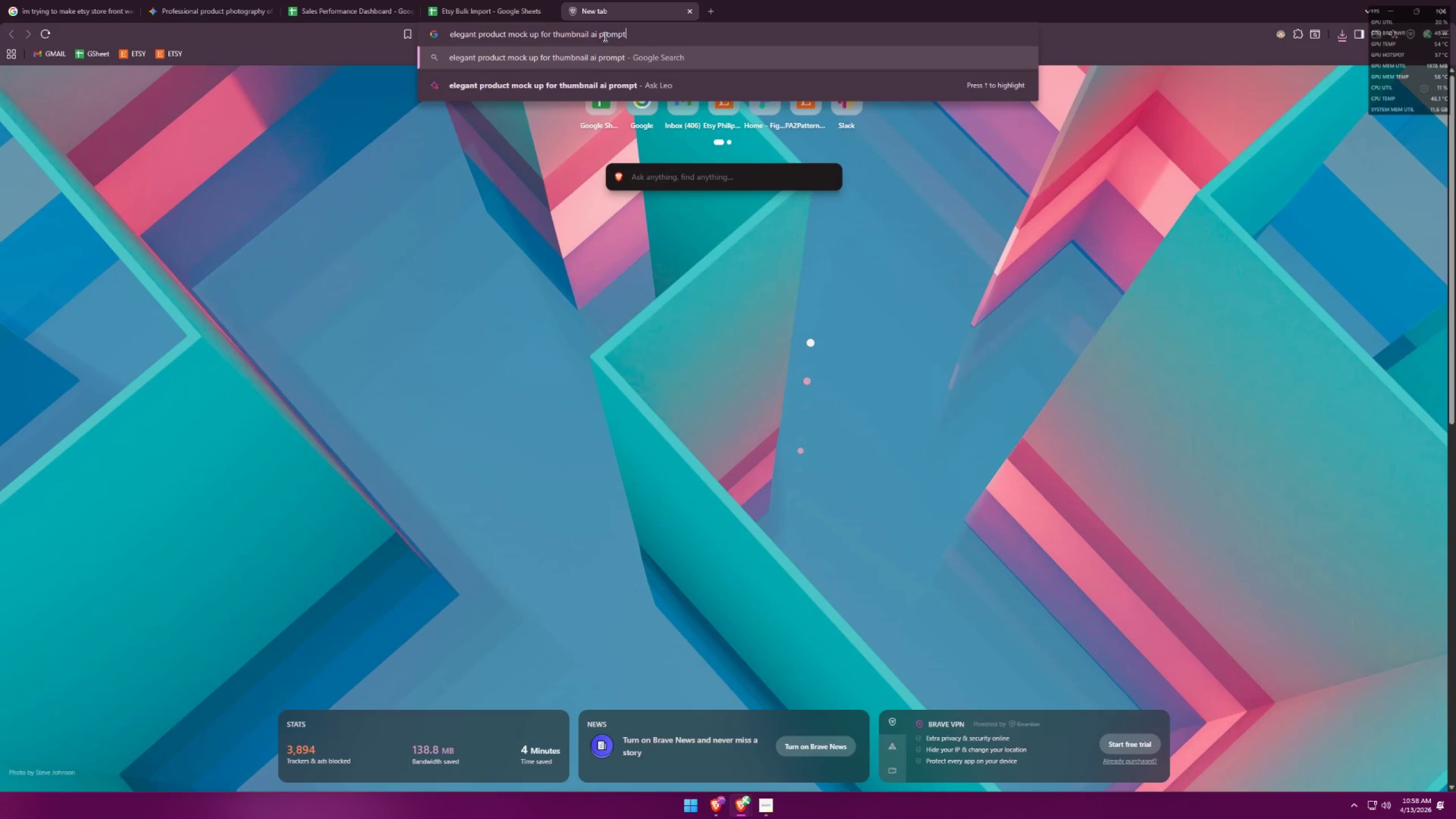 
key(Enter)
 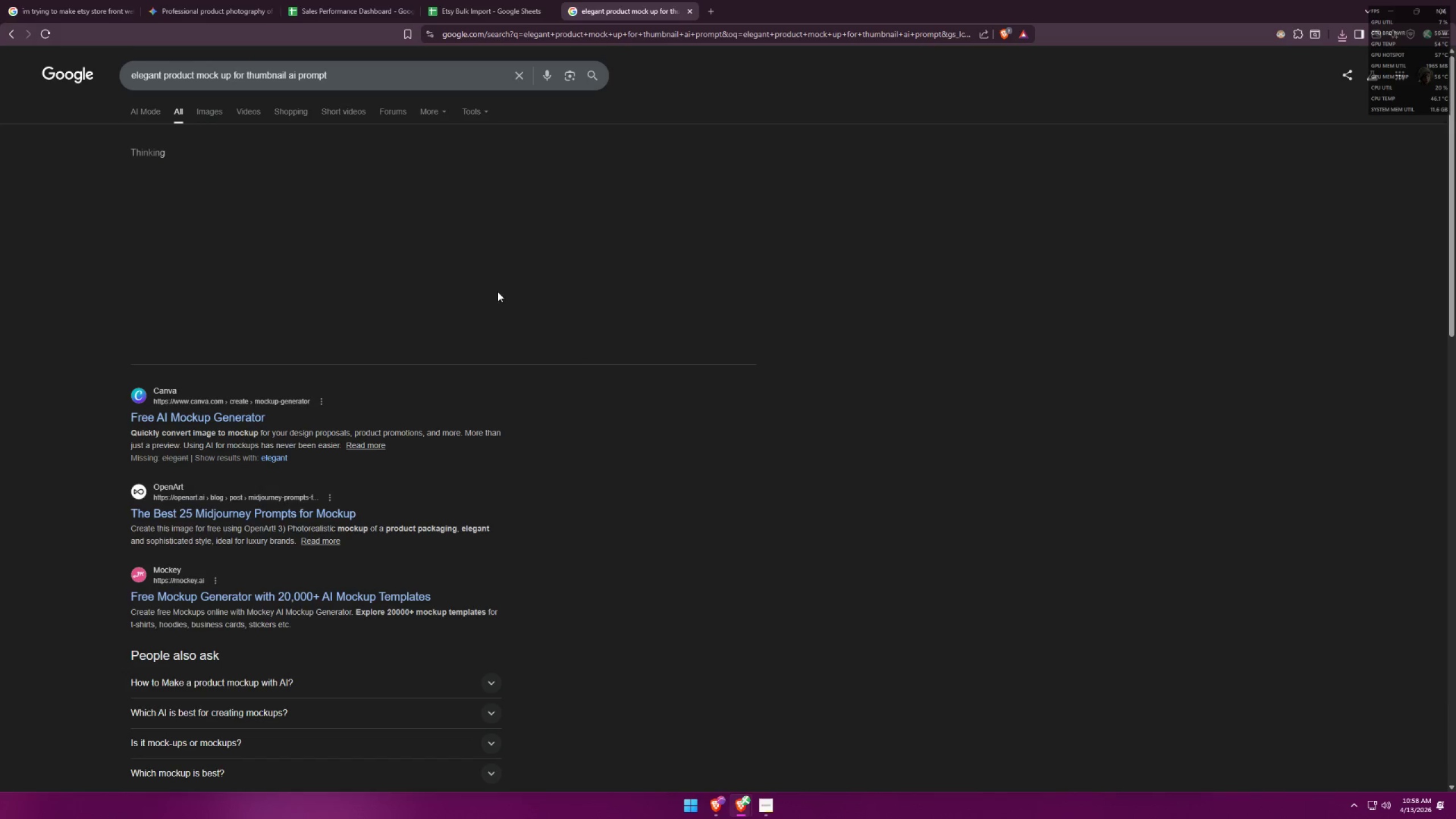 
wait(8.16)
 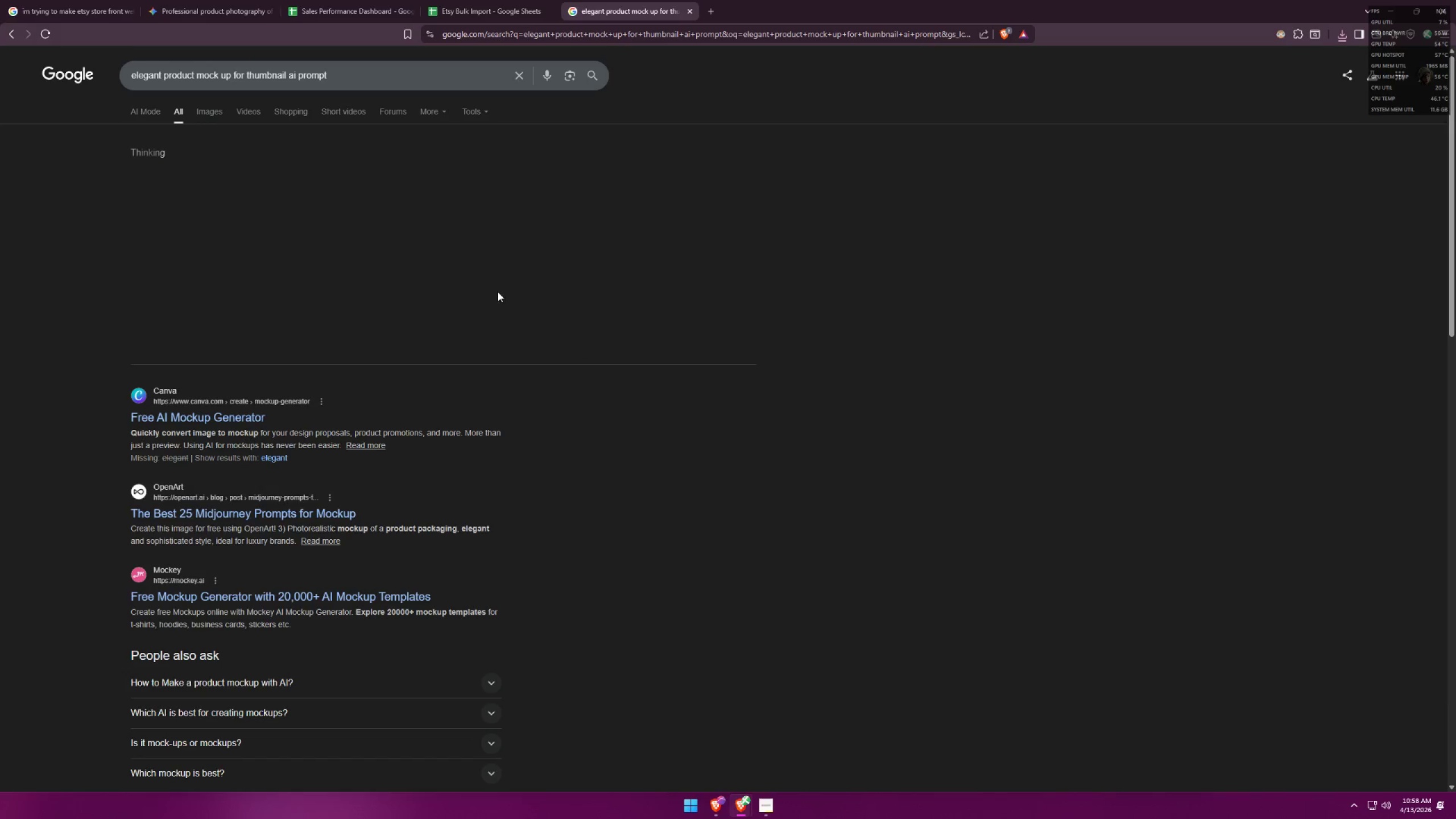 
left_click_drag(start_coordinate=[183, 237], to_coordinate=[251, 279])
 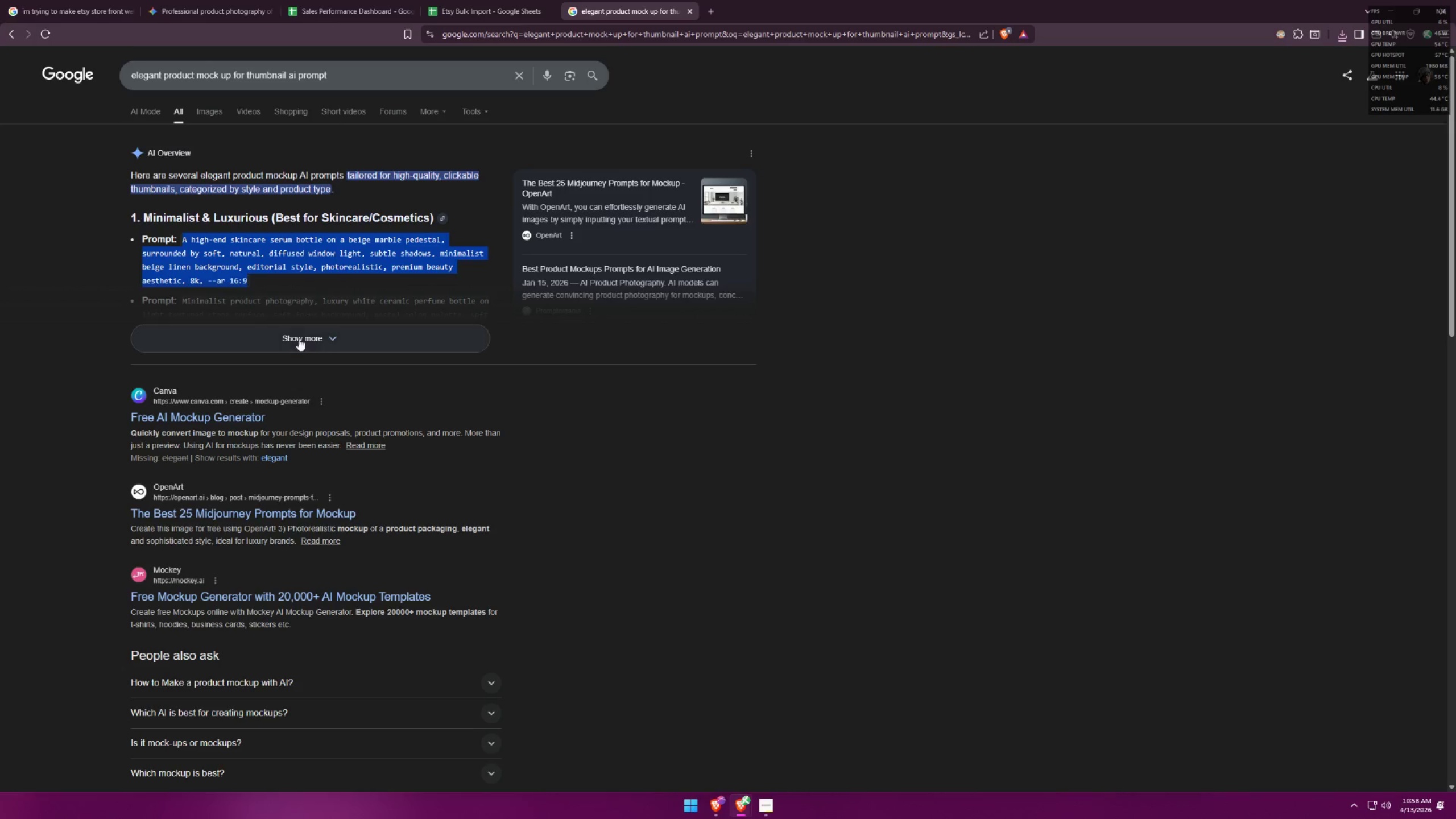 
left_click([296, 342])
 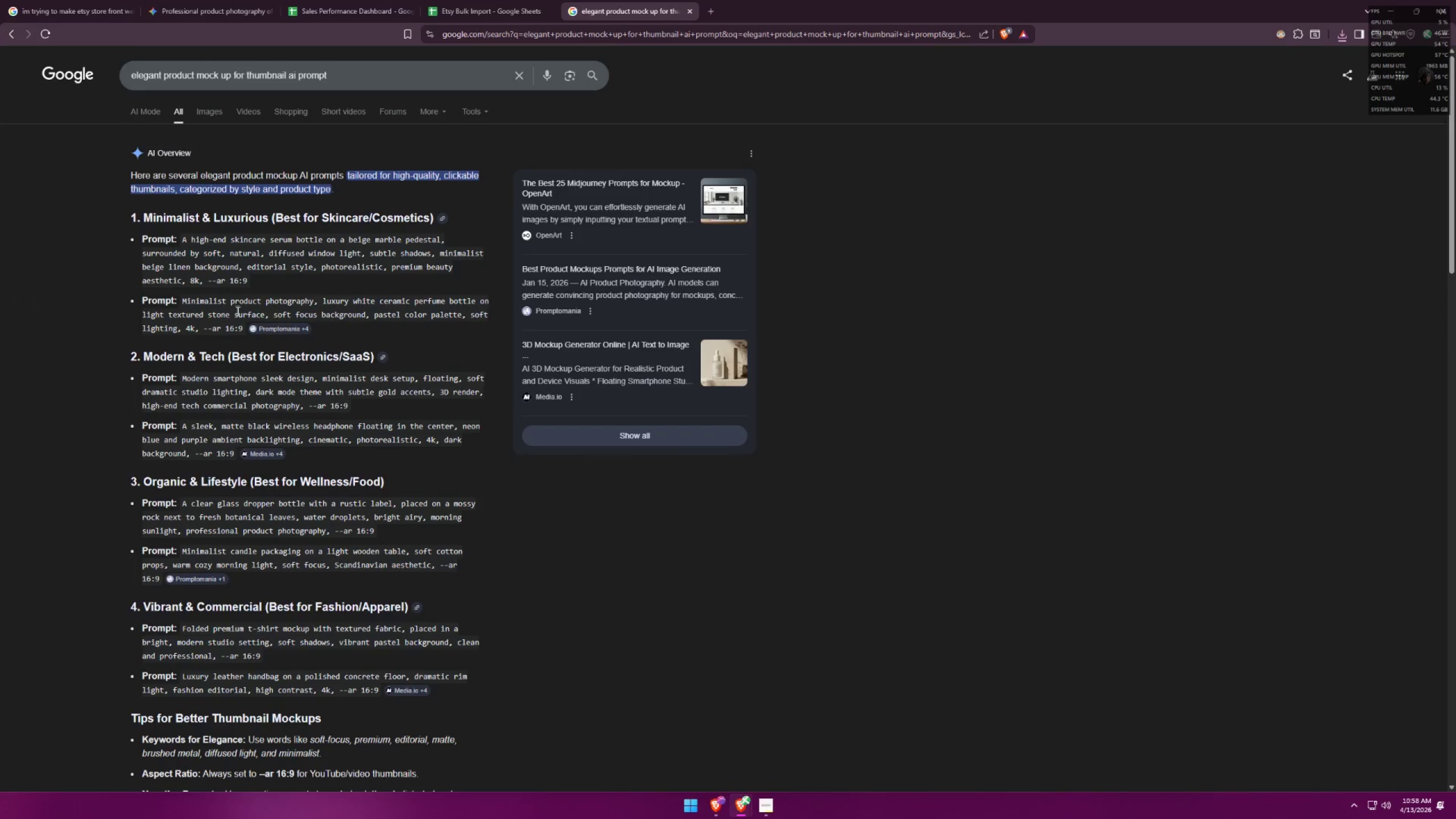 
left_click_drag(start_coordinate=[181, 300], to_coordinate=[176, 333])
 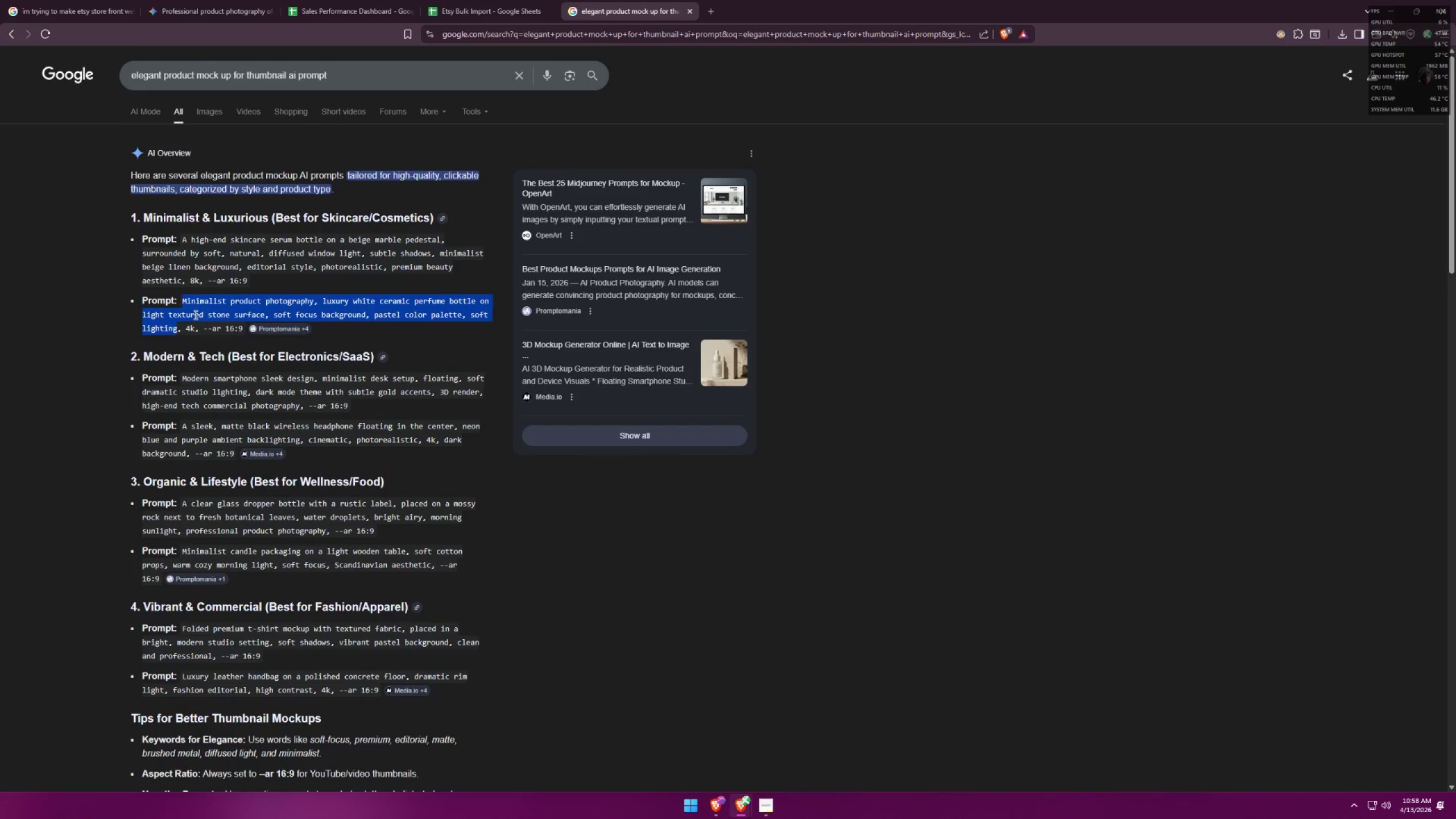 
key(Control+C)
 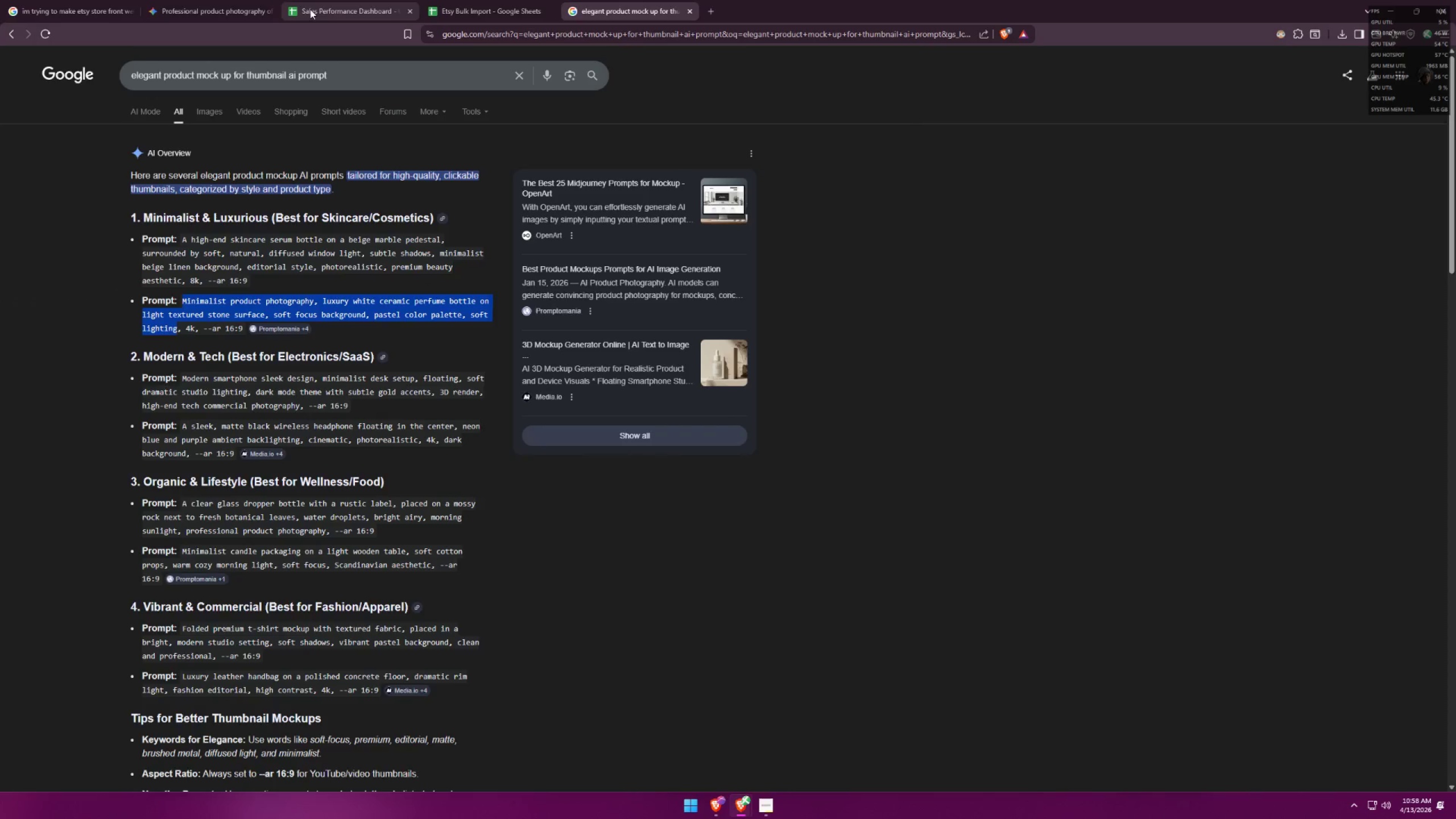 
left_click([185, 0])
 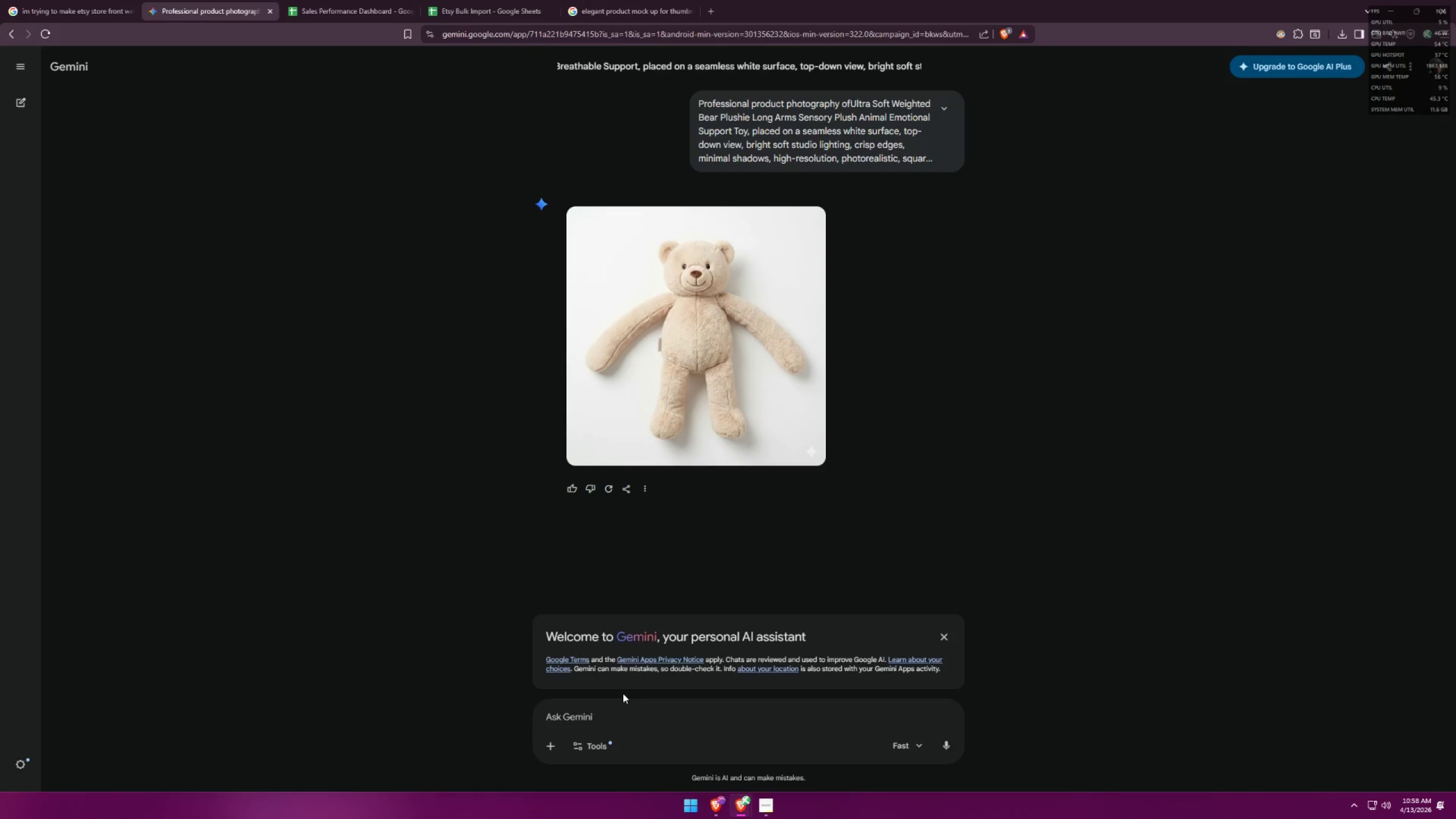 
key(Control+ControlLeft)
 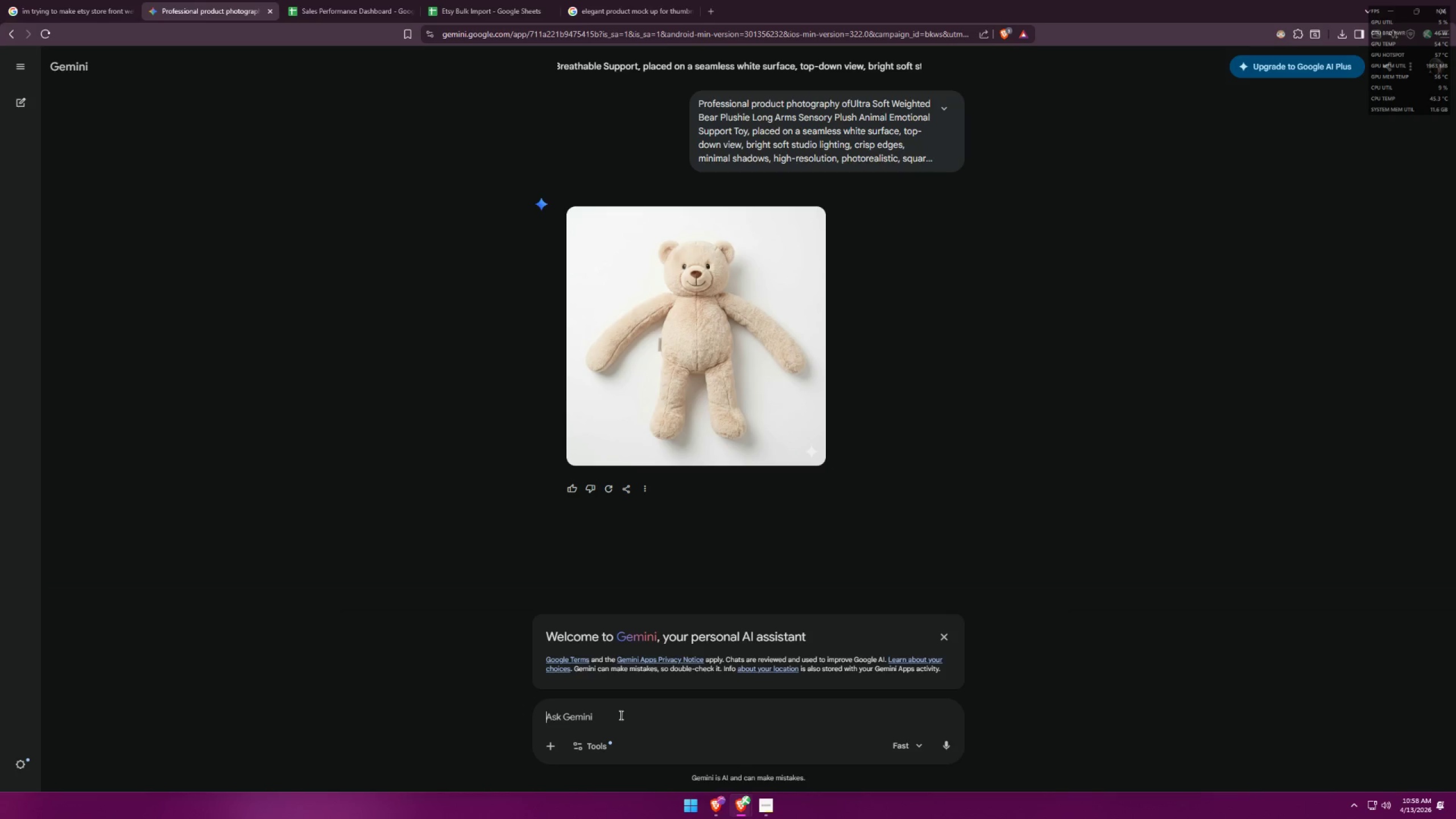 
key(Control+V)
 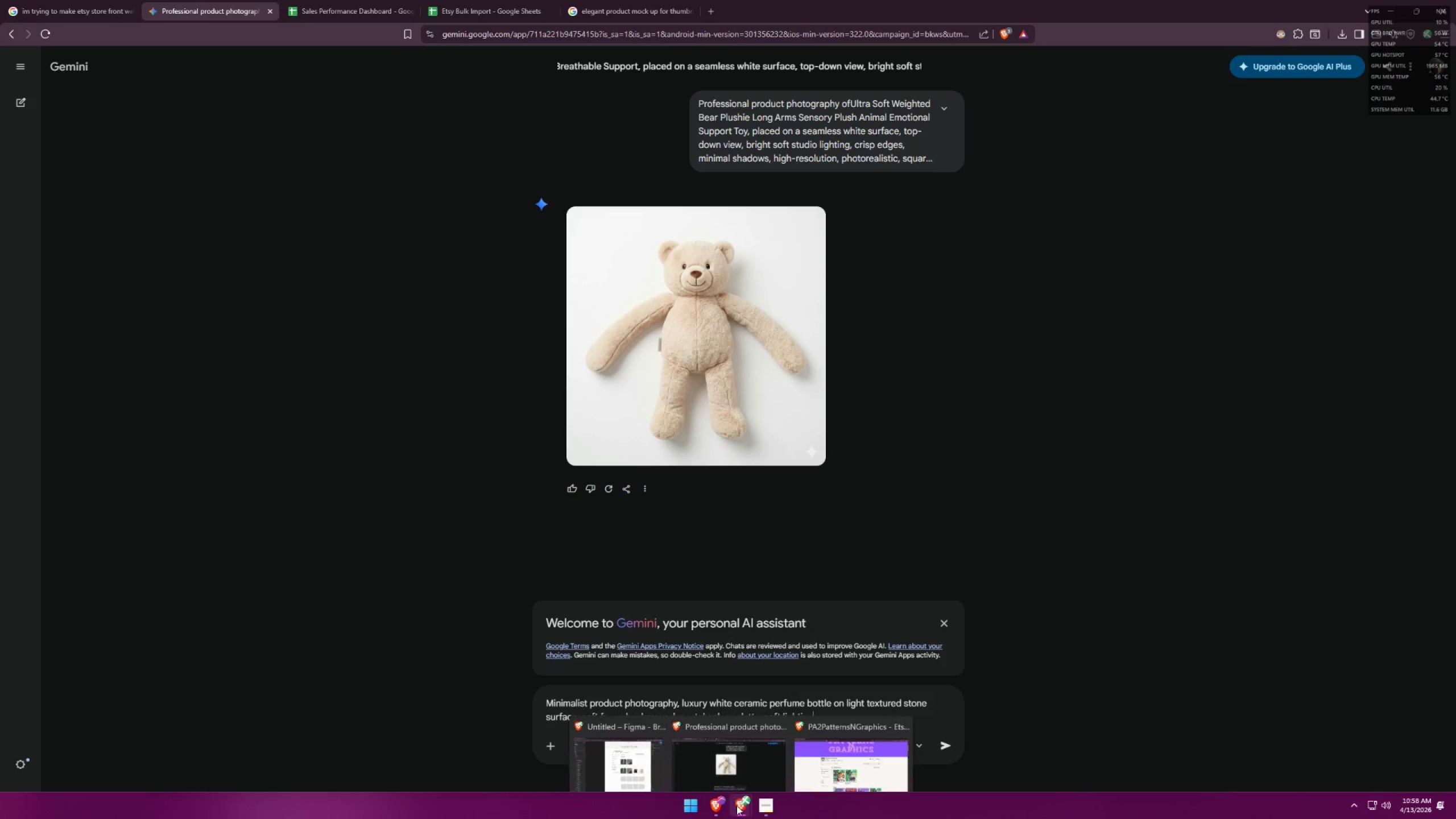 
left_click([356, 18])
 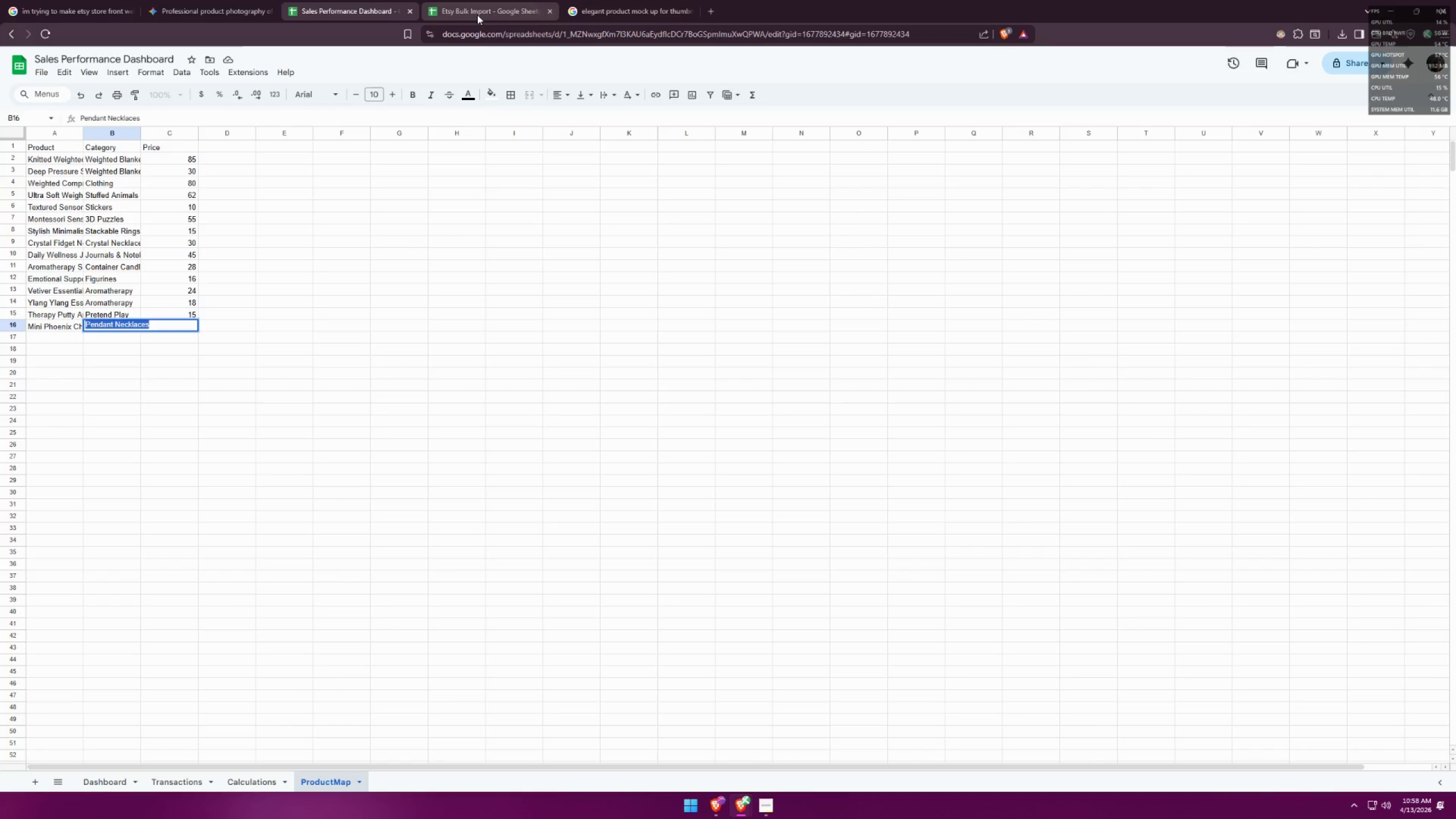 
left_click([483, 15])
 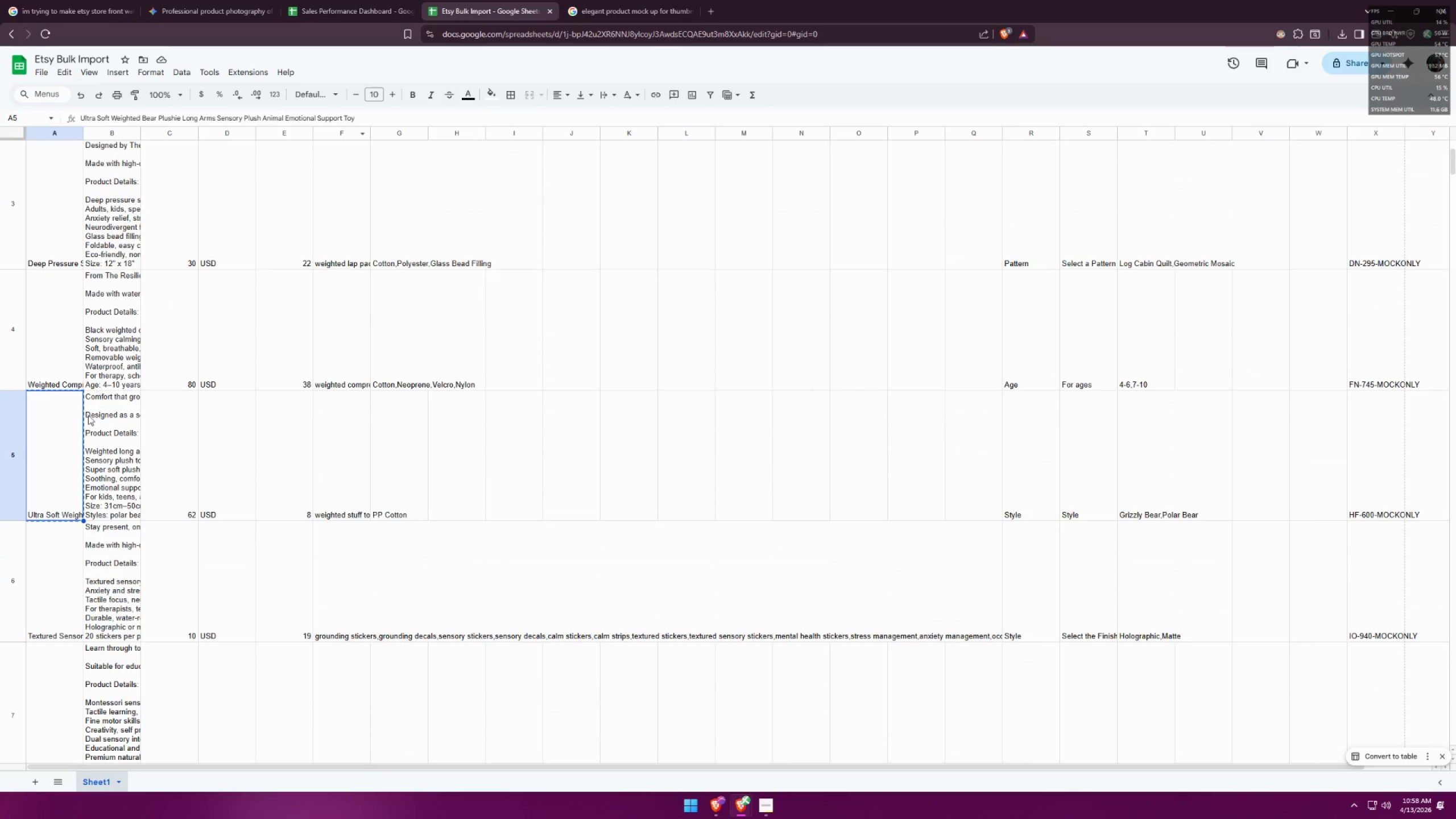 
scroll: coordinate [82, 505], scroll_direction: down, amount: 1.0
 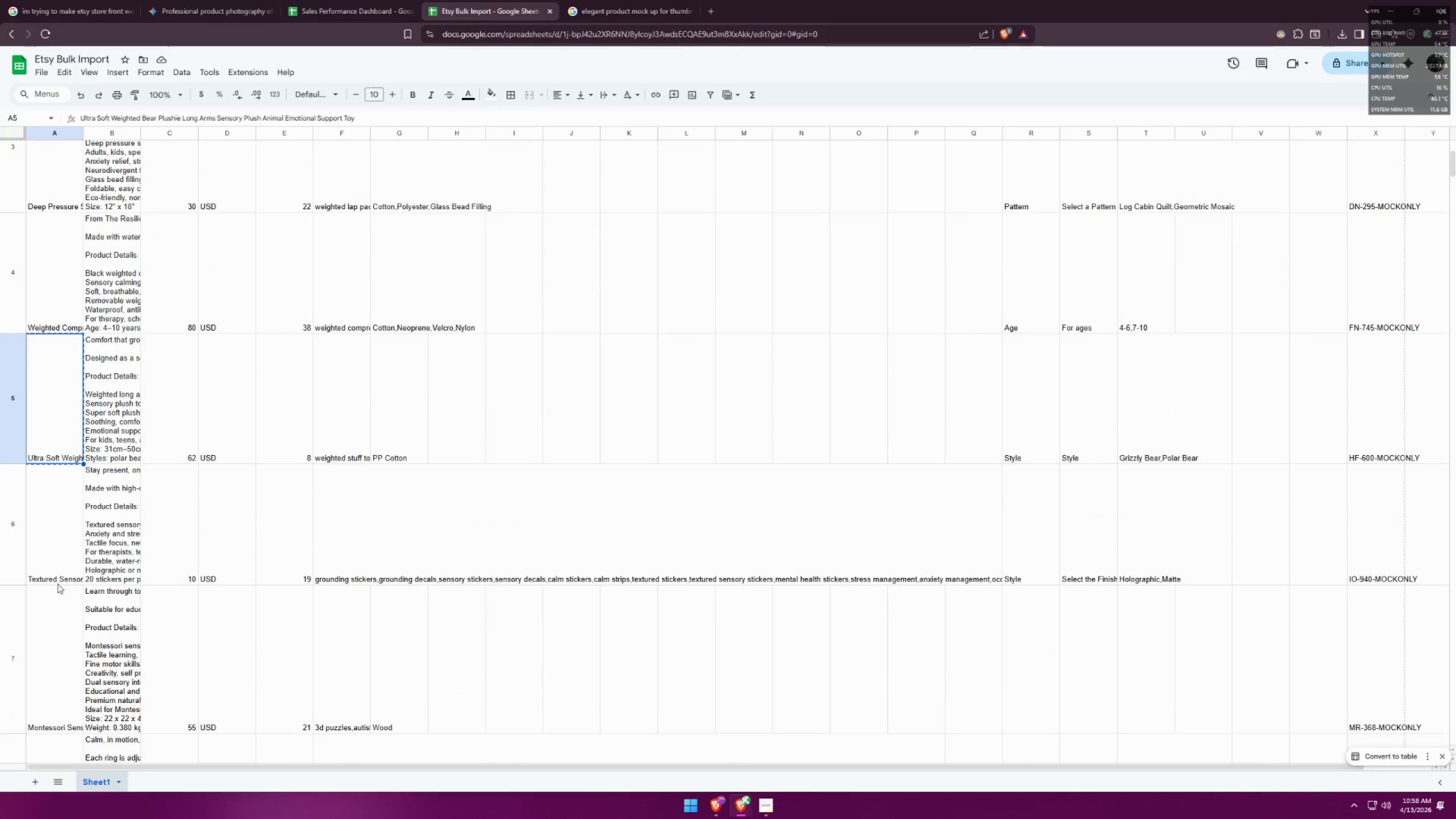 
left_click([61, 574])
 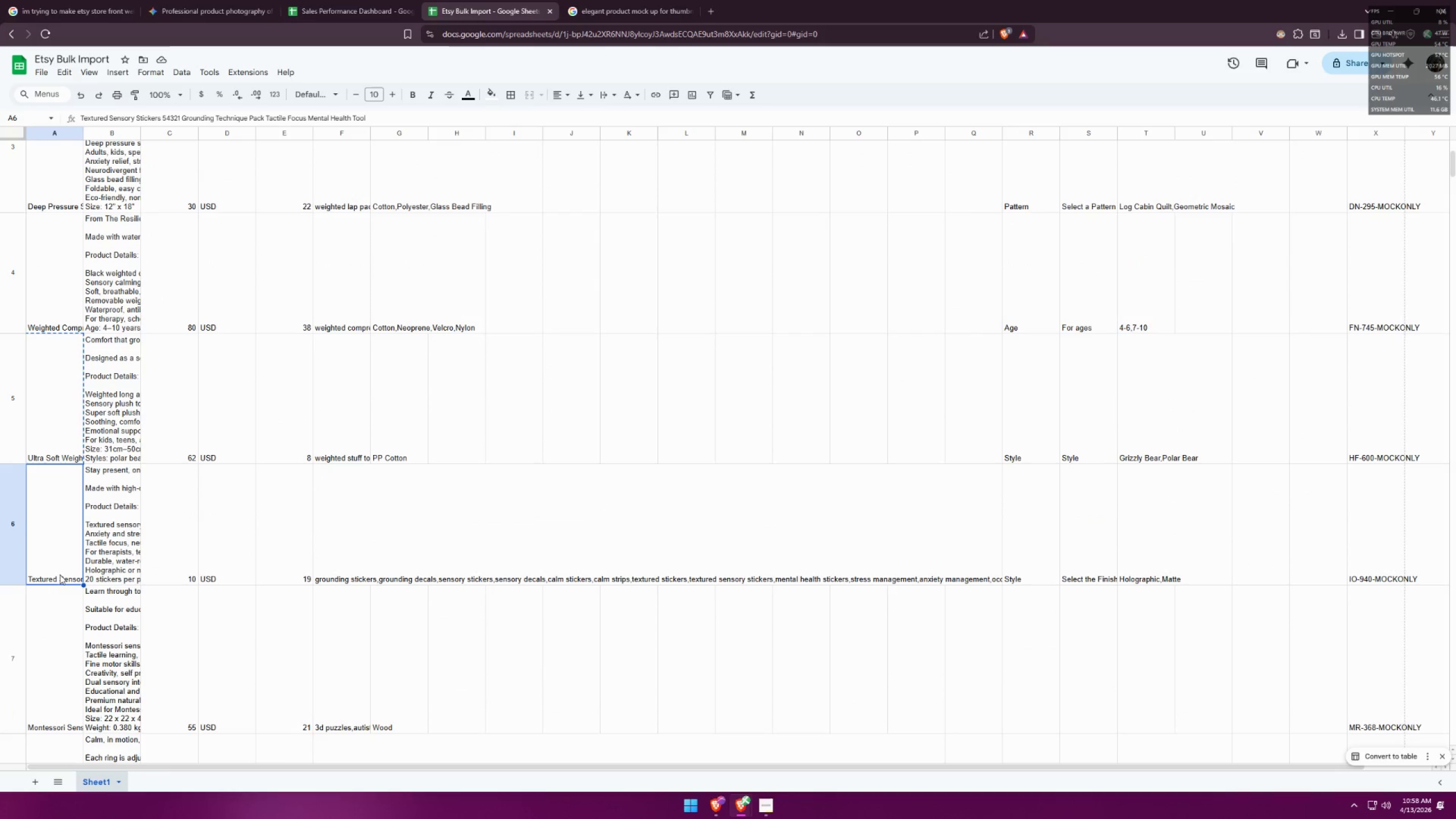 
key(Control+ControlLeft)
 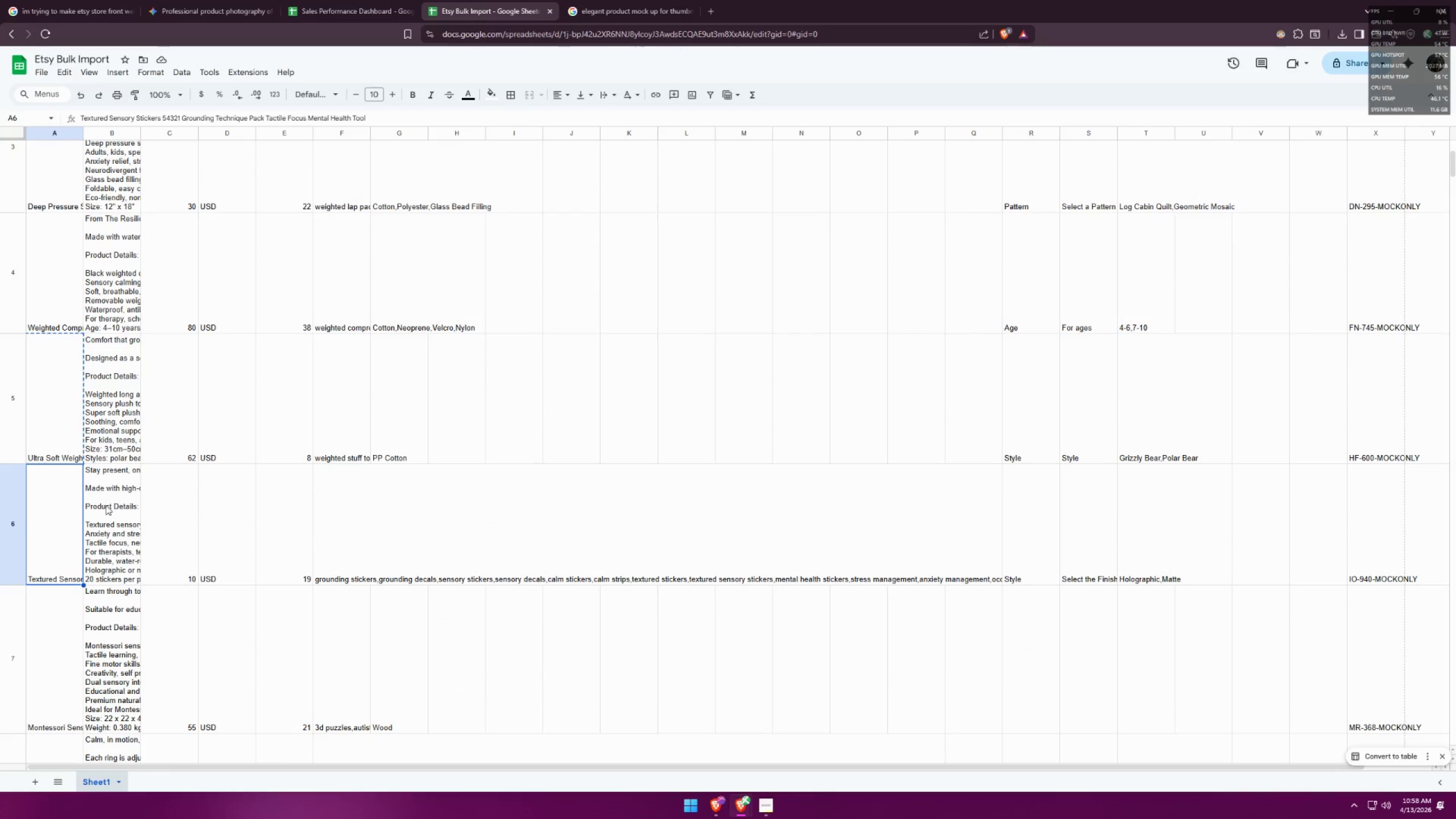 
key(Control+C)
 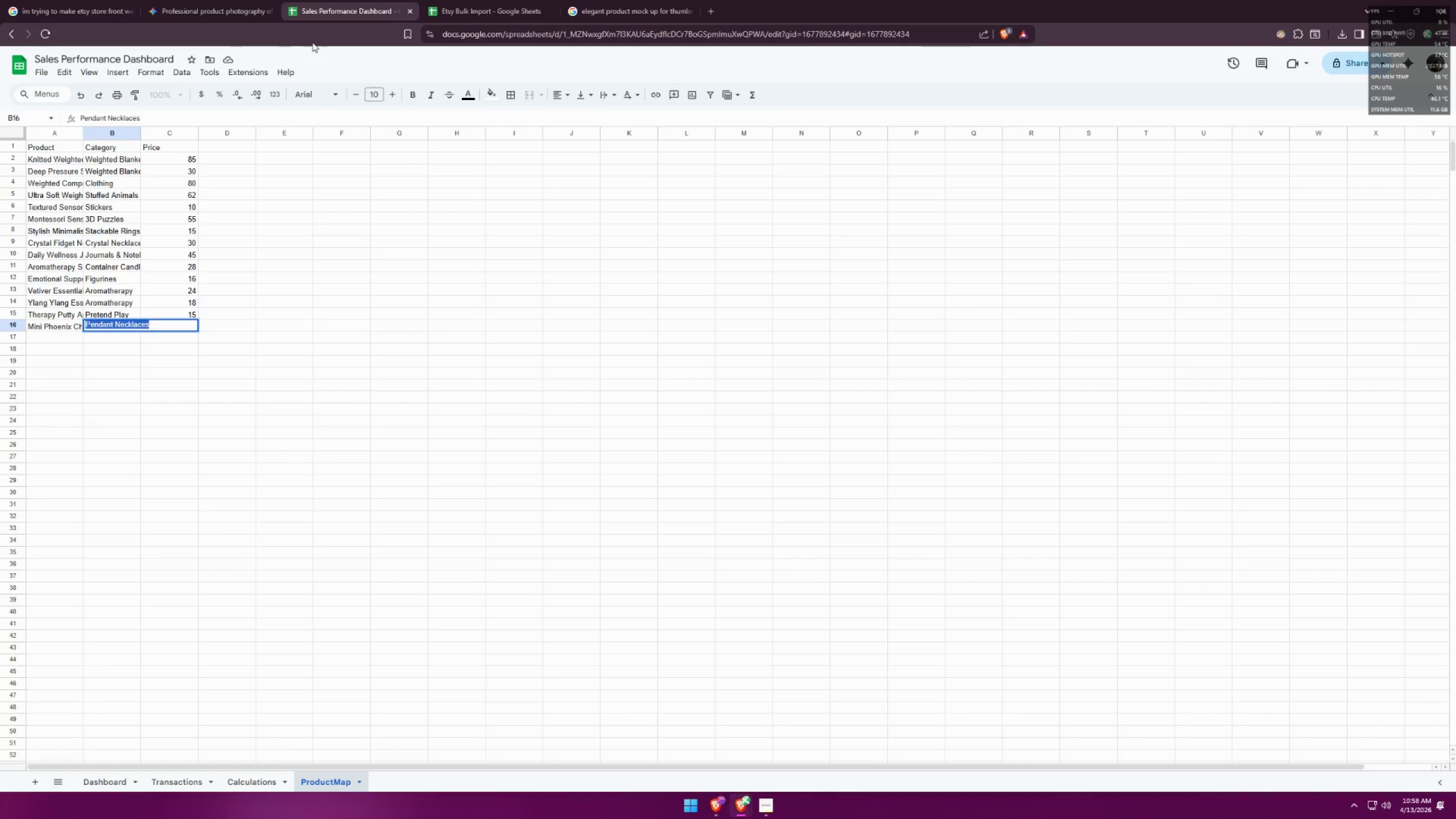 
left_click([216, 14])
 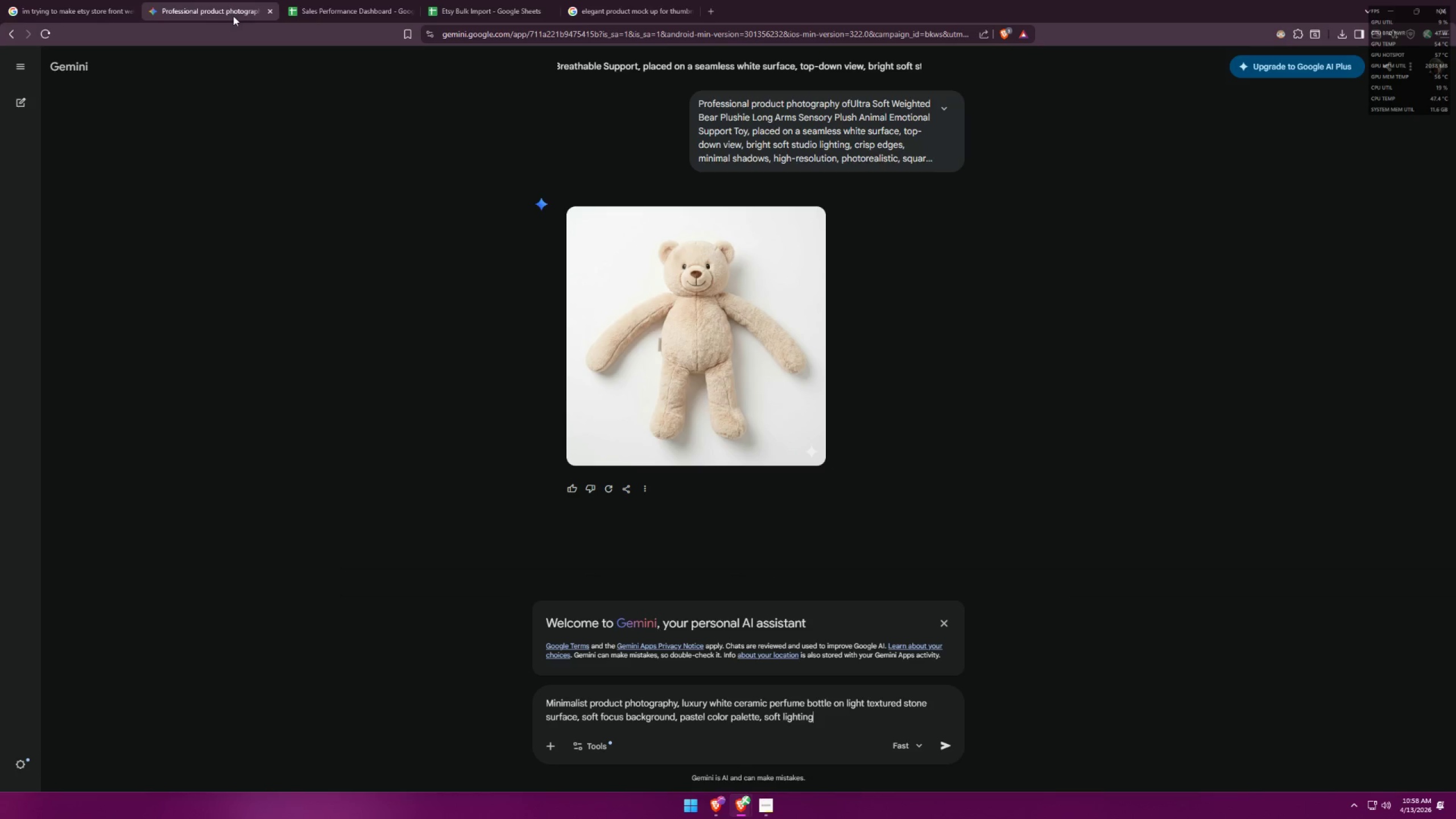 
left_click_drag(start_coordinate=[216, 16], to_coordinate=[328, 13])
 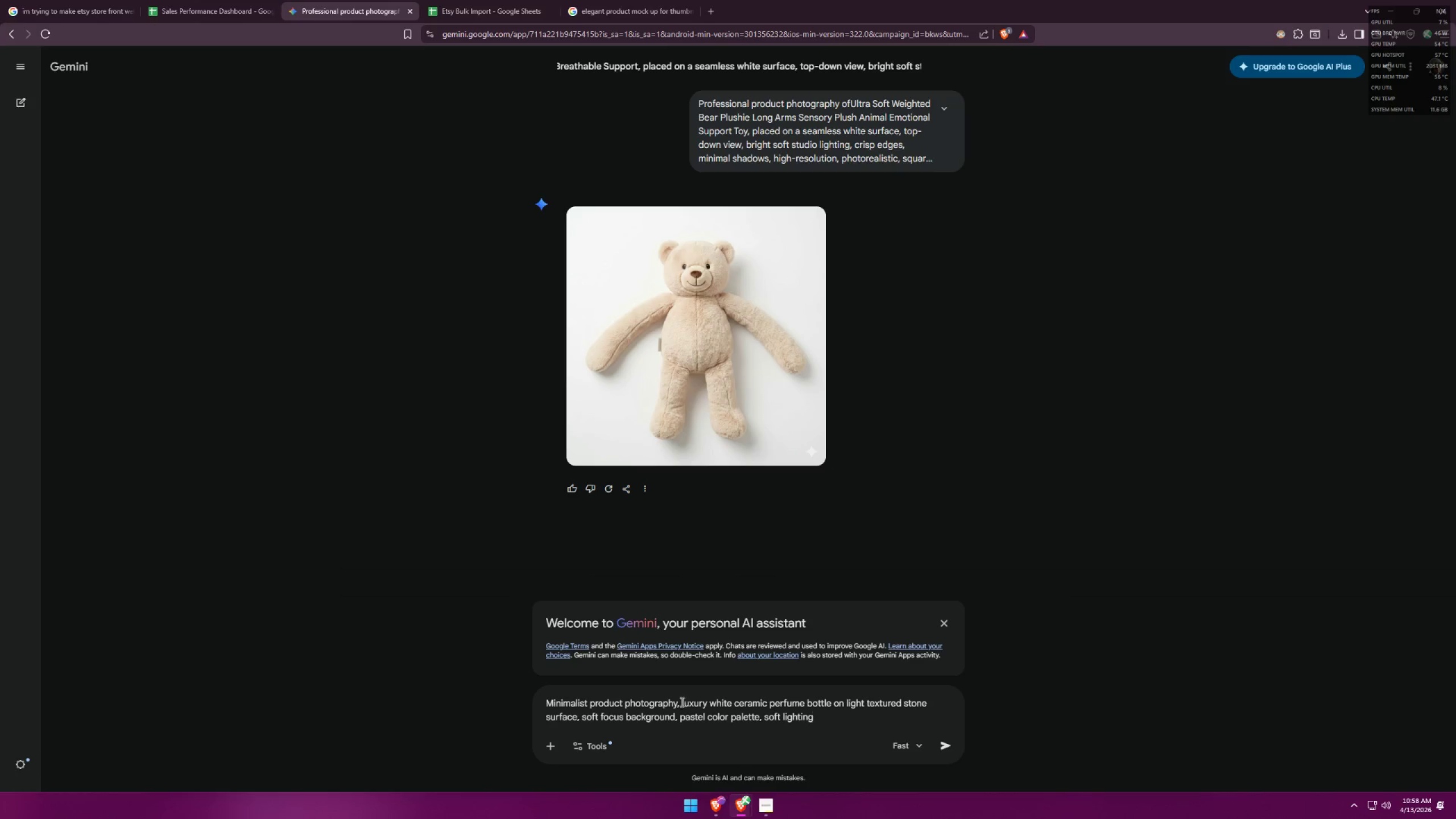 
wait(6.43)
 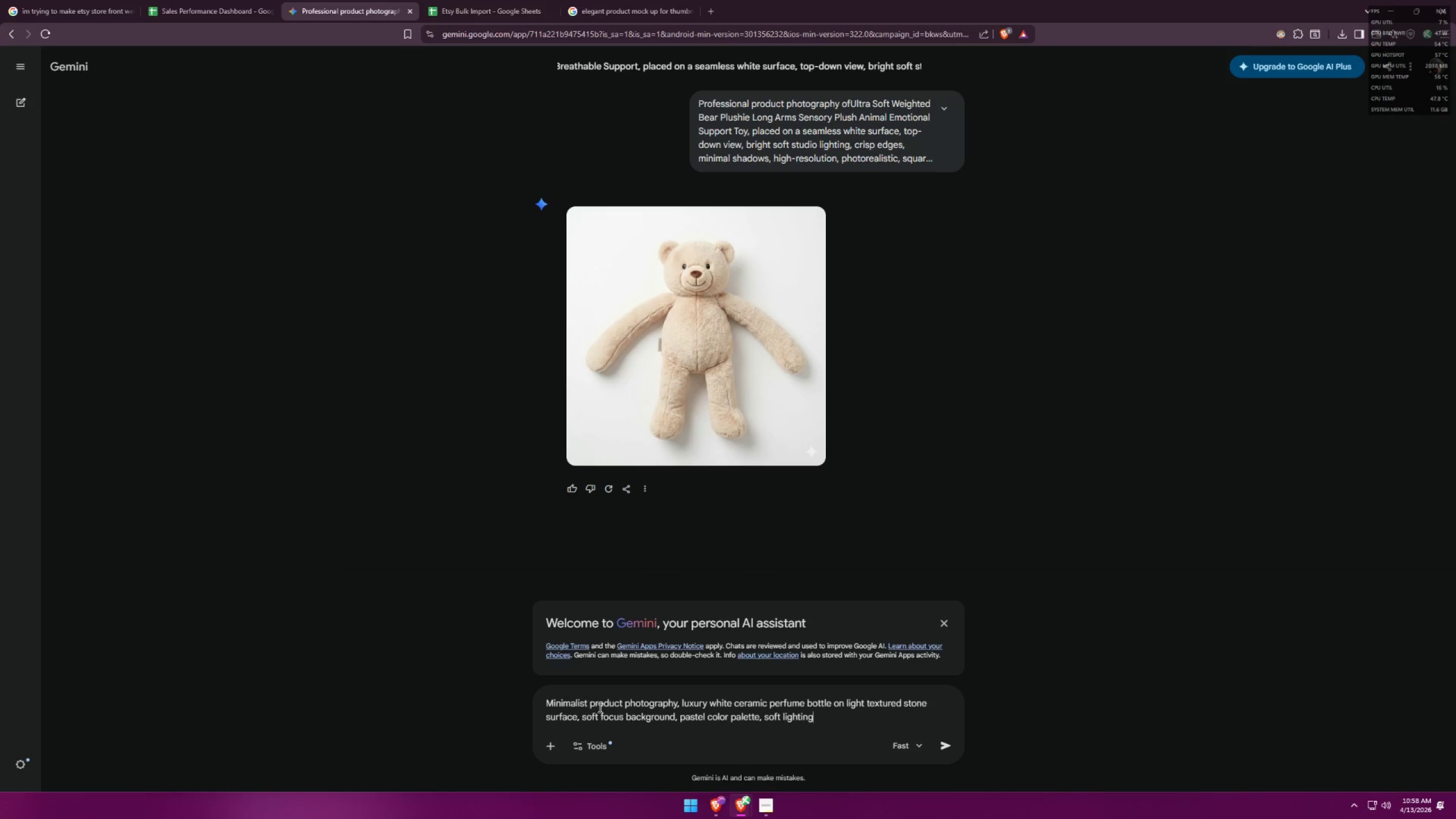 
left_click_drag(start_coordinate=[681, 705], to_coordinate=[830, 705])
 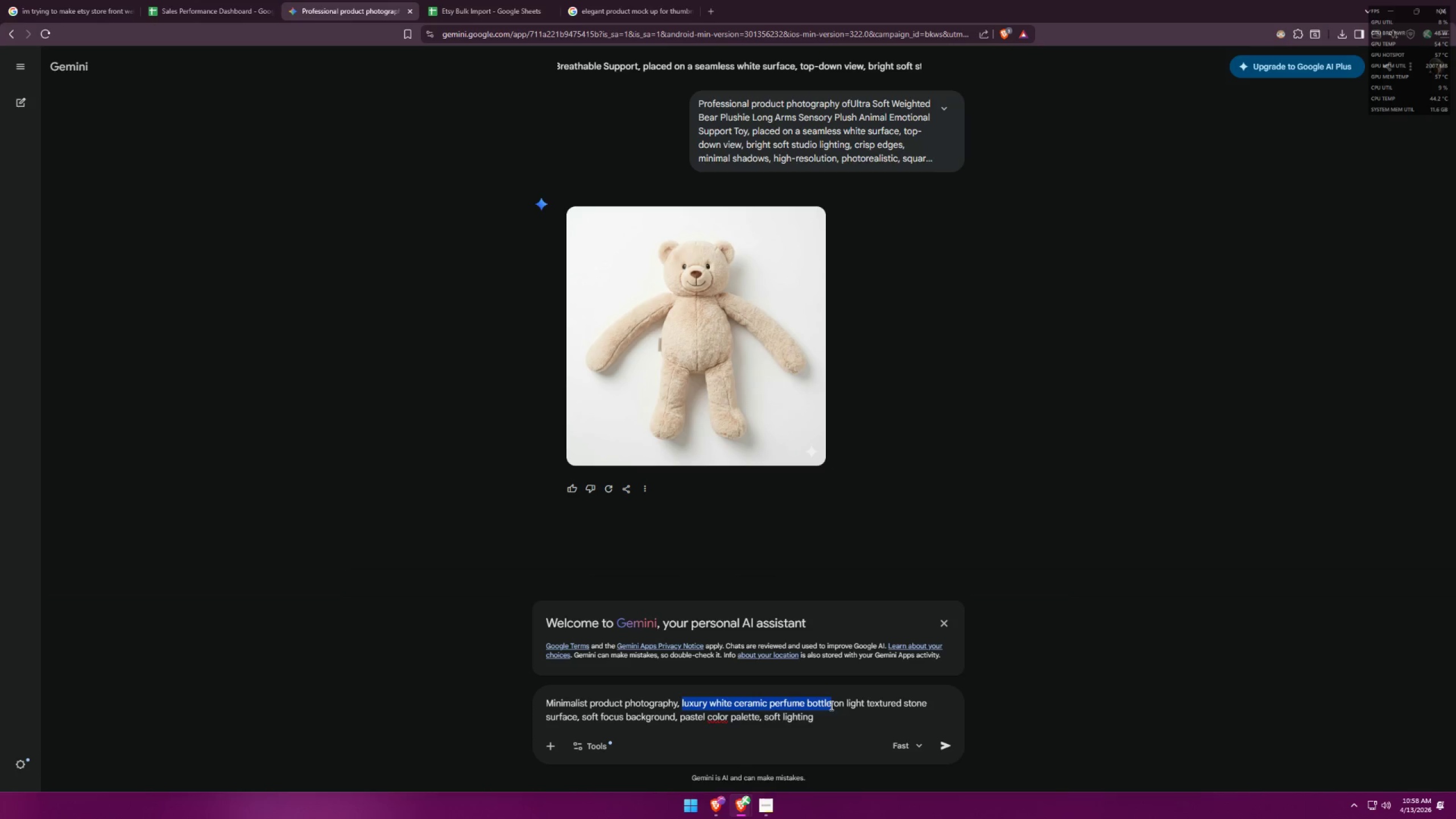 
key(Control+ControlLeft)
 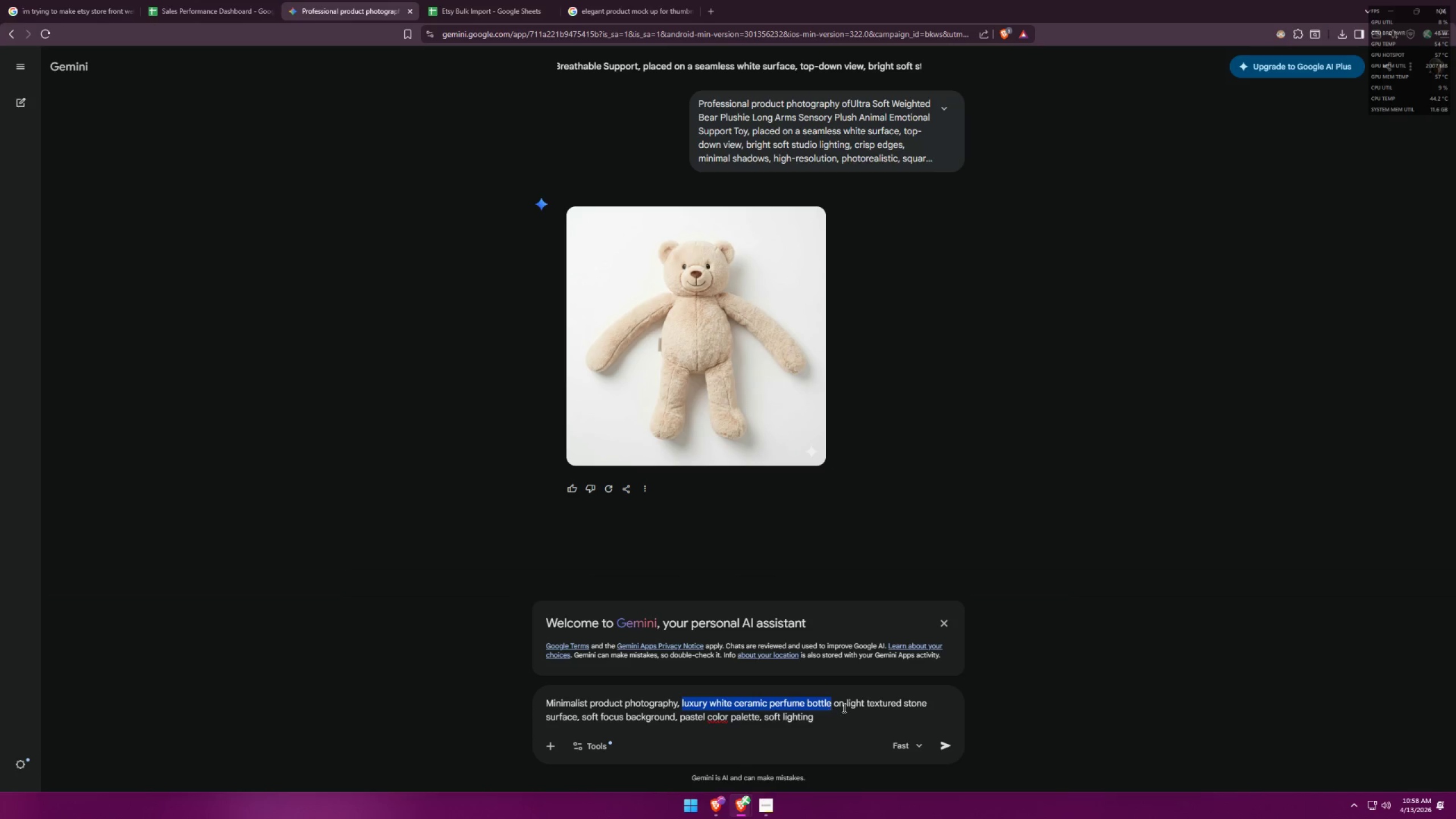 
key(Control+V)
 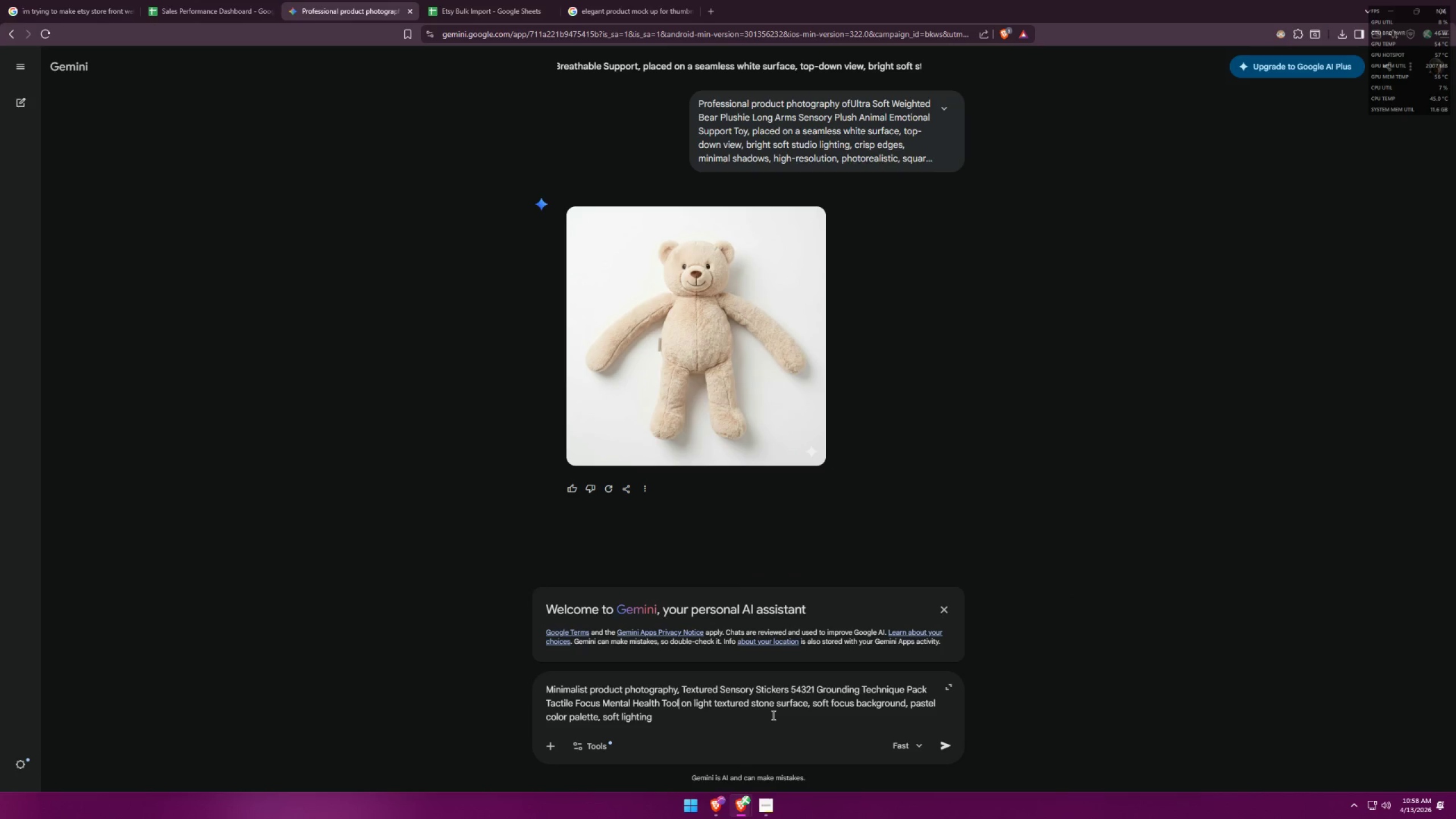 
left_click([731, 719])
 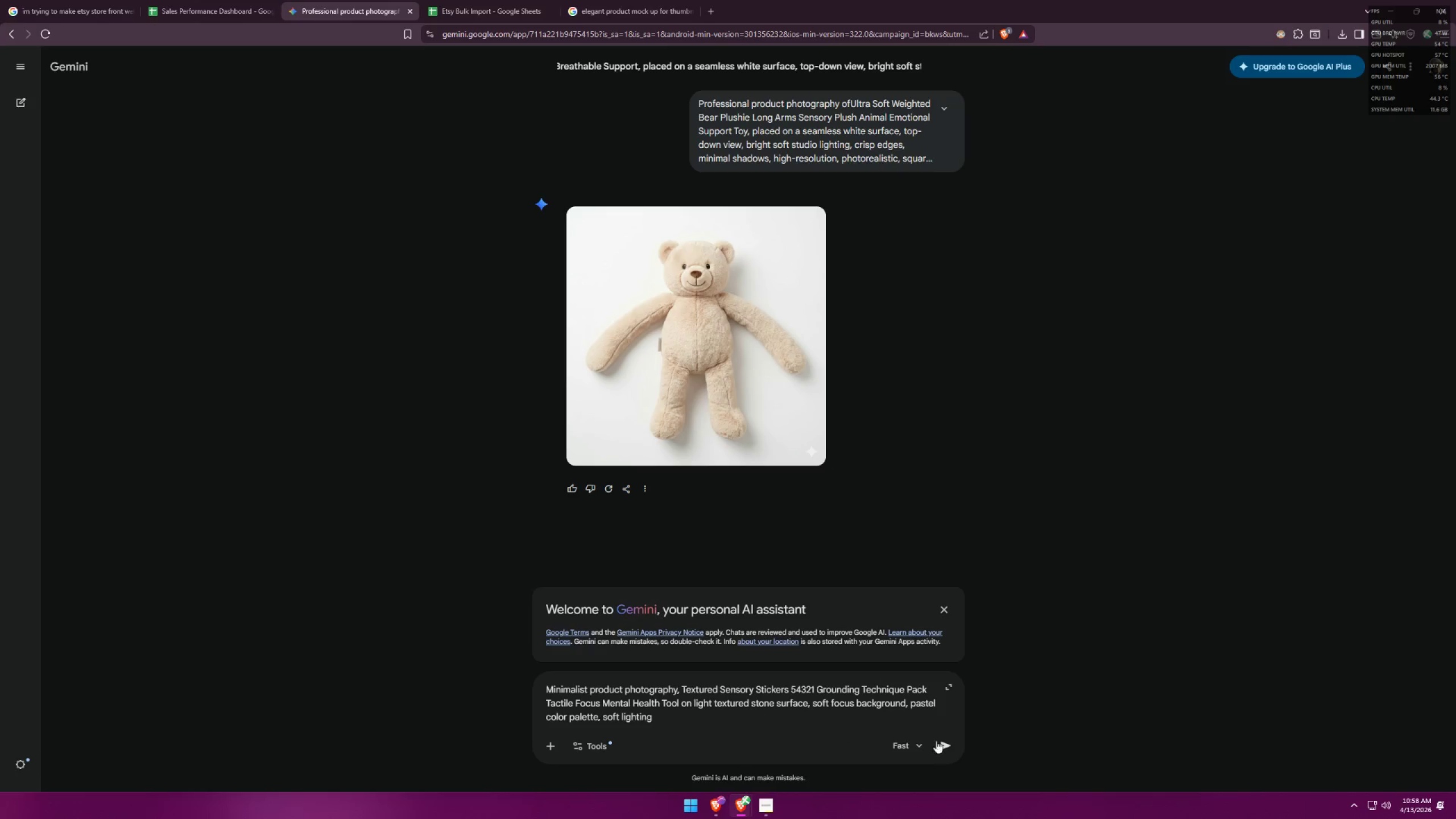 
left_click([944, 741])
 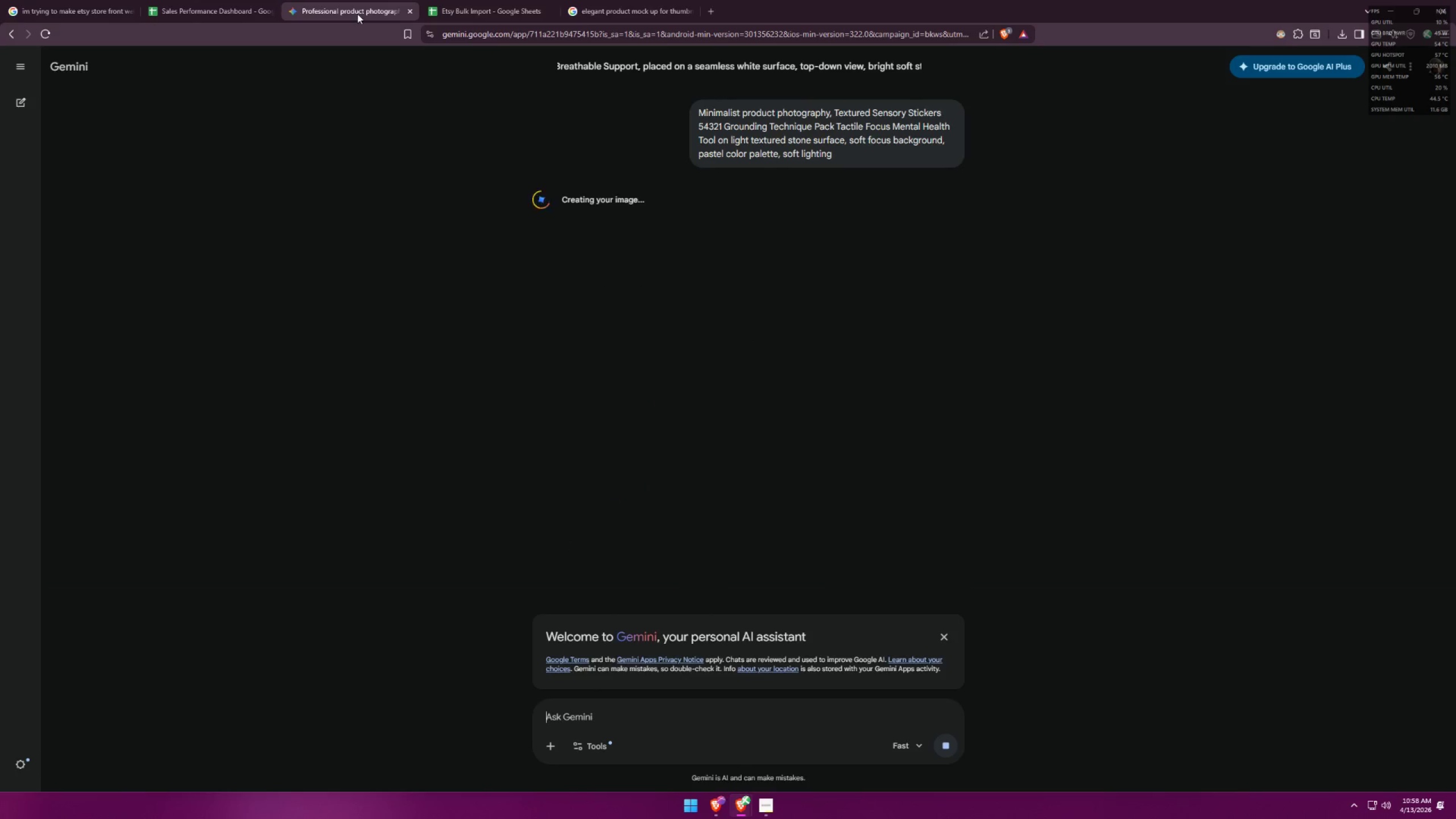 
left_click([225, 0])
 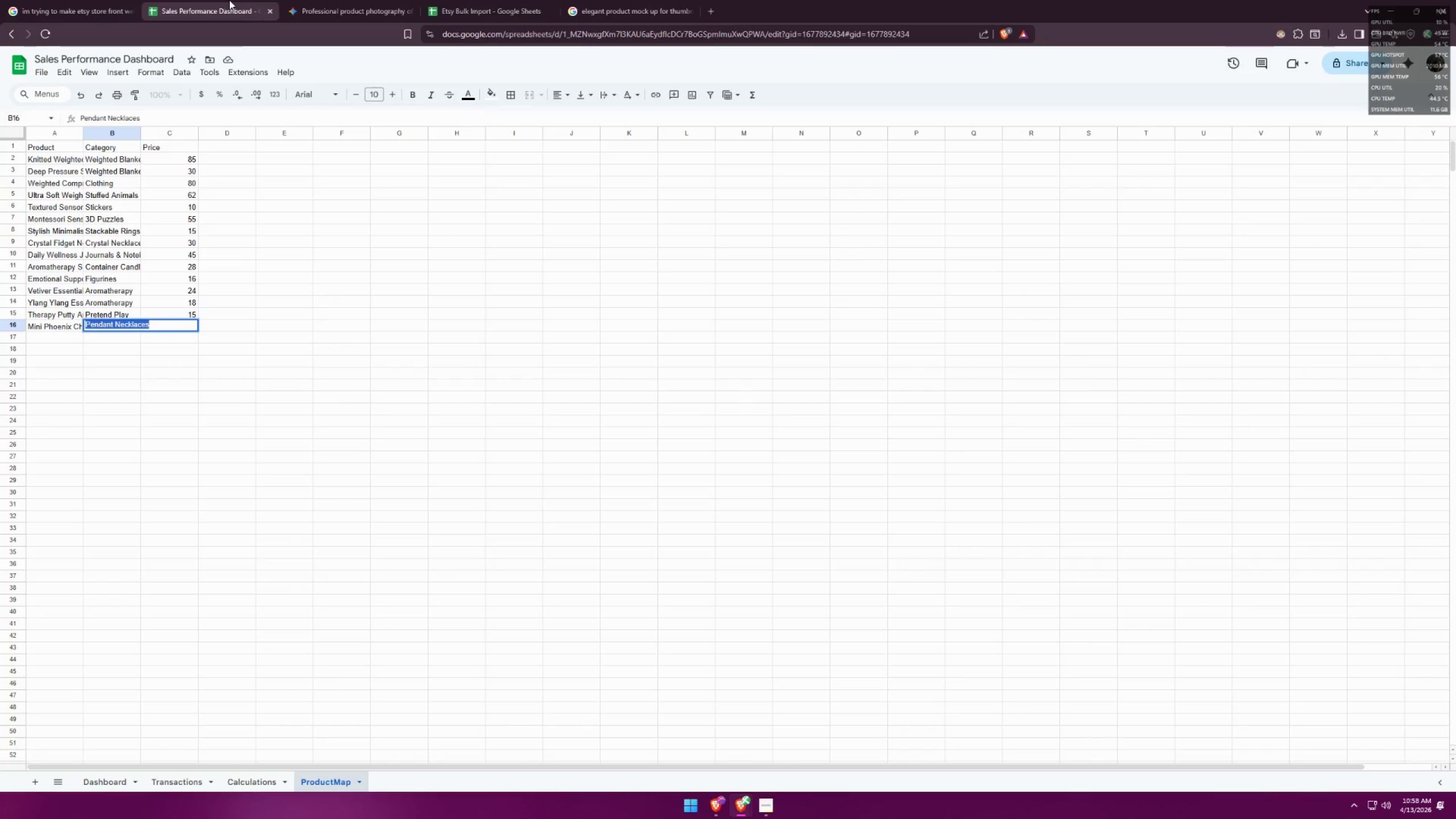 
left_click([348, 6])
 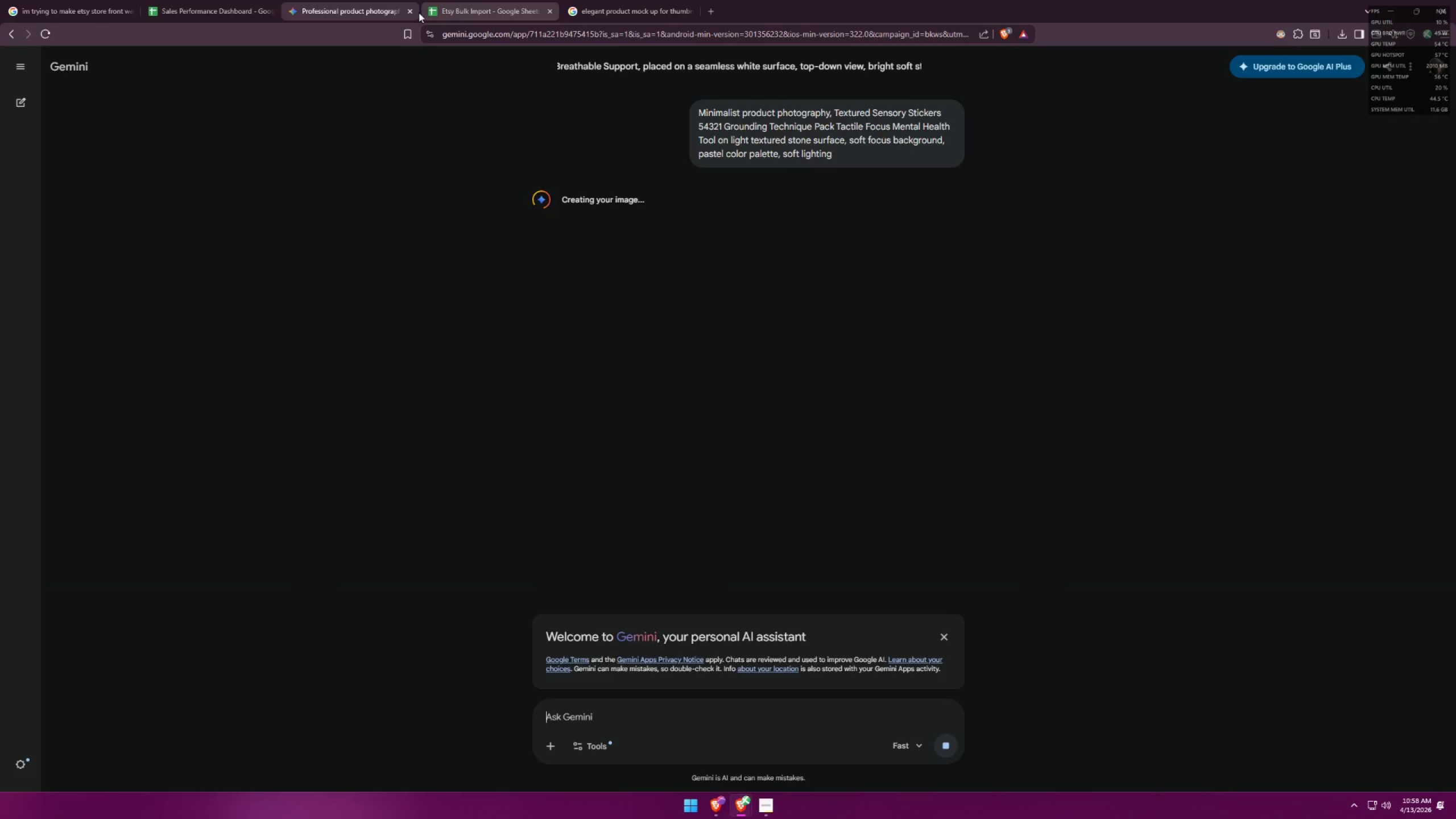 
left_click([183, 8])
 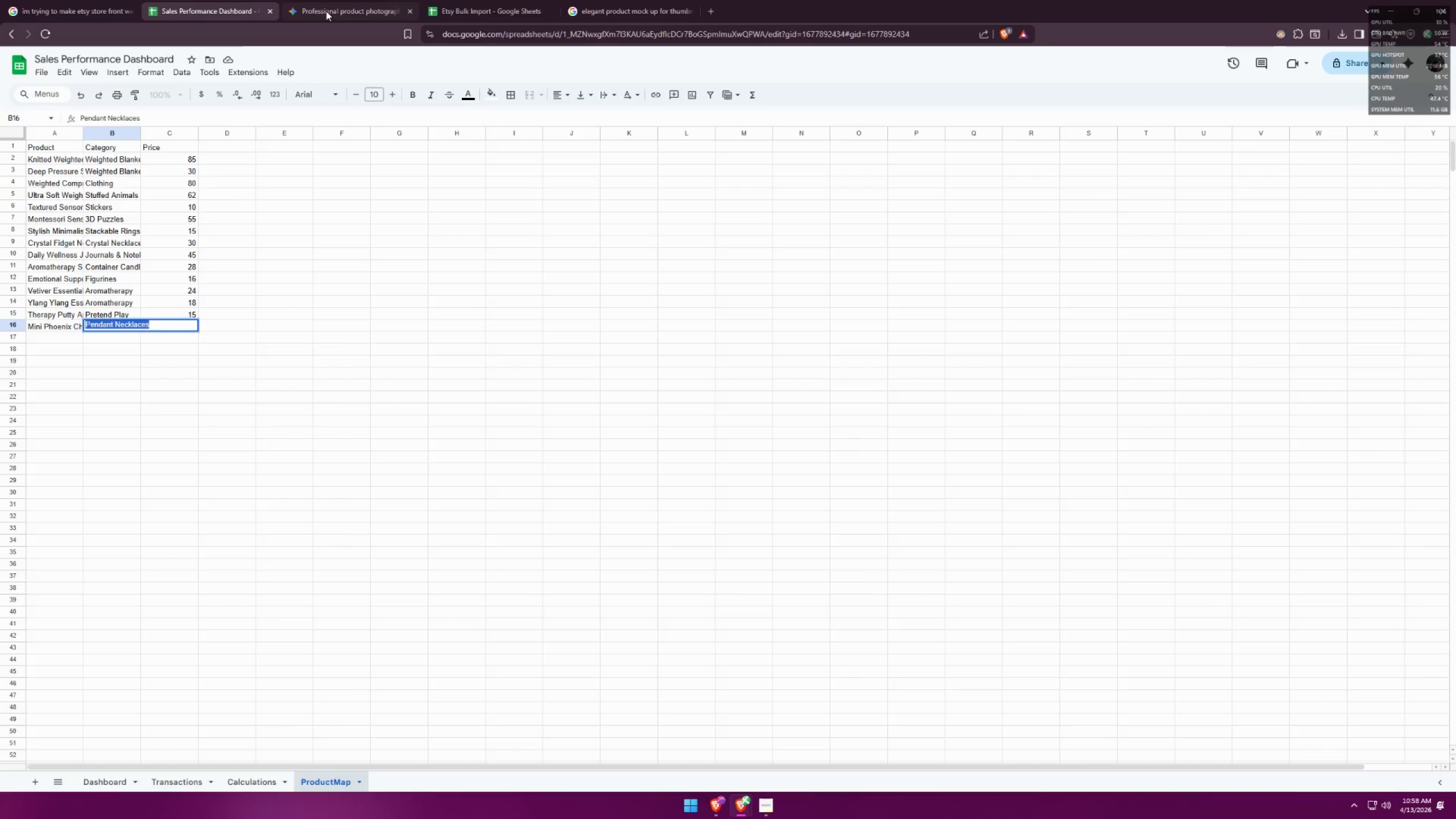 
double_click([469, 1])
 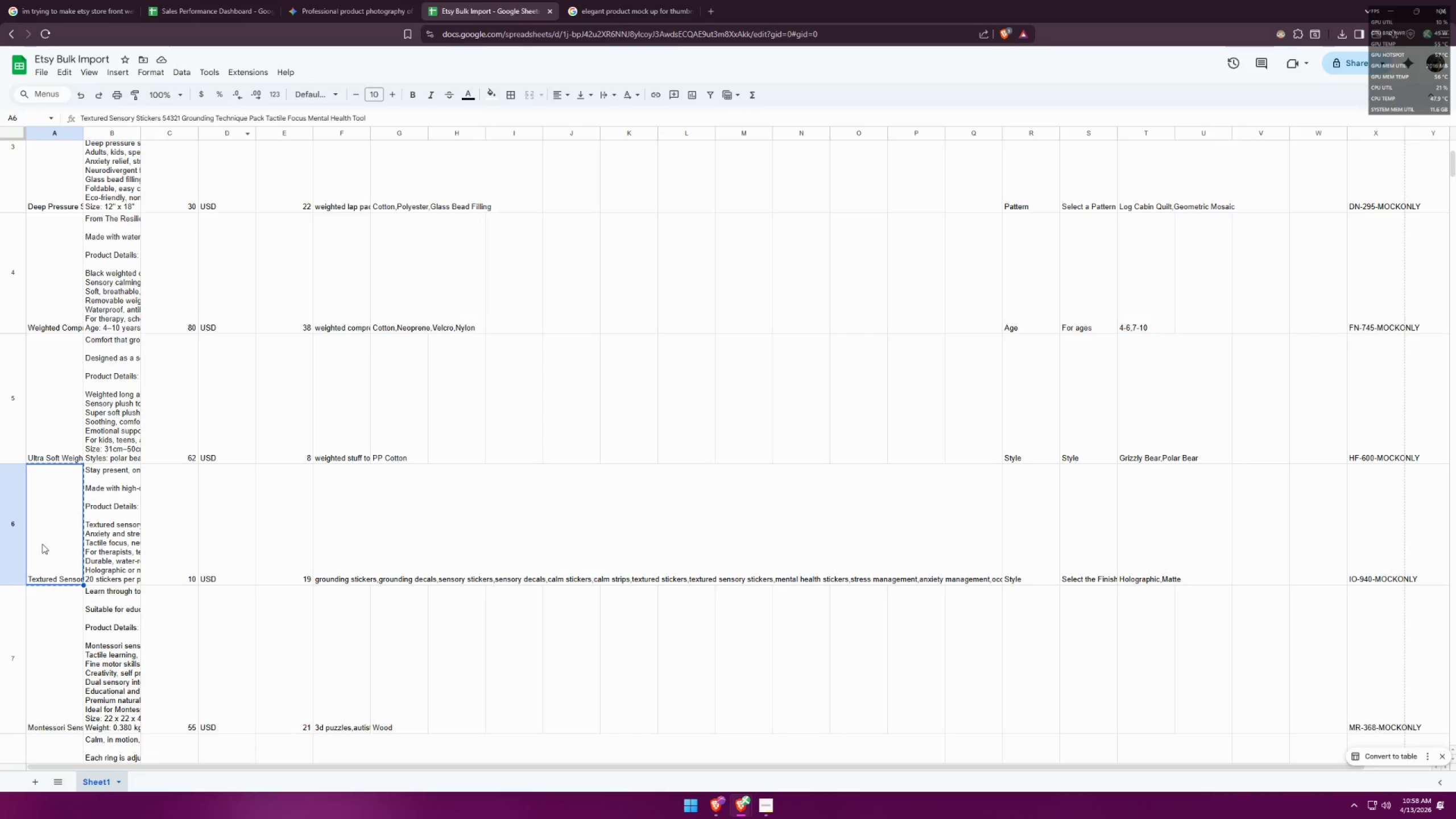 
left_click([47, 635])
 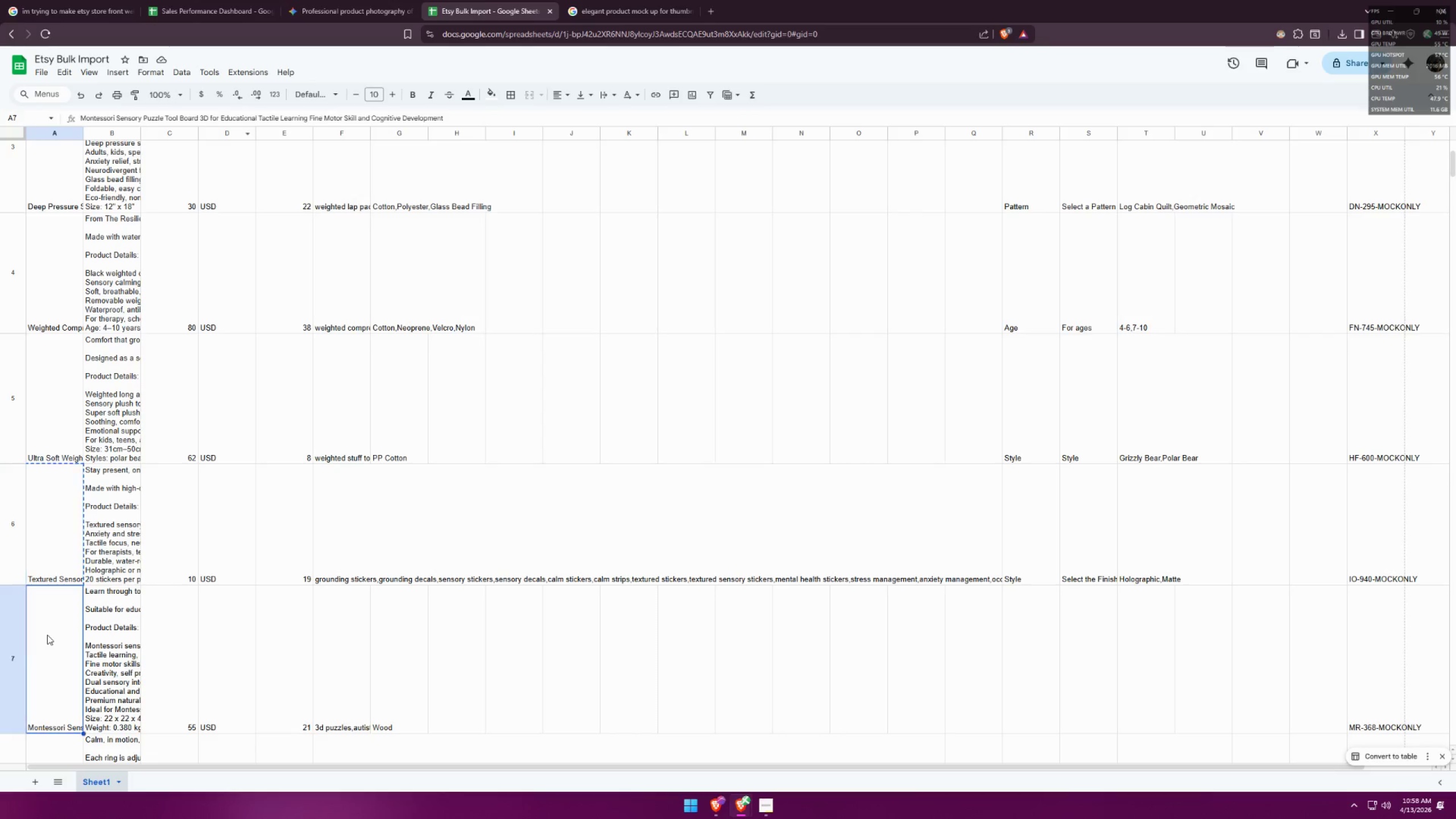 
key(Control+ControlLeft)
 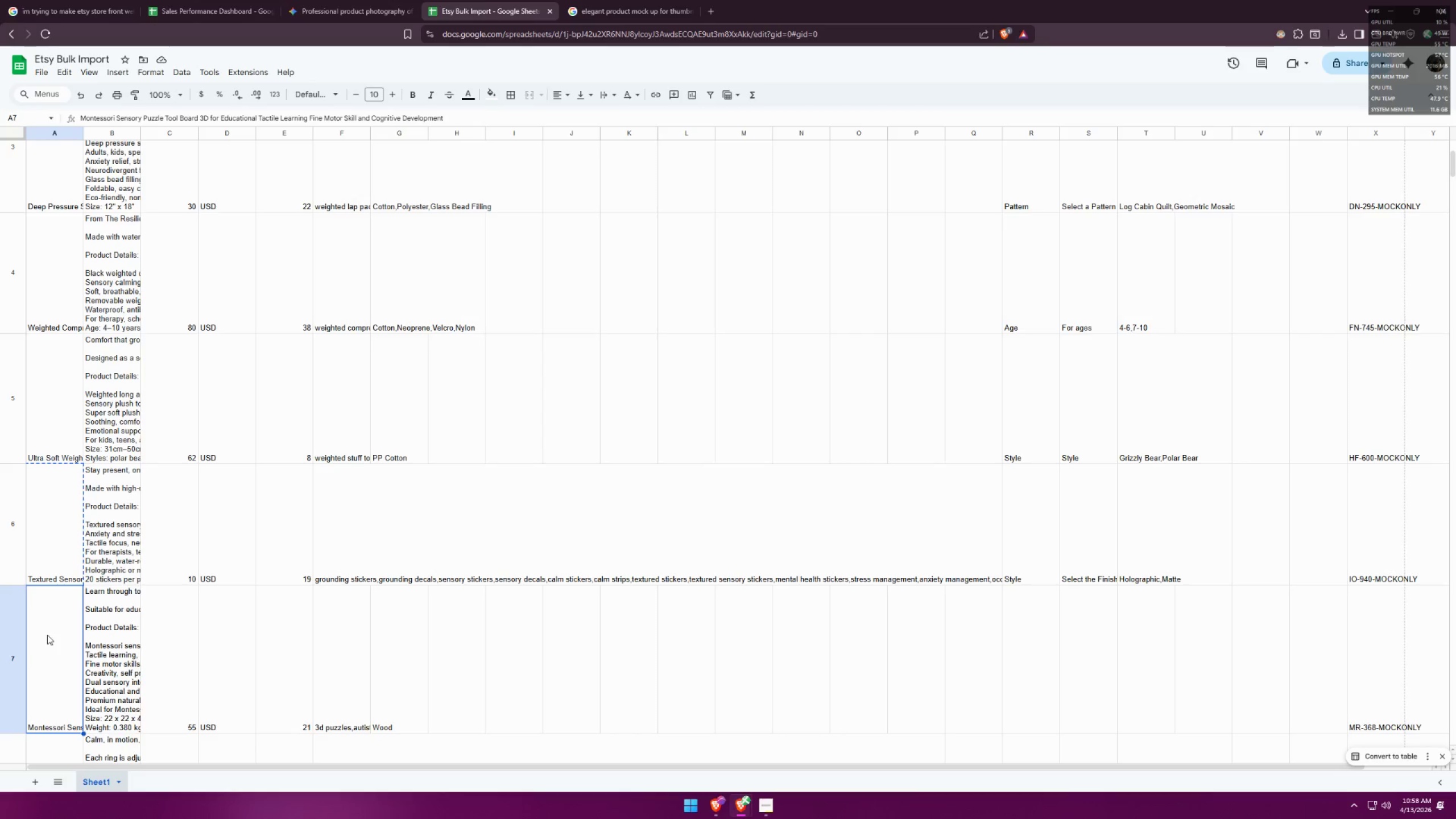 
key(Control+C)
 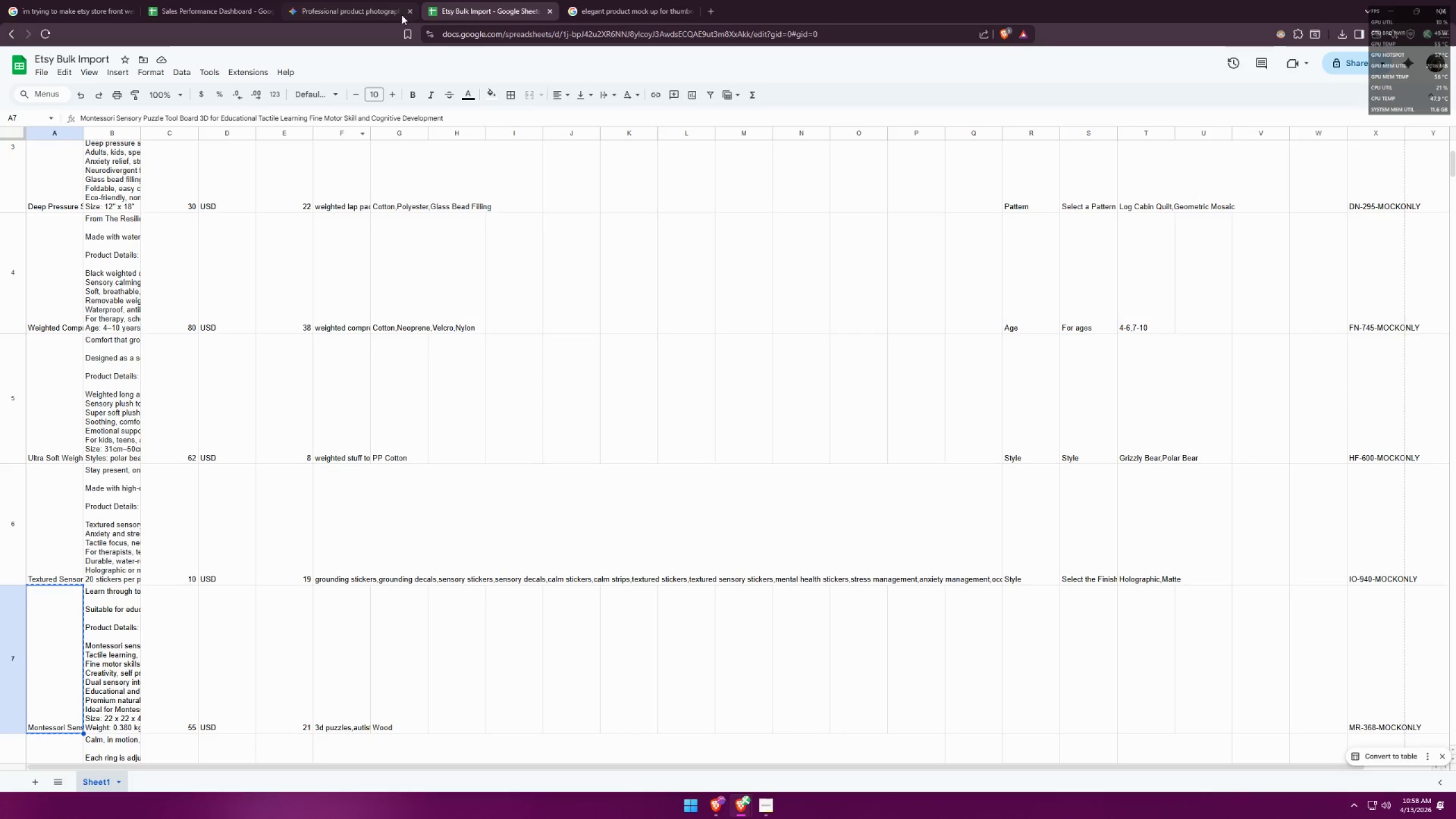 
left_click([388, 0])
 